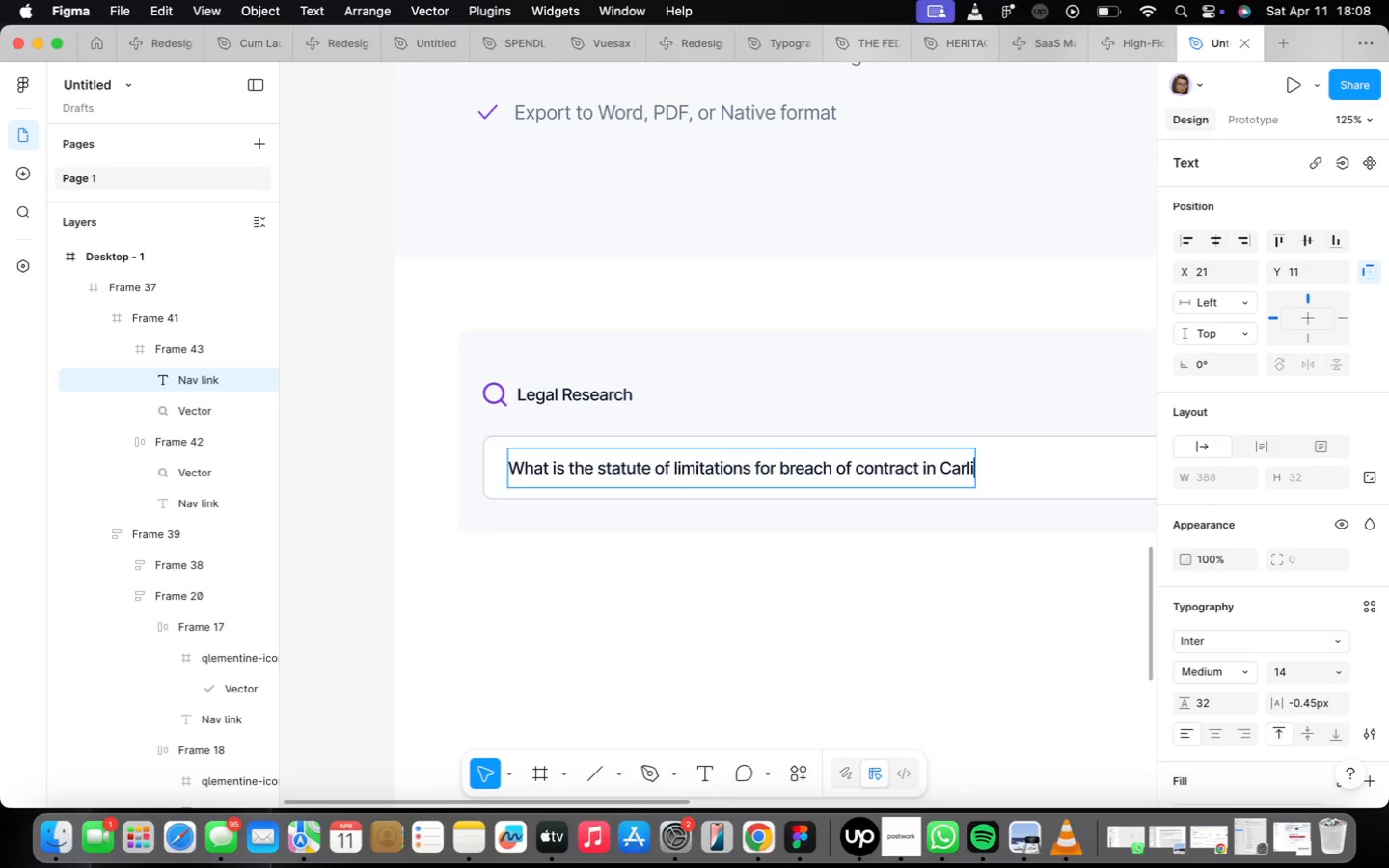 
wait(5.42)
 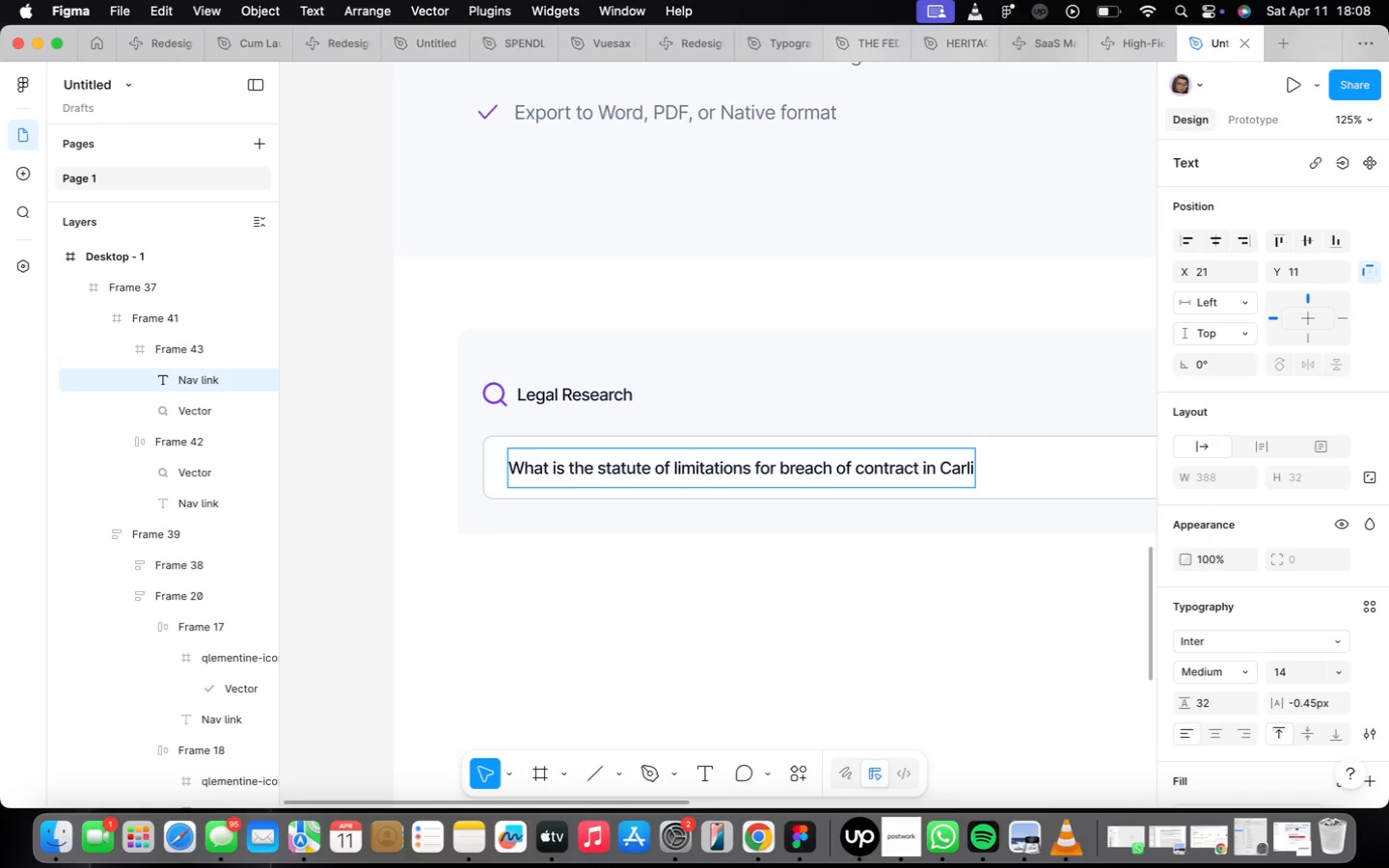 
type(fonia)
 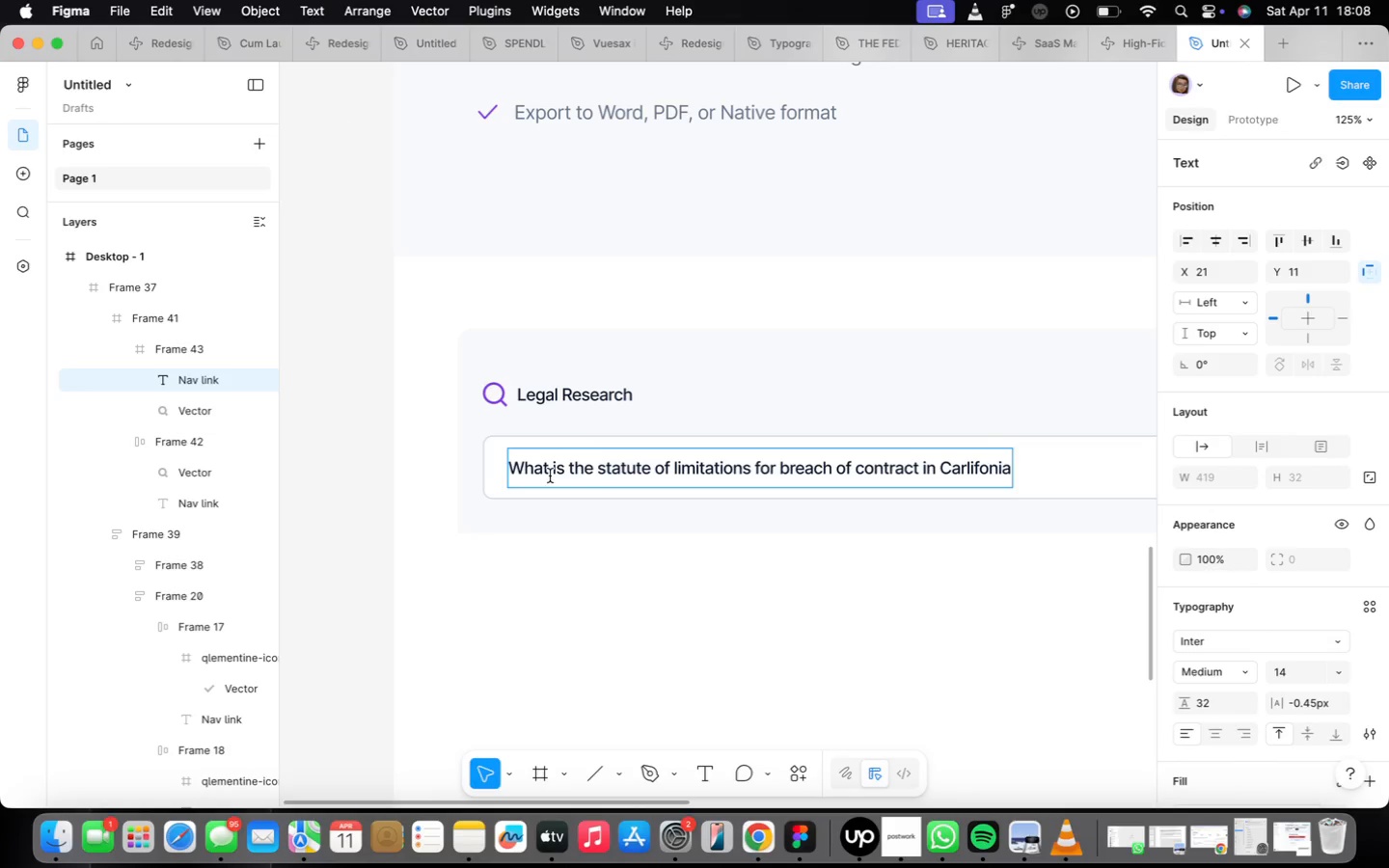 
double_click([675, 671])
 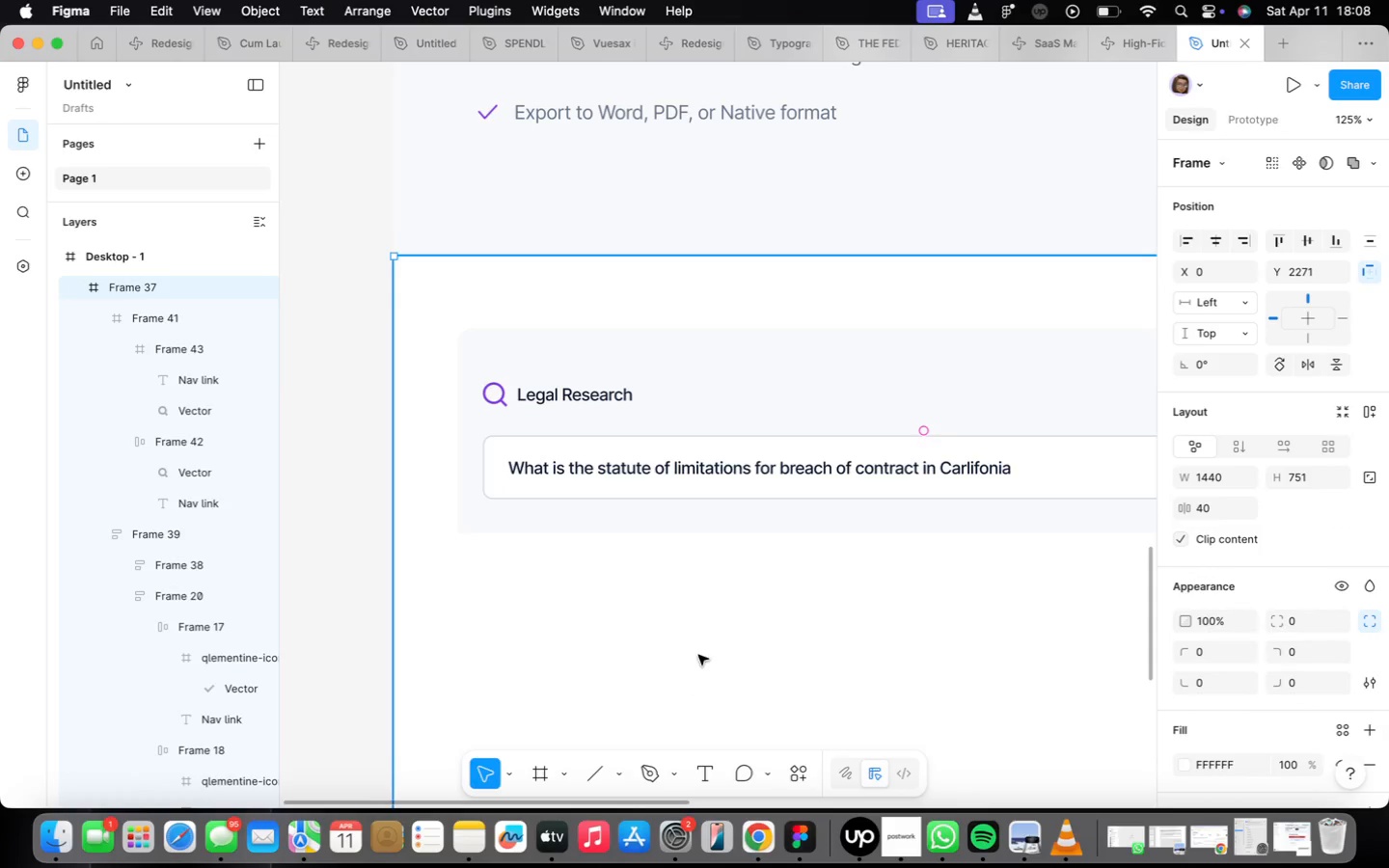 
scroll: coordinate [702, 626], scroll_direction: down, amount: 6.0
 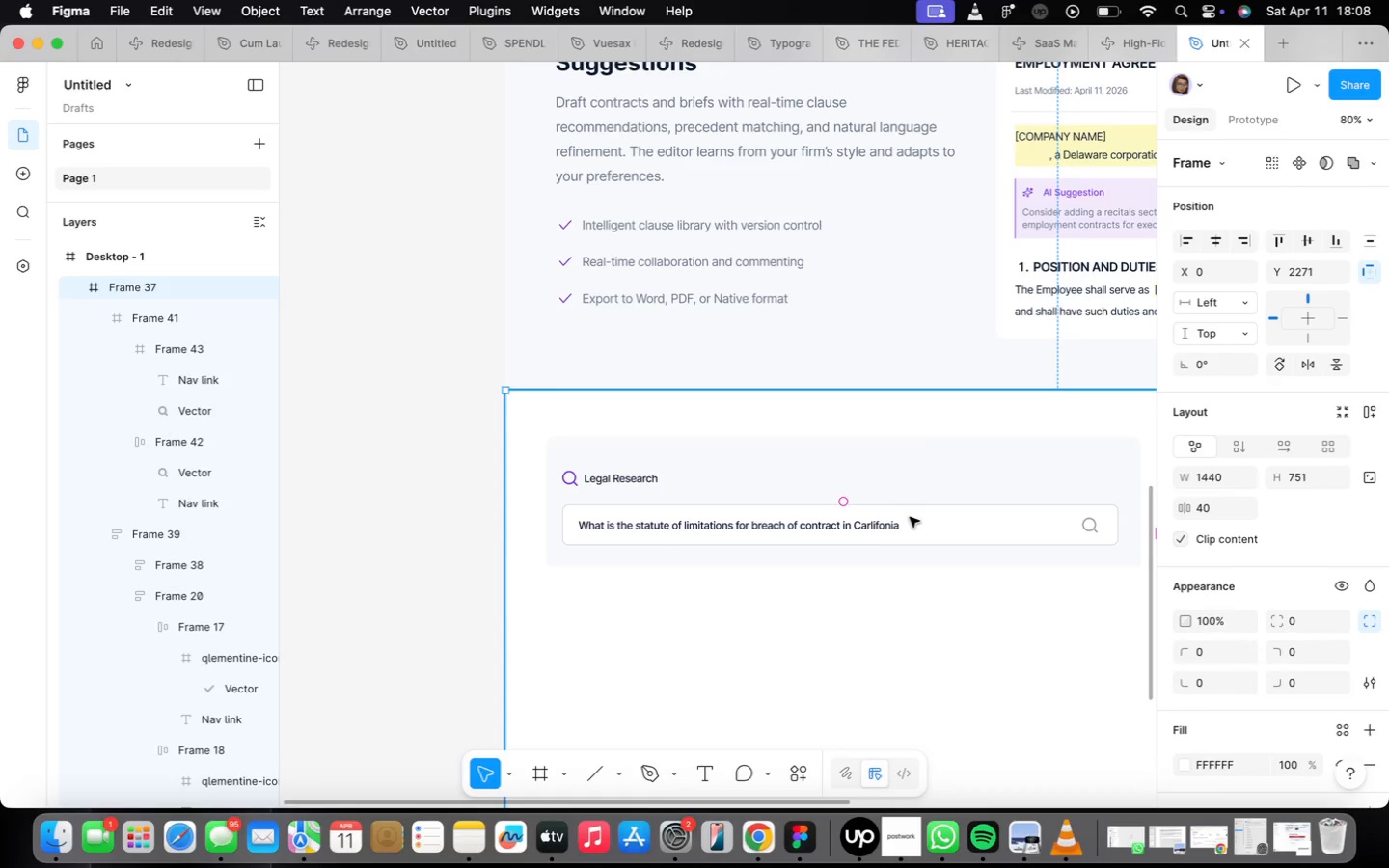 
scroll: coordinate [857, 532], scroll_direction: up, amount: 5.0
 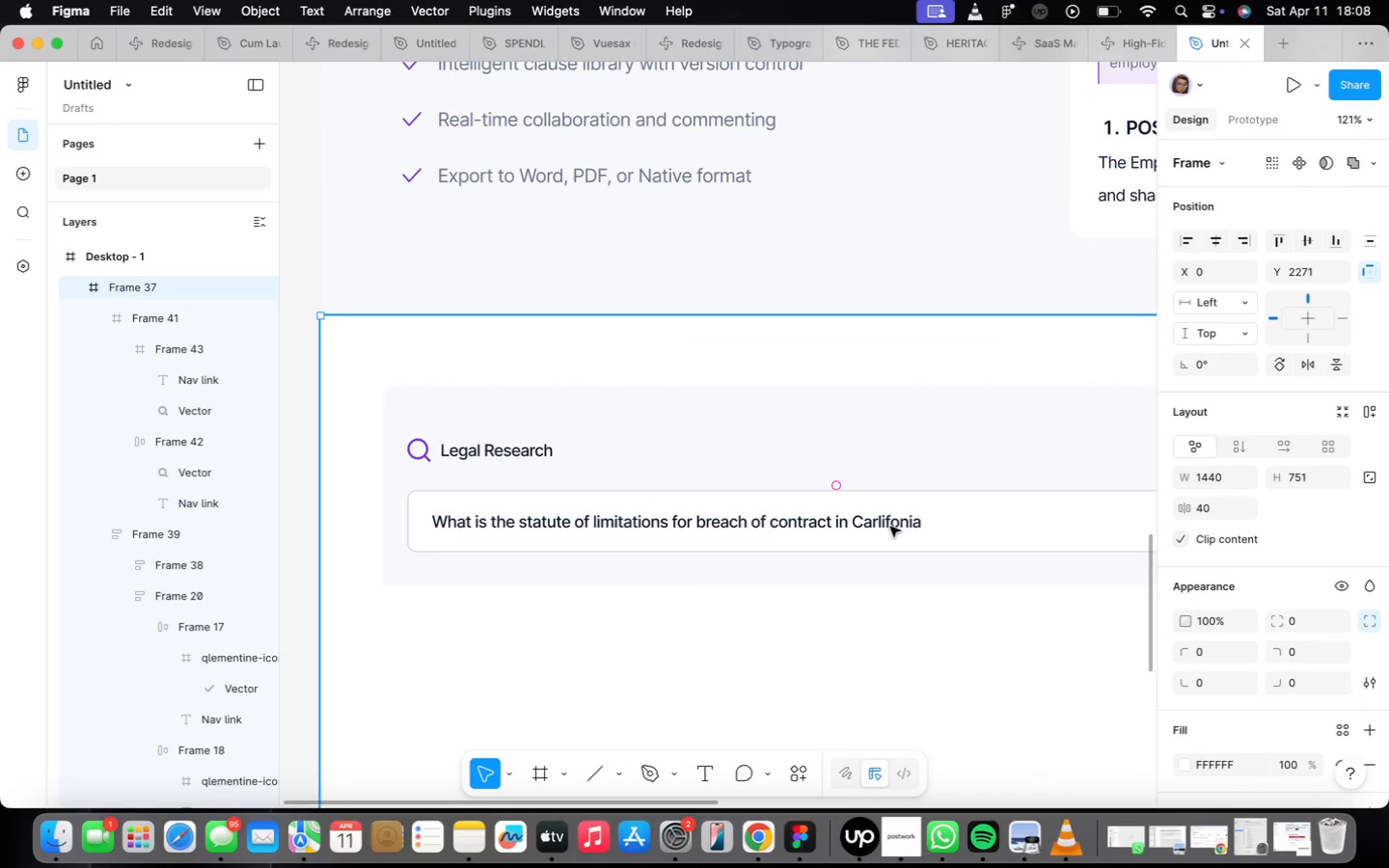 
double_click([890, 527])
 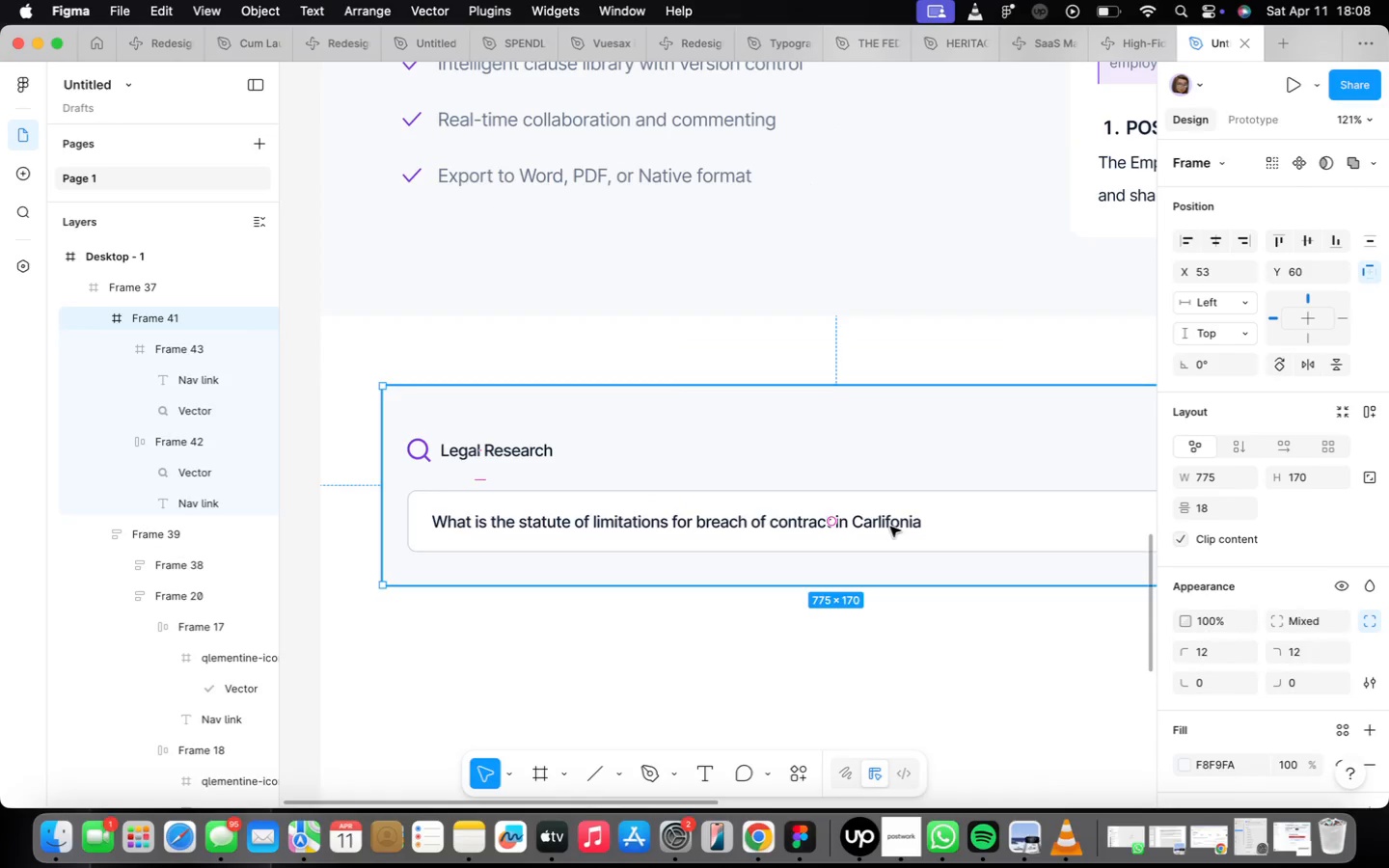 
triple_click([890, 527])
 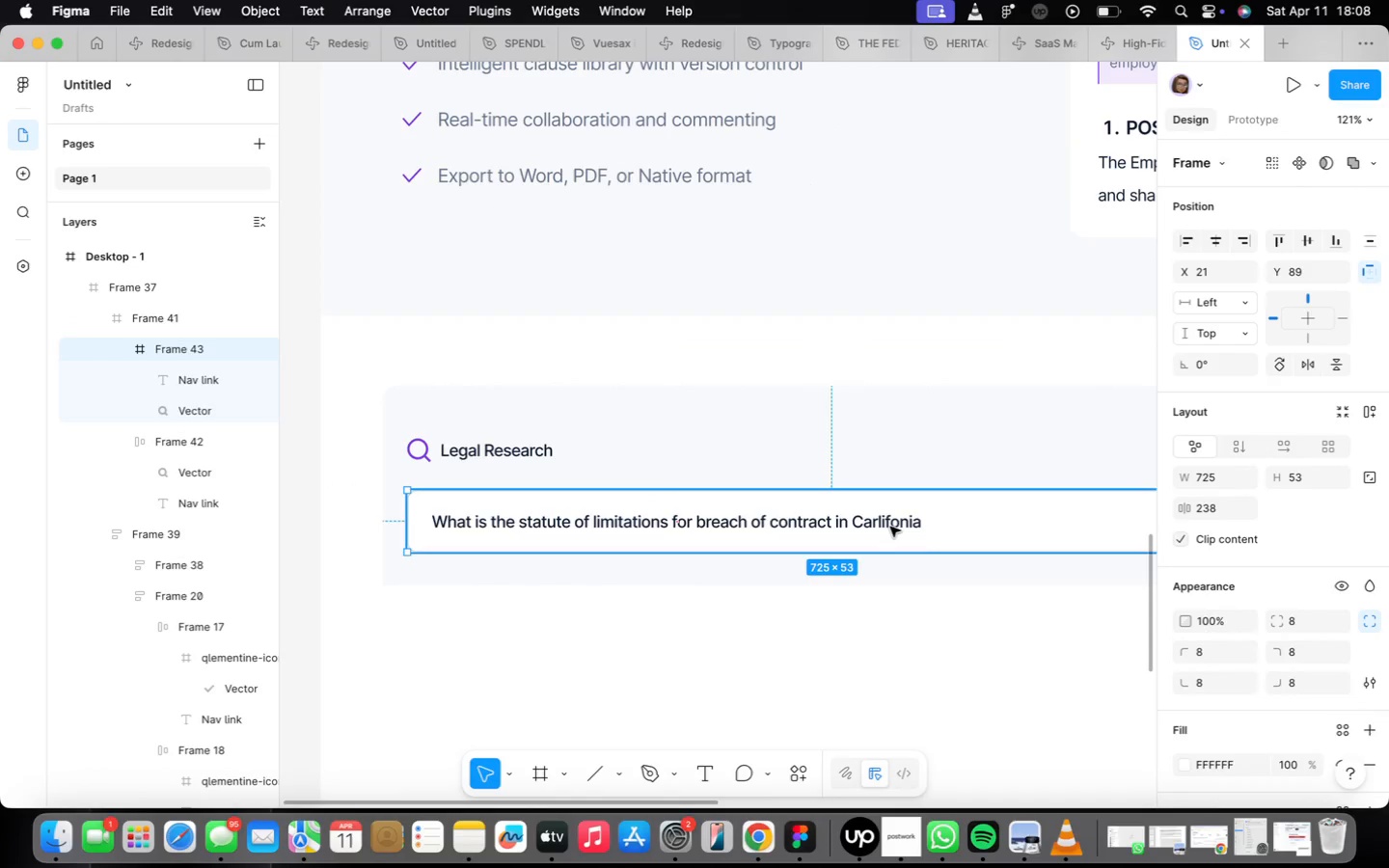 
triple_click([890, 527])
 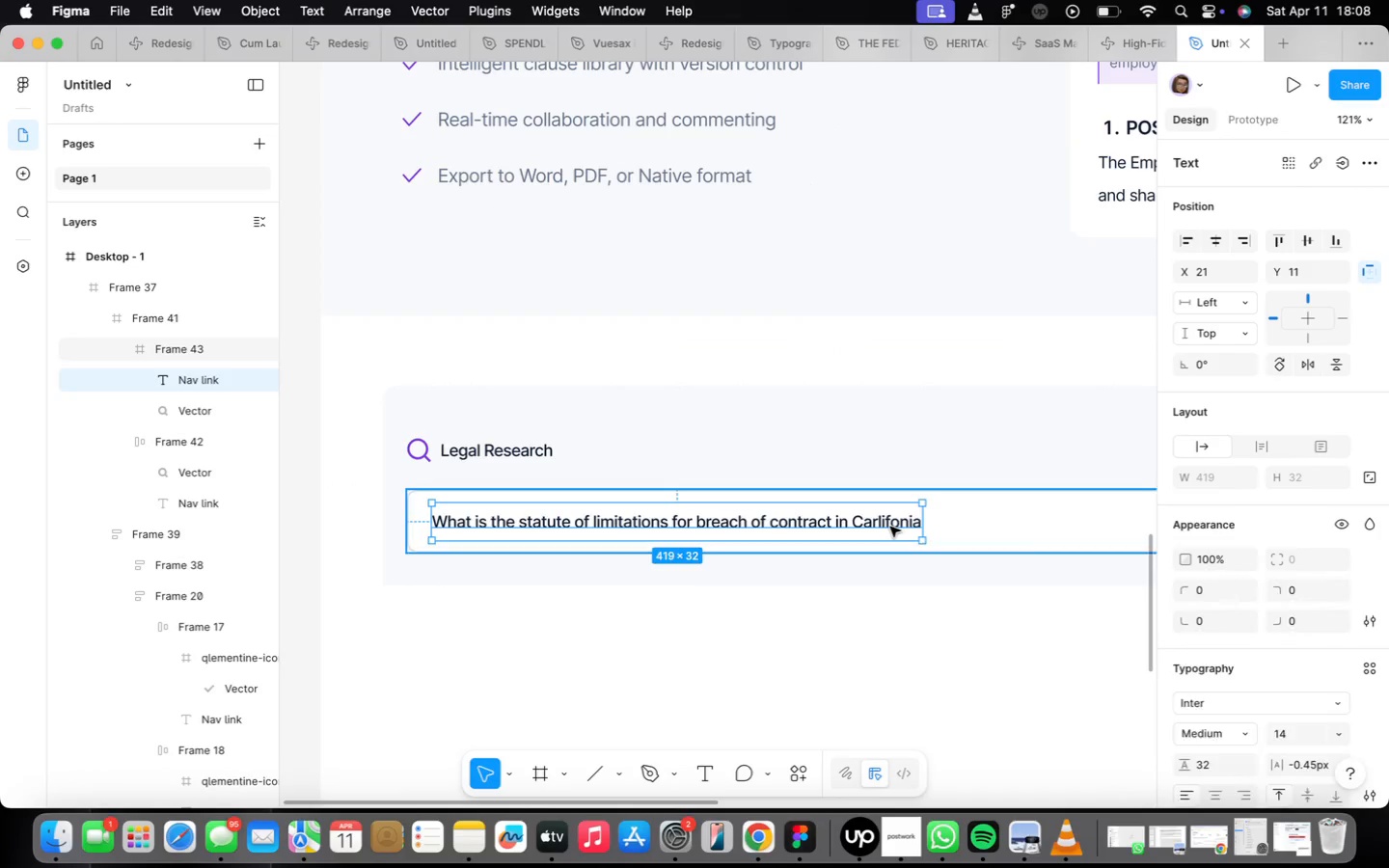 
triple_click([890, 527])
 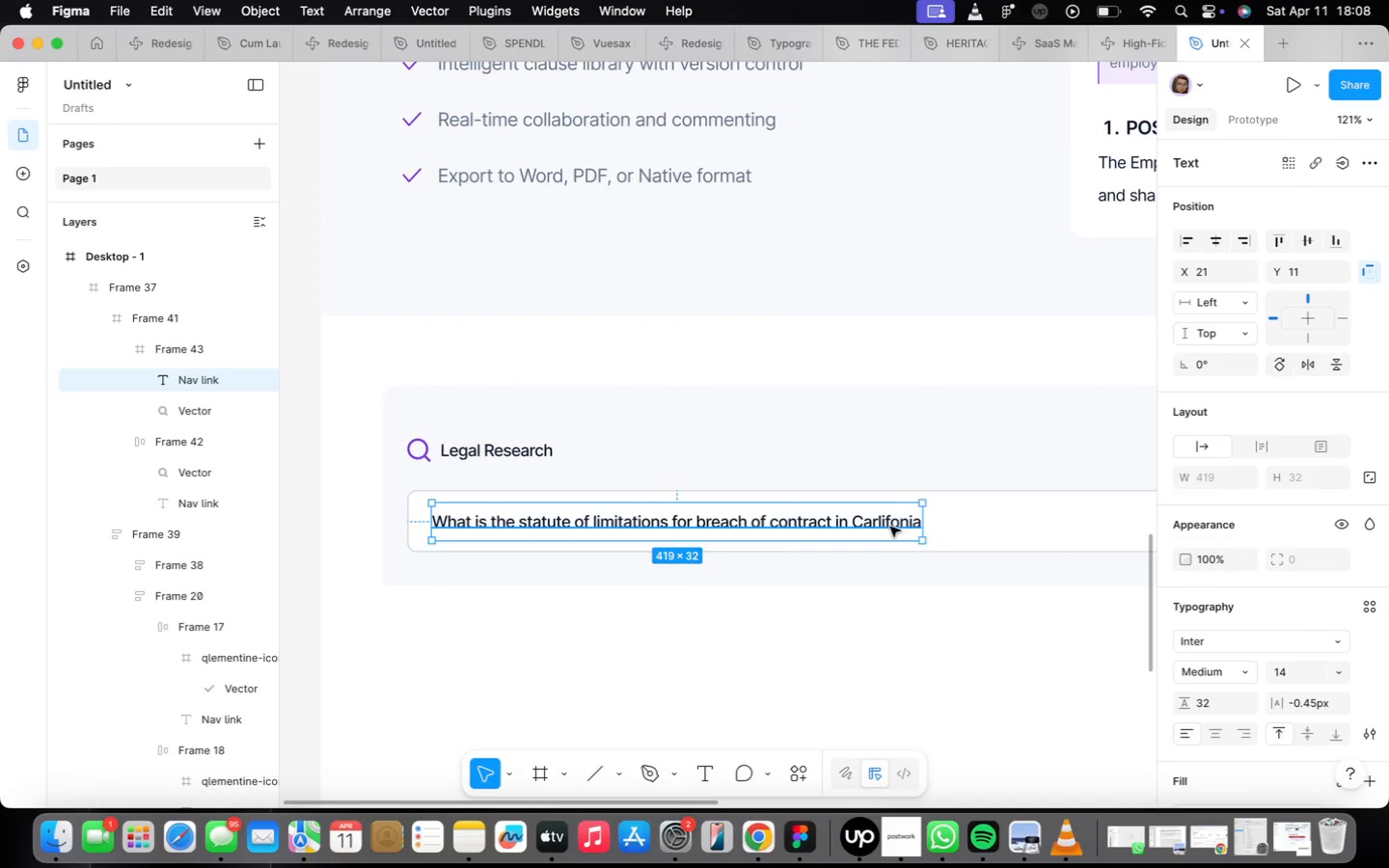 
double_click([890, 527])
 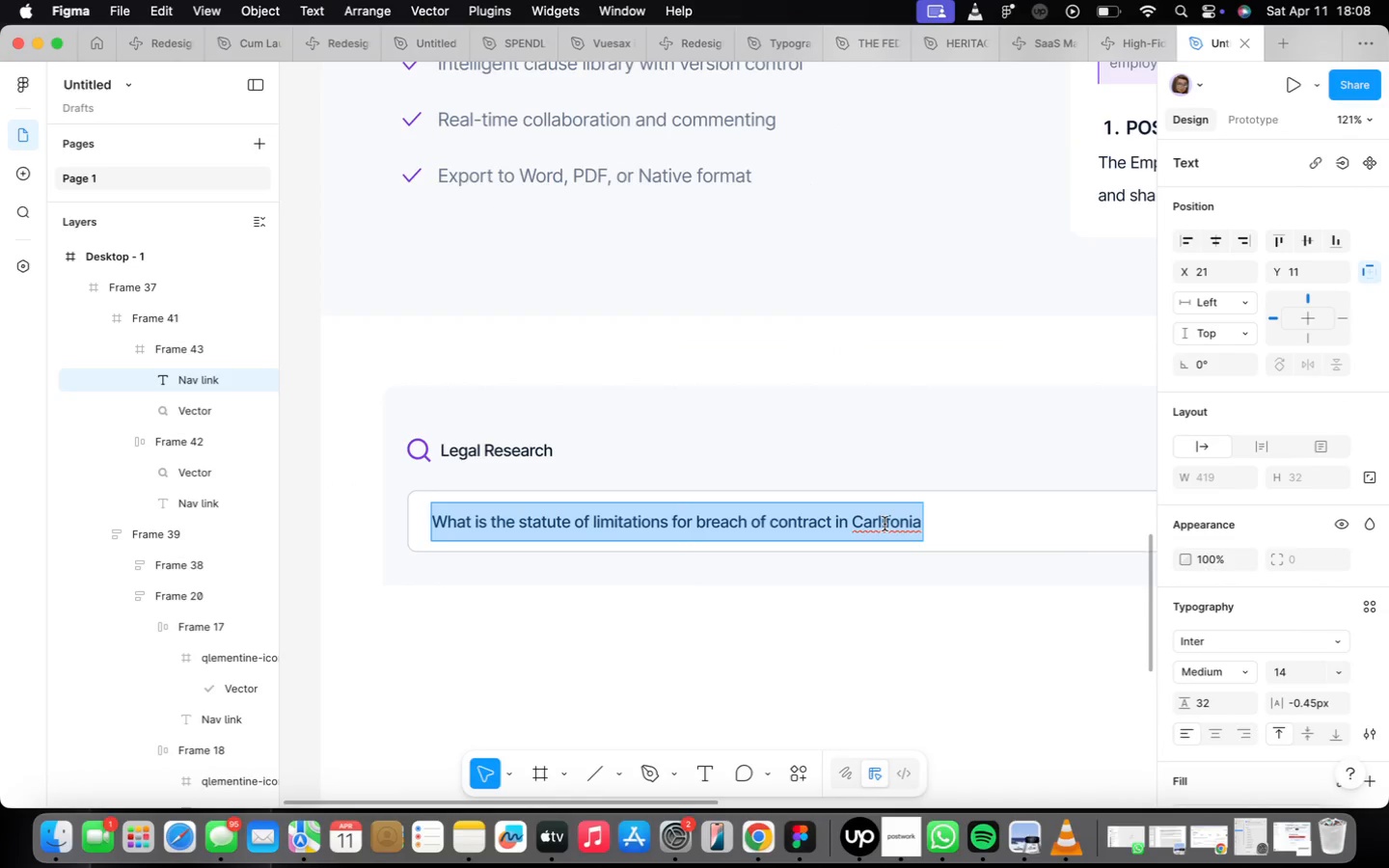 
double_click([885, 524])
 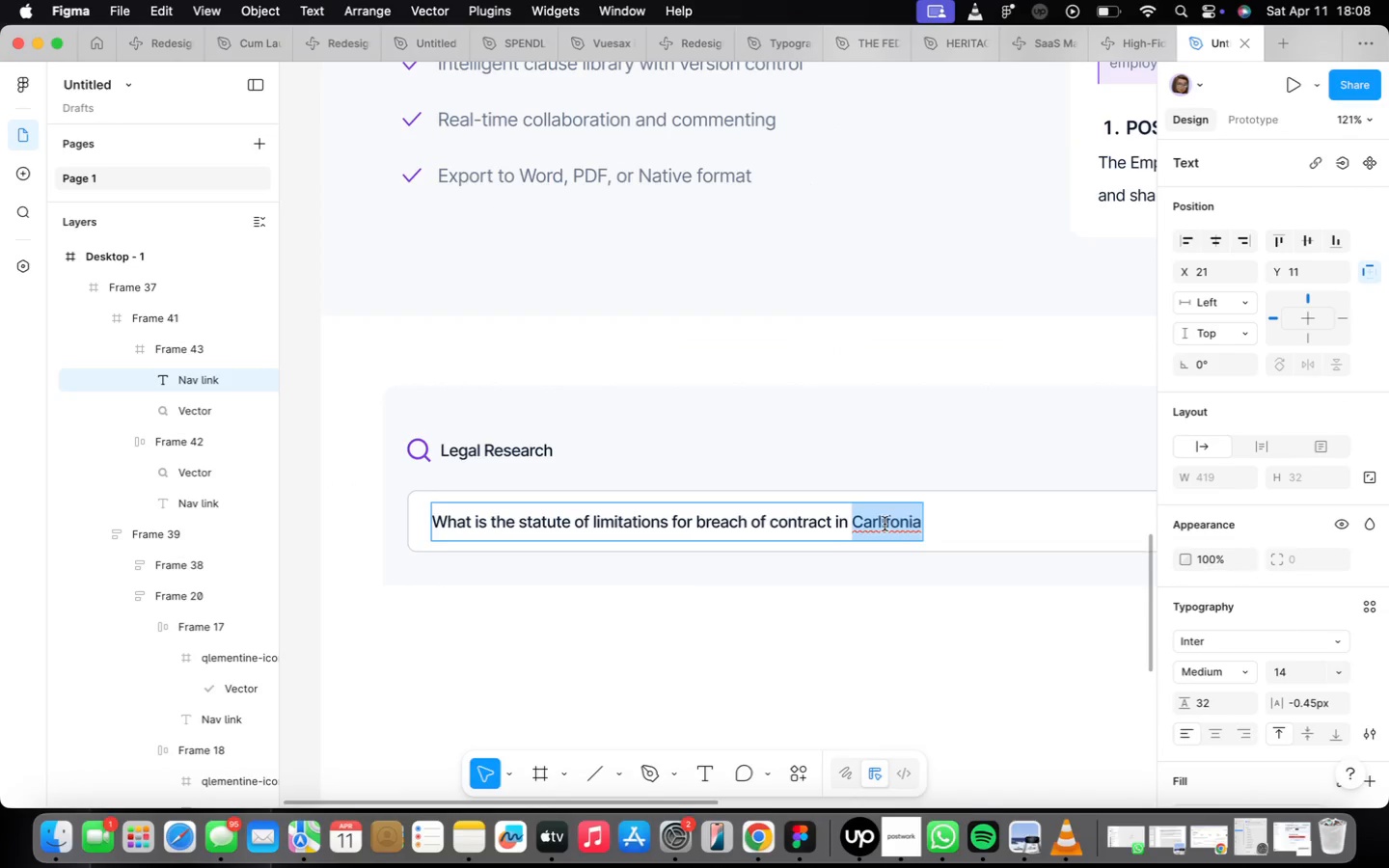 
right_click([885, 524])
 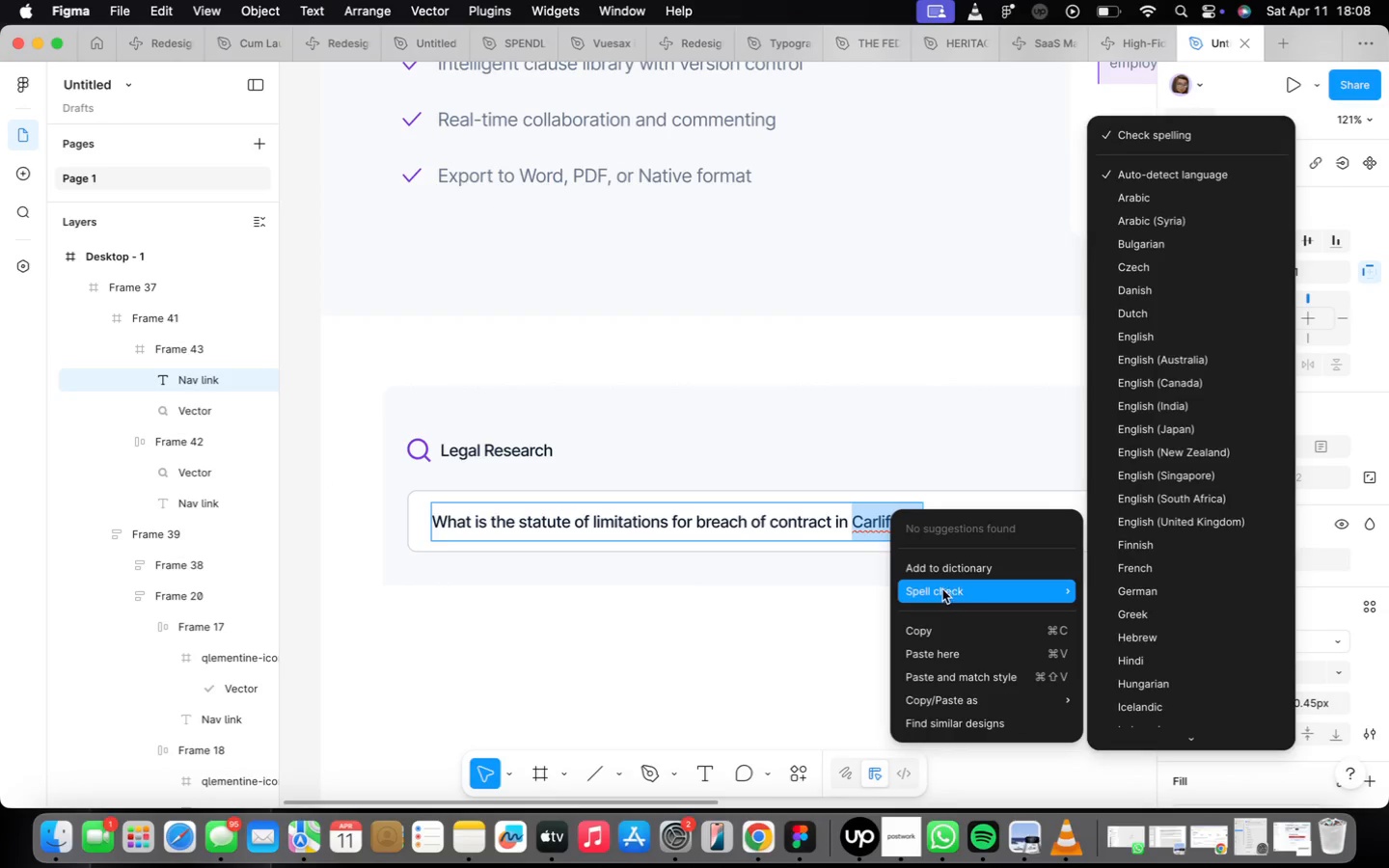 
left_click([871, 532])
 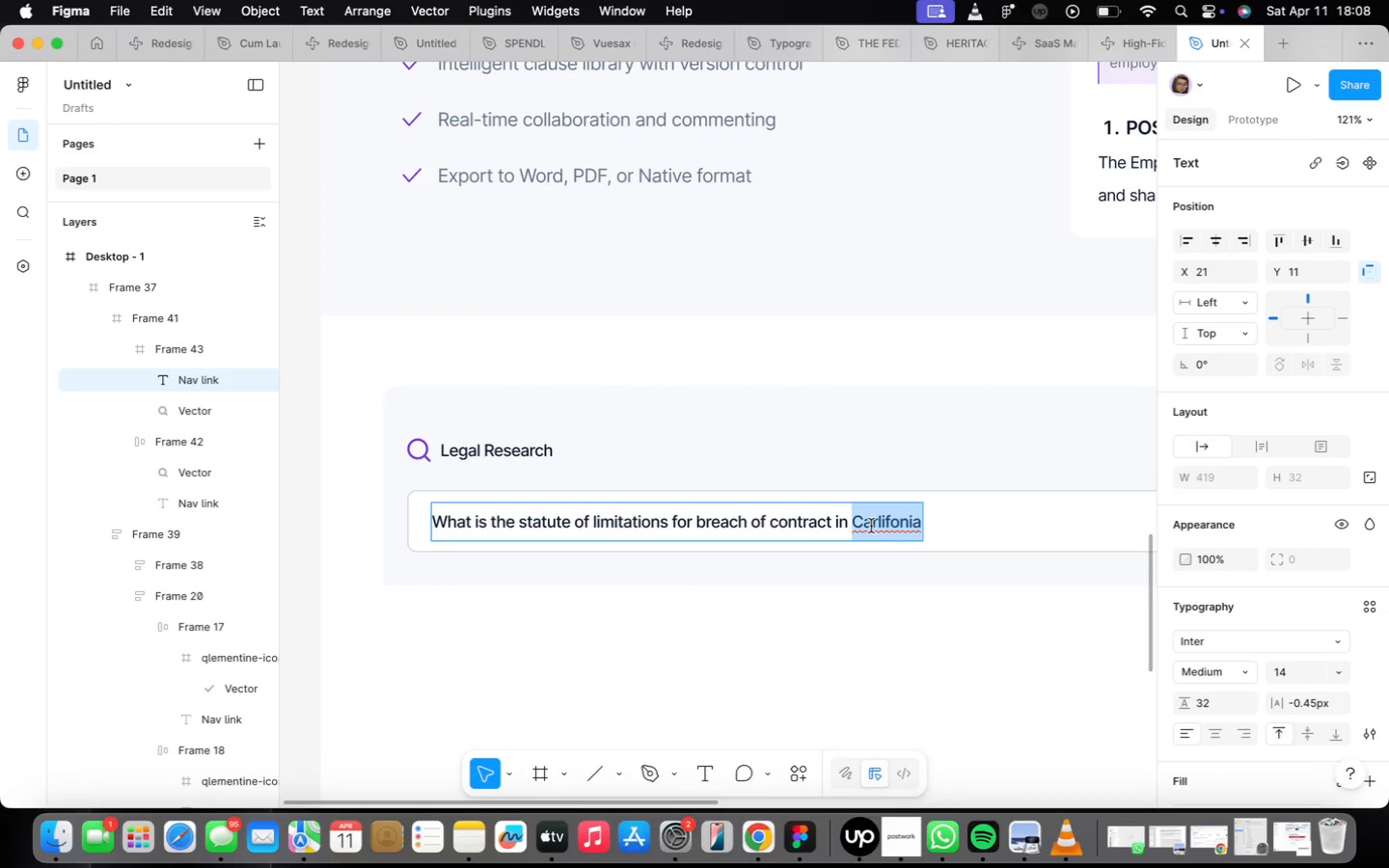 
scroll: coordinate [875, 528], scroll_direction: up, amount: 5.0
 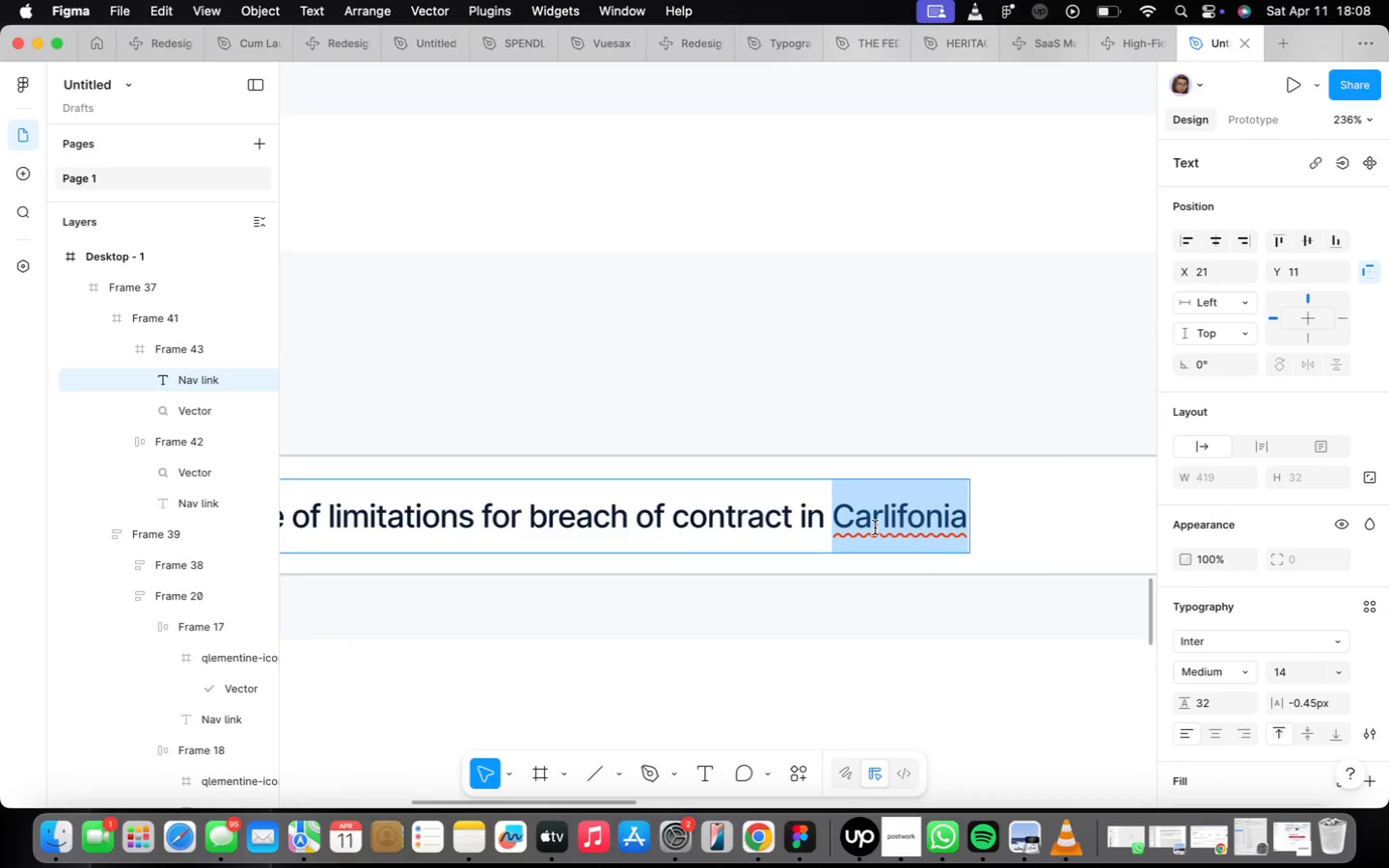 
left_click([877, 528])
 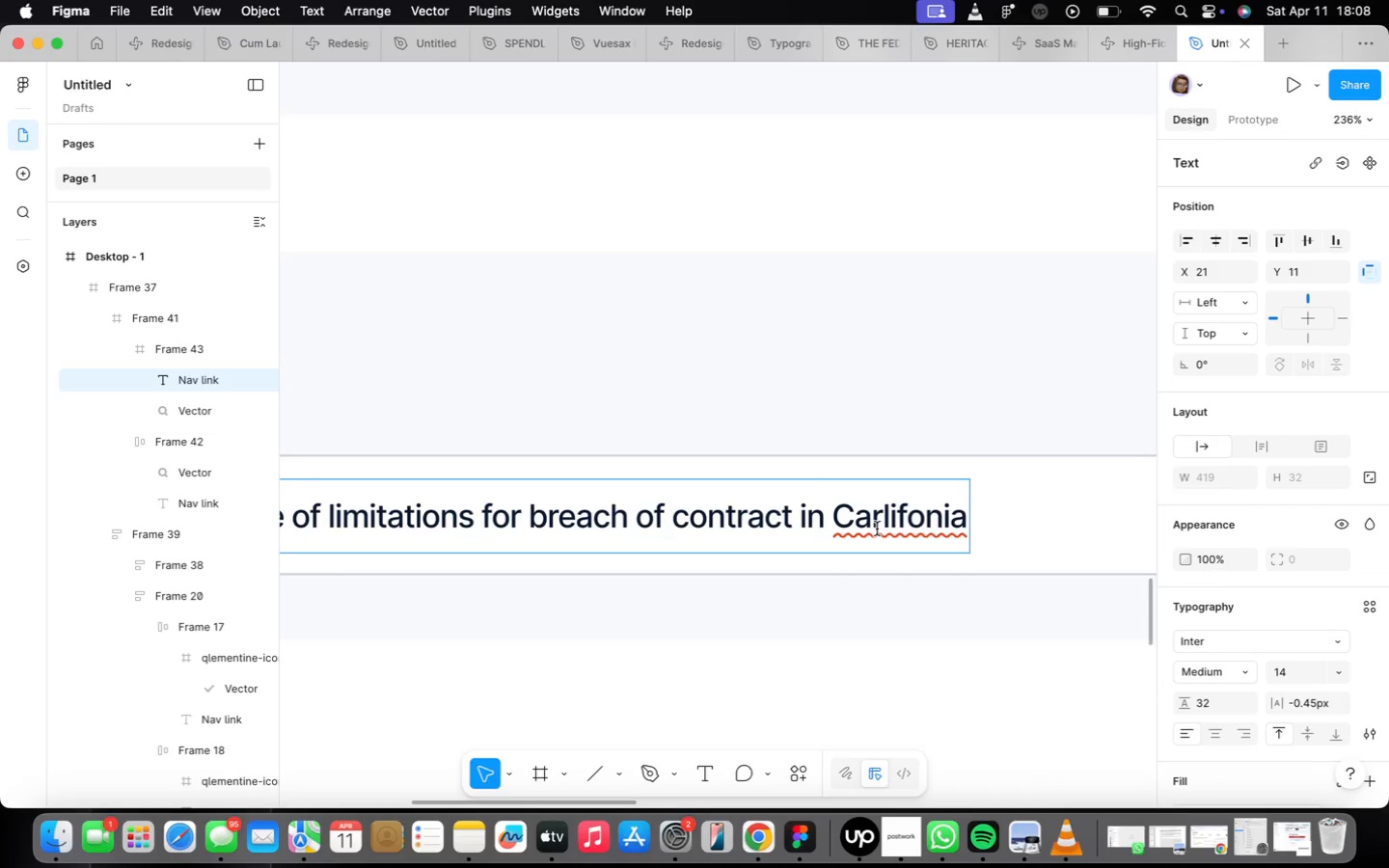 
key(ArrowRight)
 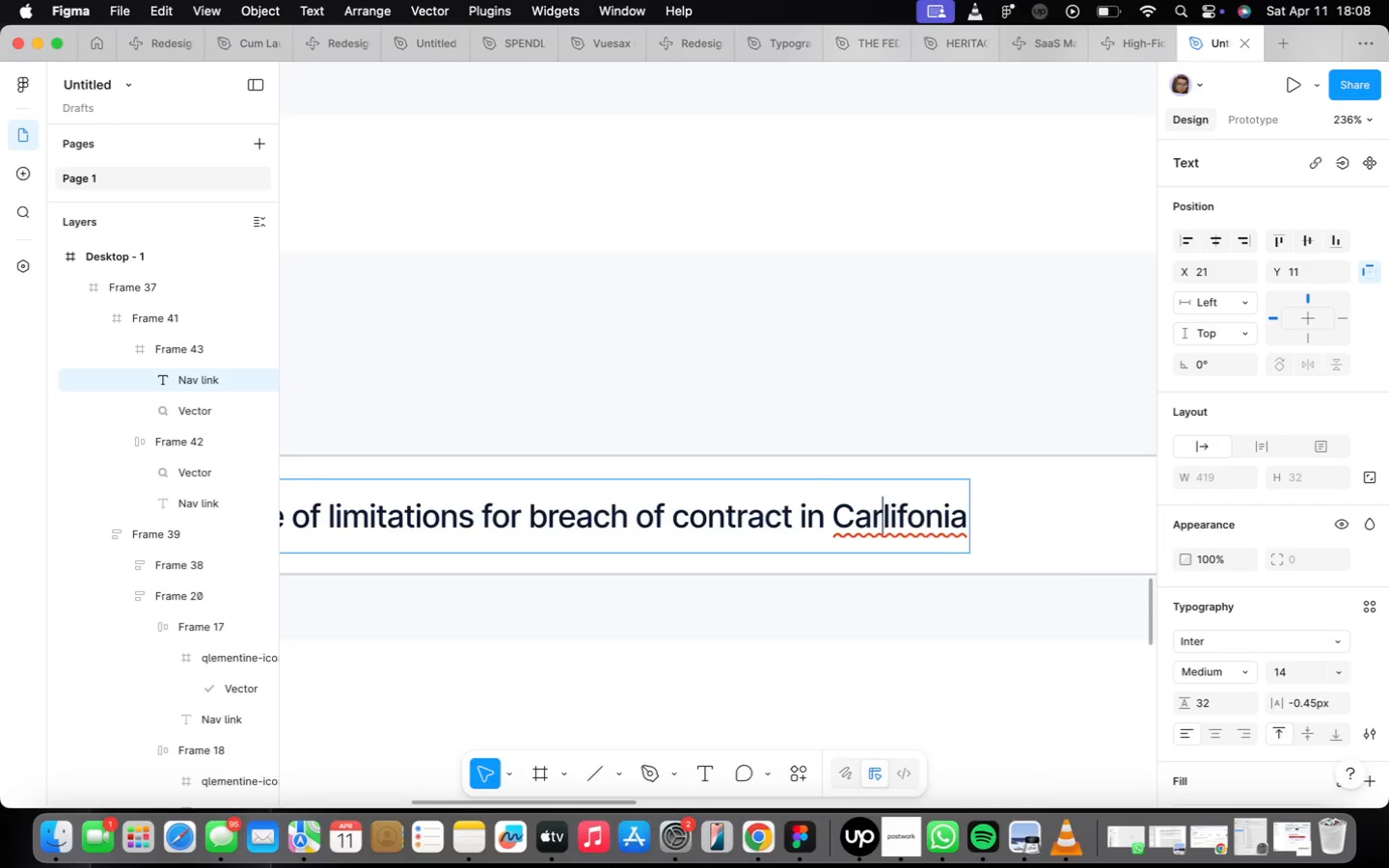 
key(Backspace)
 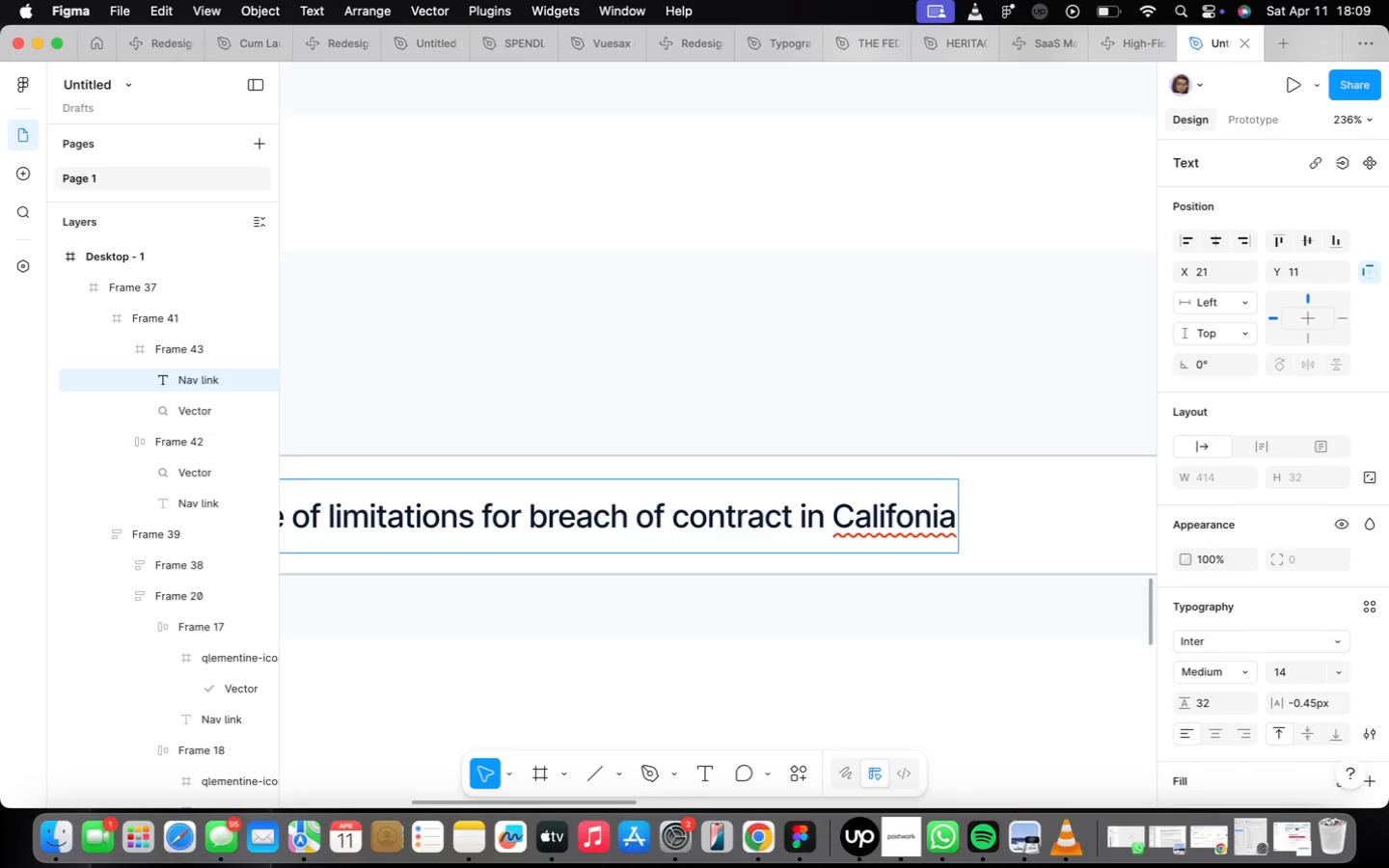 
wait(15.63)
 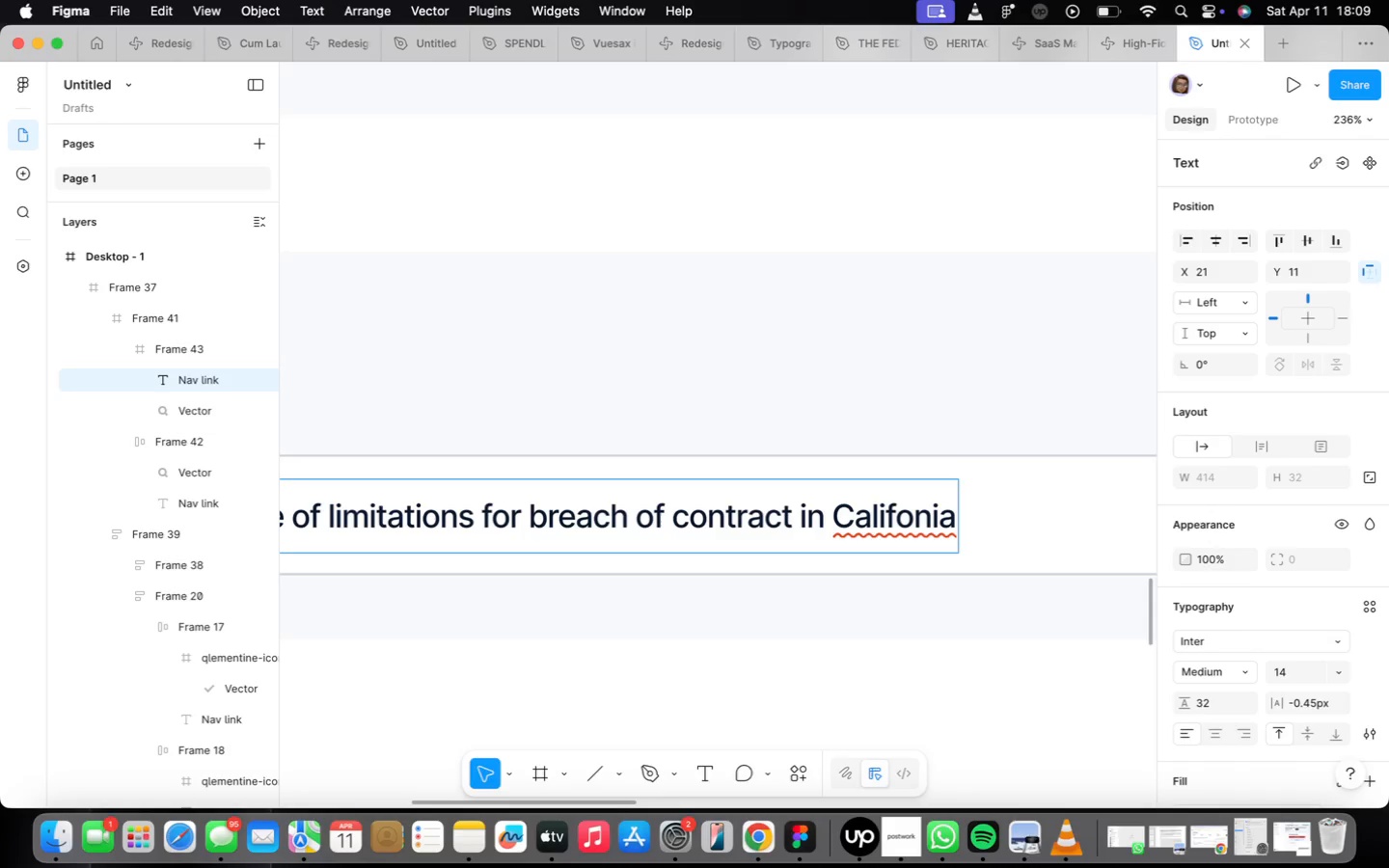 
scroll: coordinate [903, 619], scroll_direction: down, amount: 16.0
 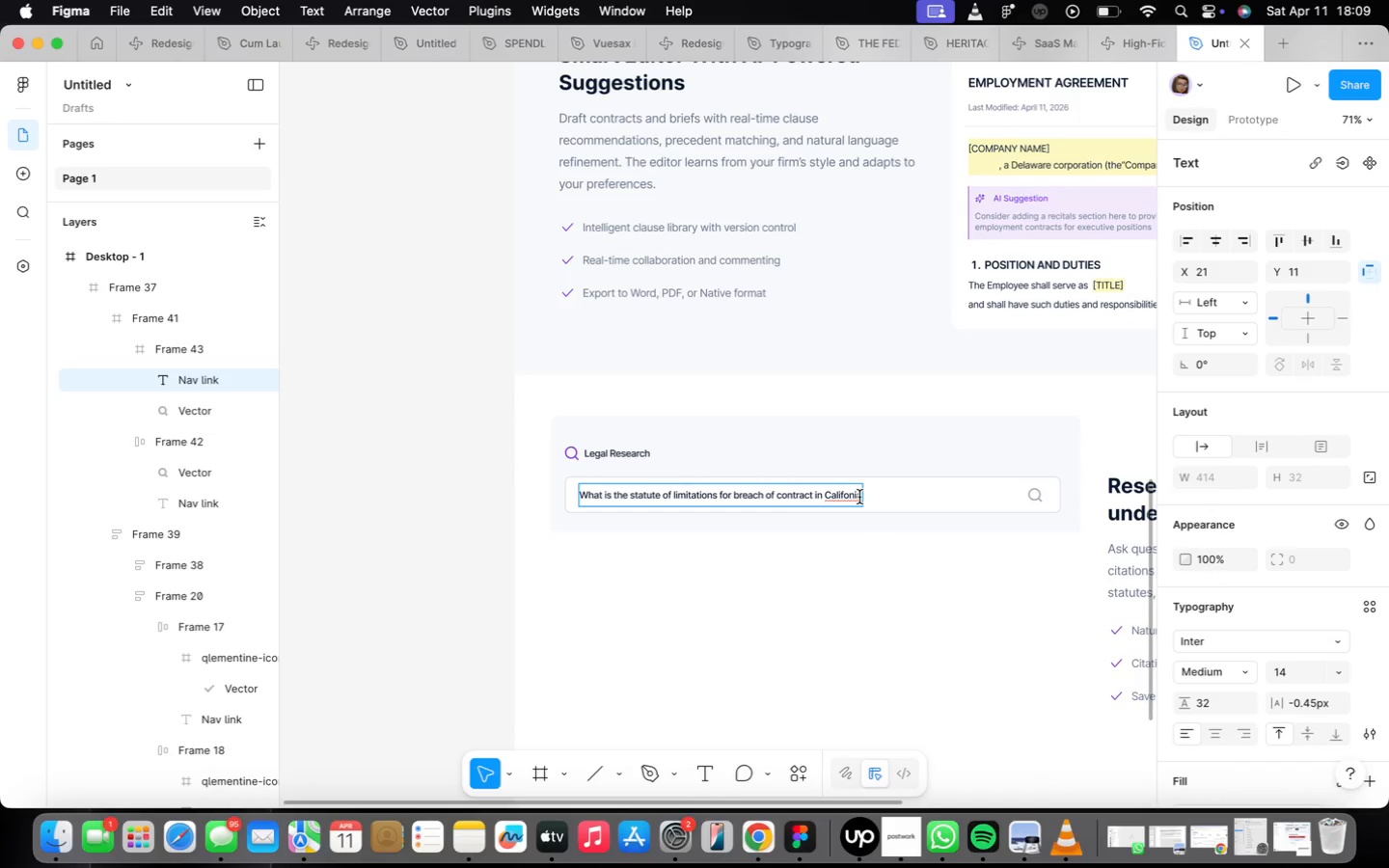 
scroll: coordinate [809, 523], scroll_direction: up, amount: 9.0
 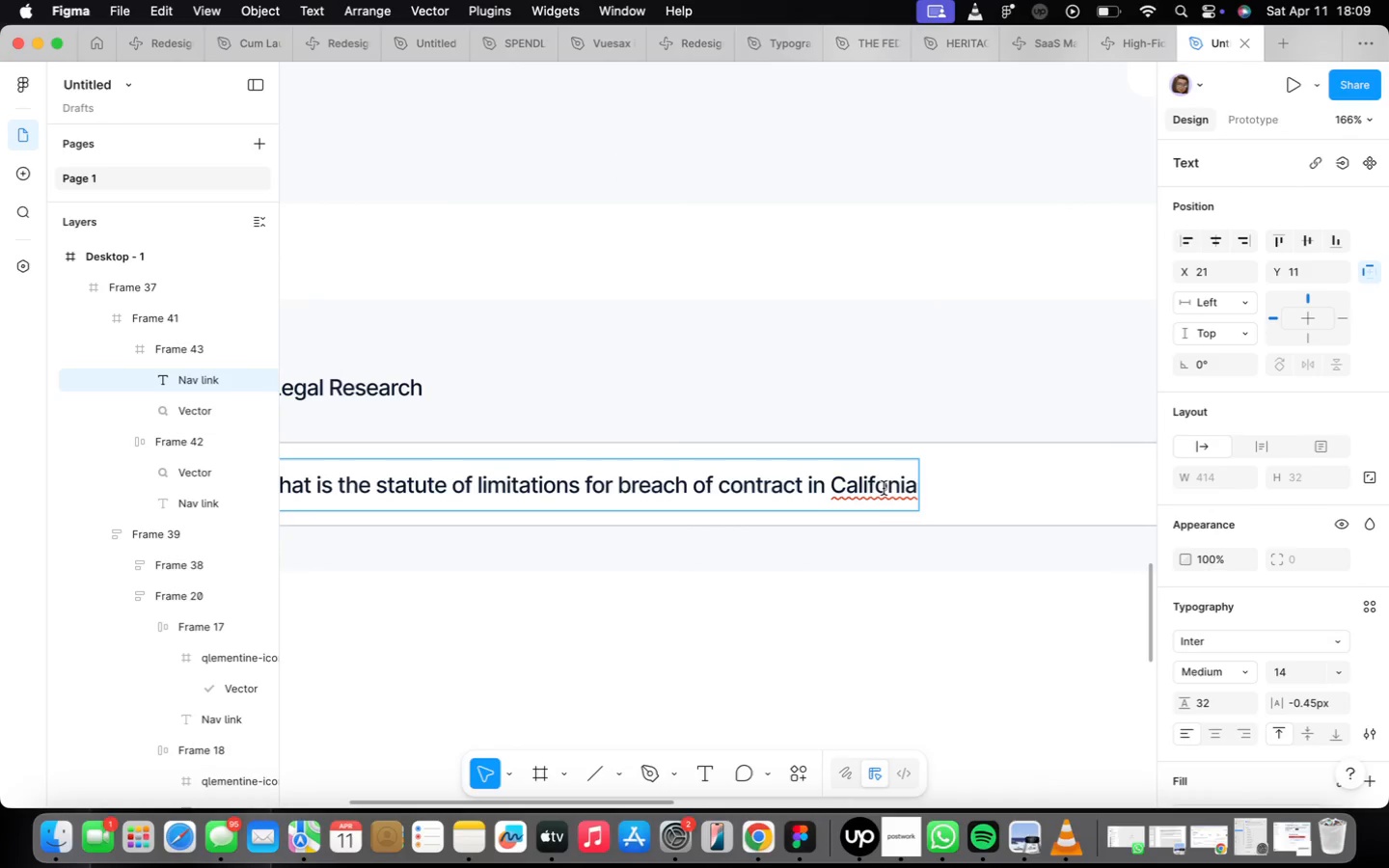 
key(R)
 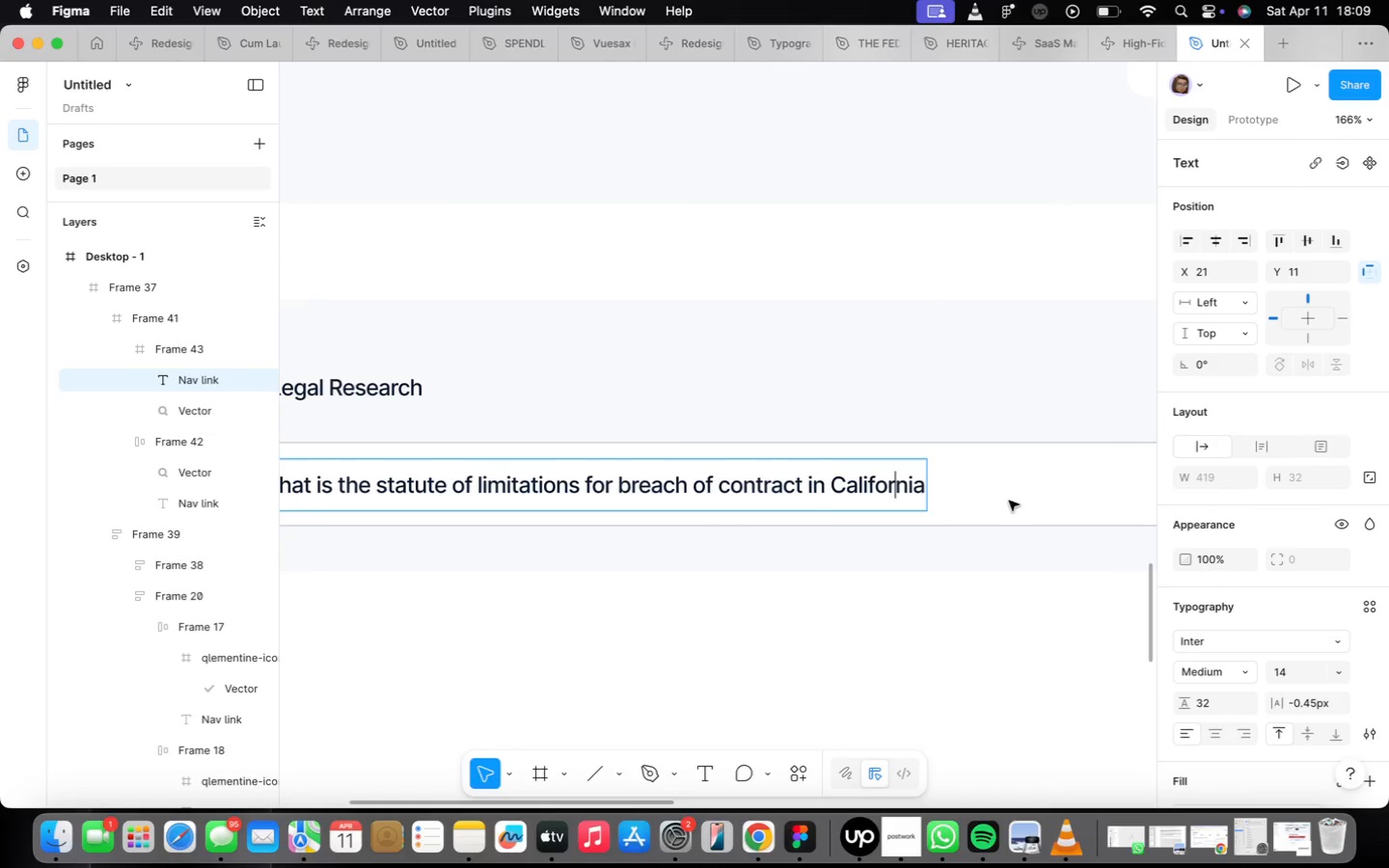 
left_click([959, 583])
 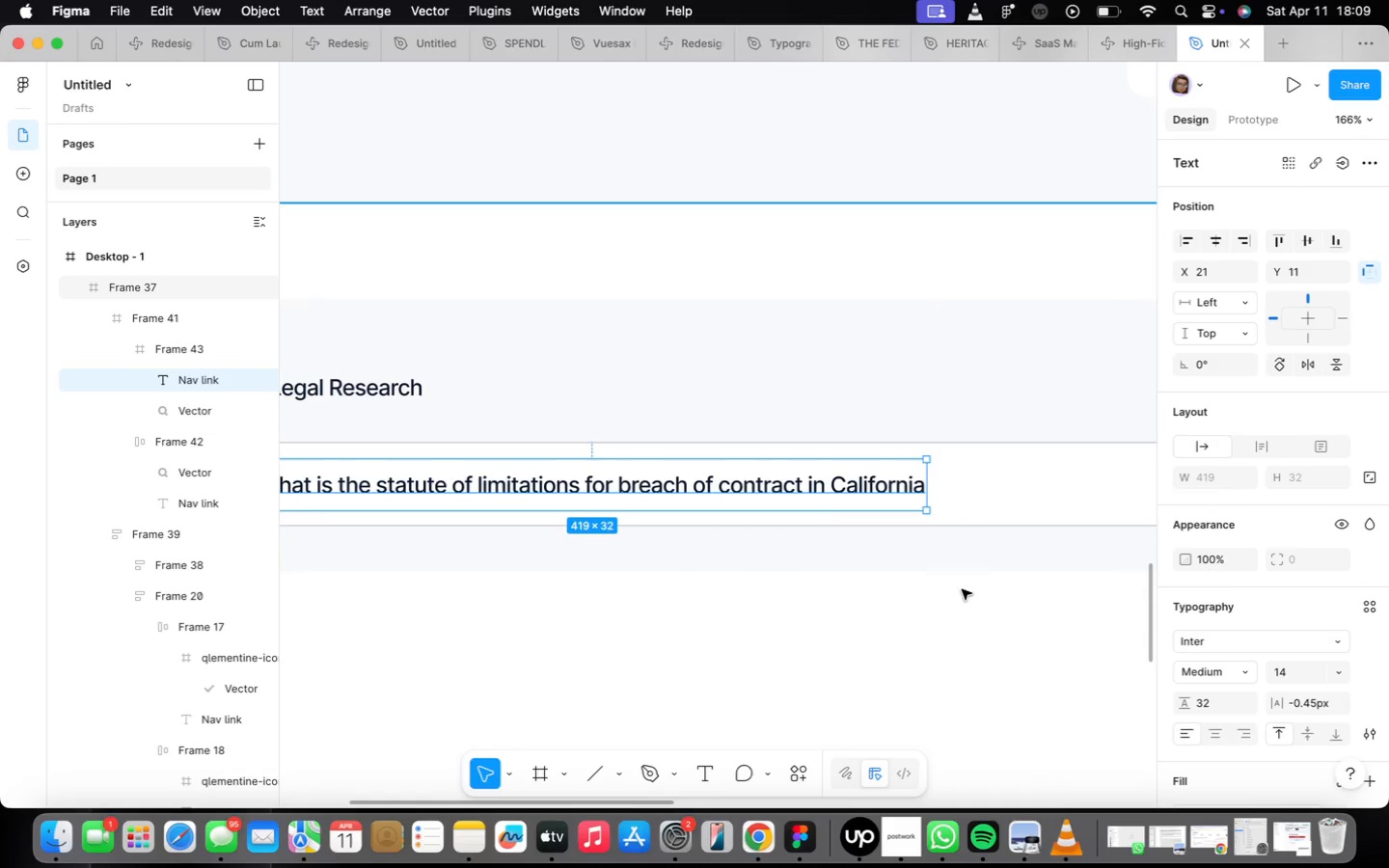 
left_click([963, 583])
 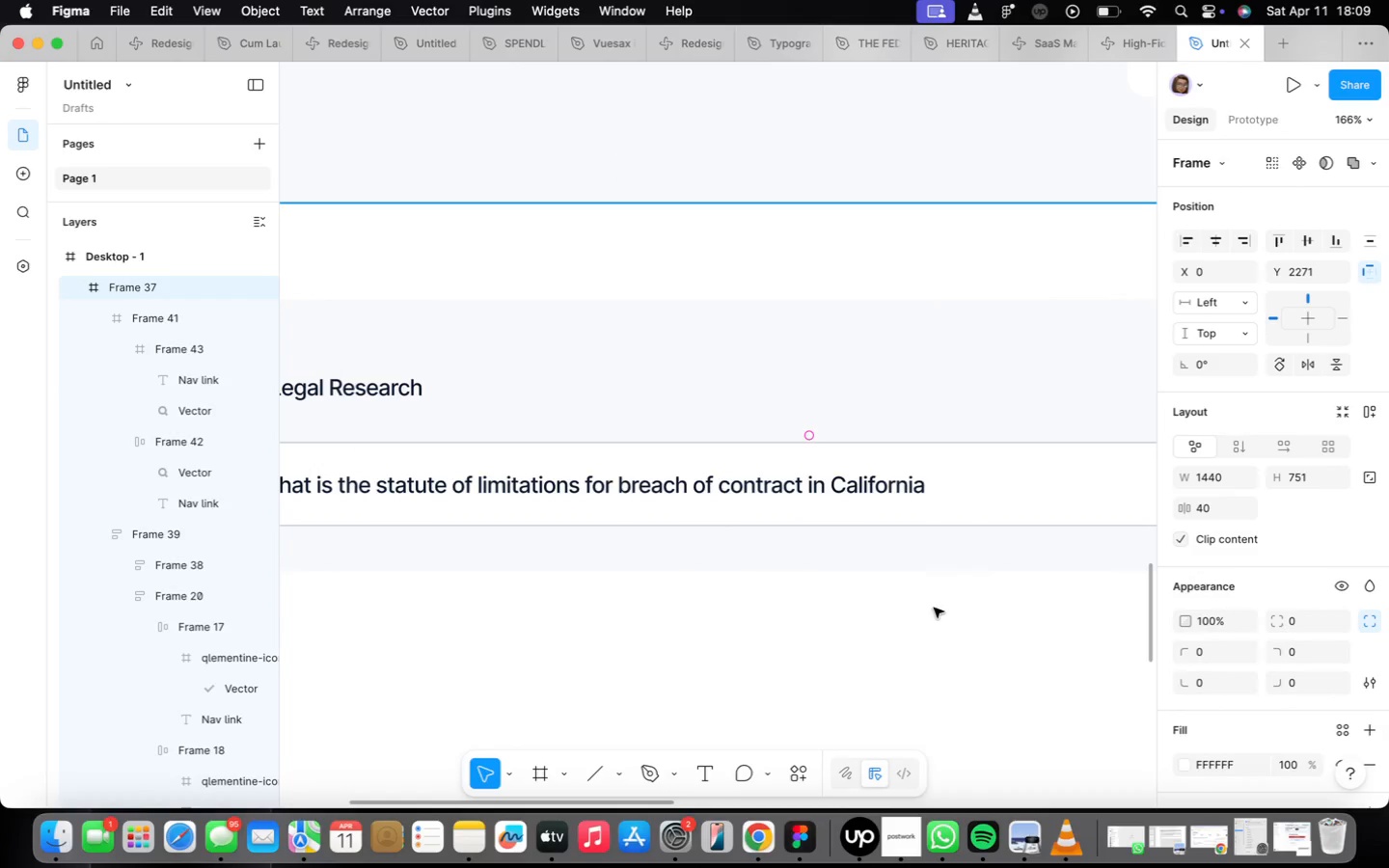 
scroll: coordinate [939, 603], scroll_direction: down, amount: 15.0
 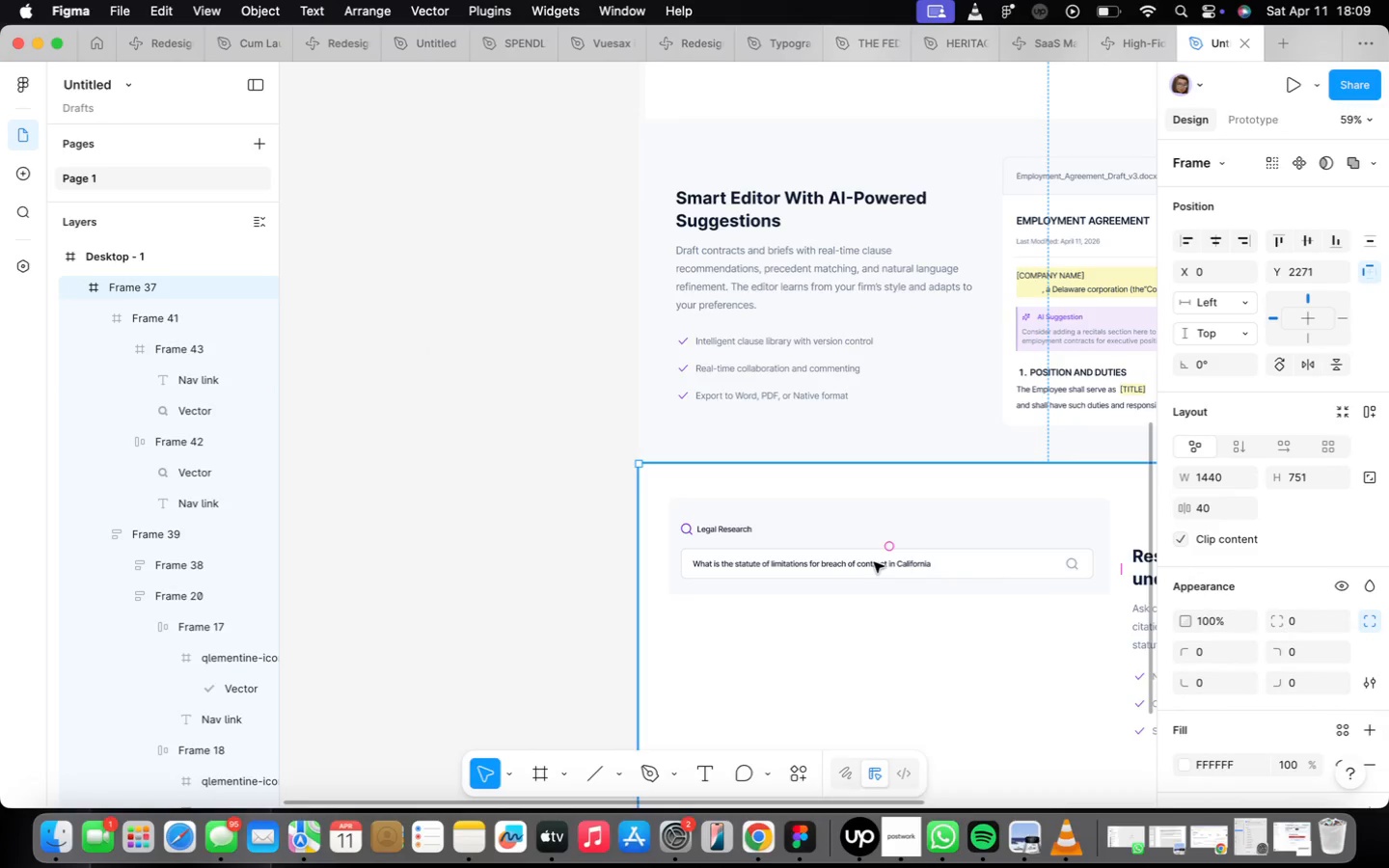 
double_click([874, 562])
 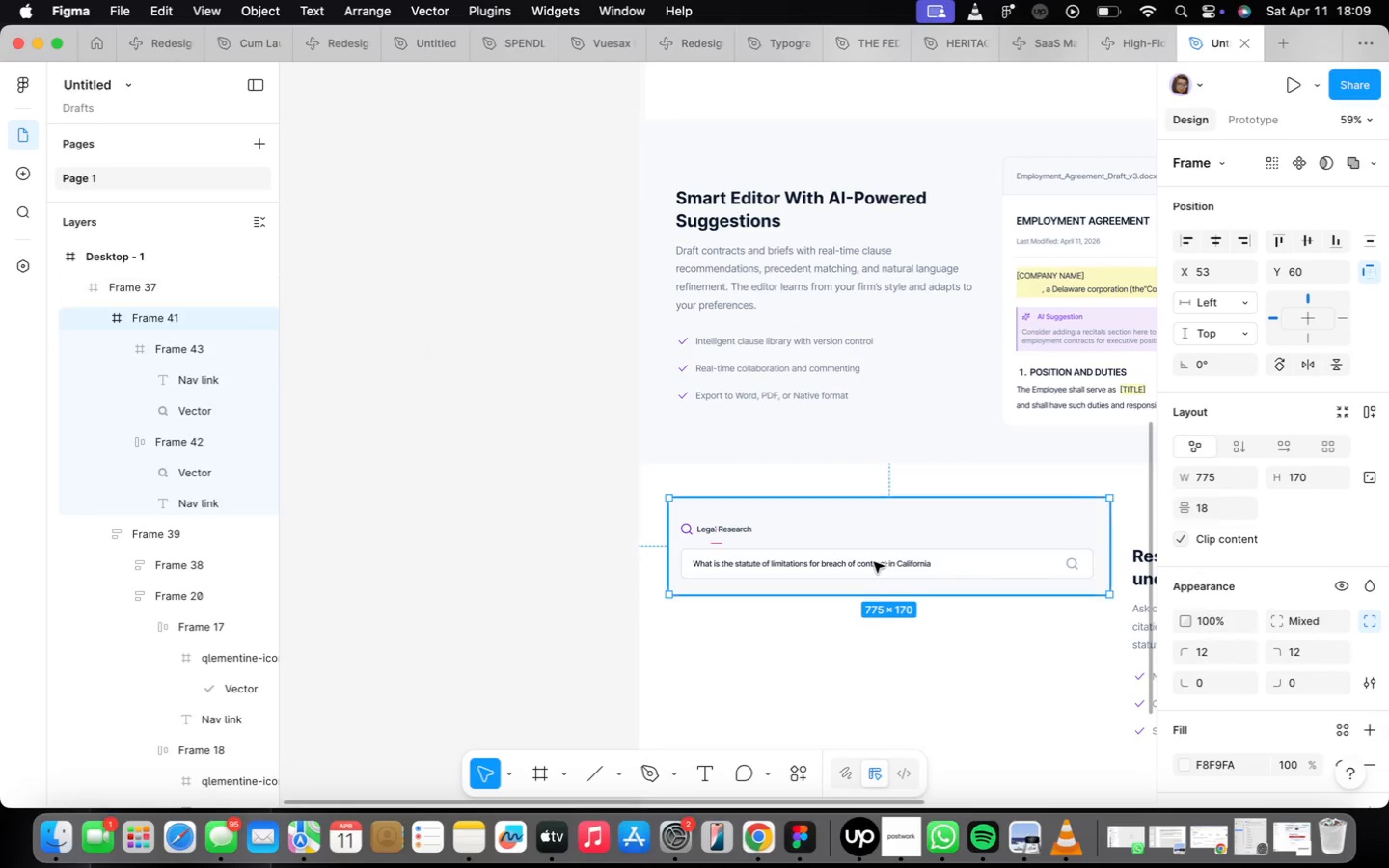 
triple_click([874, 562])
 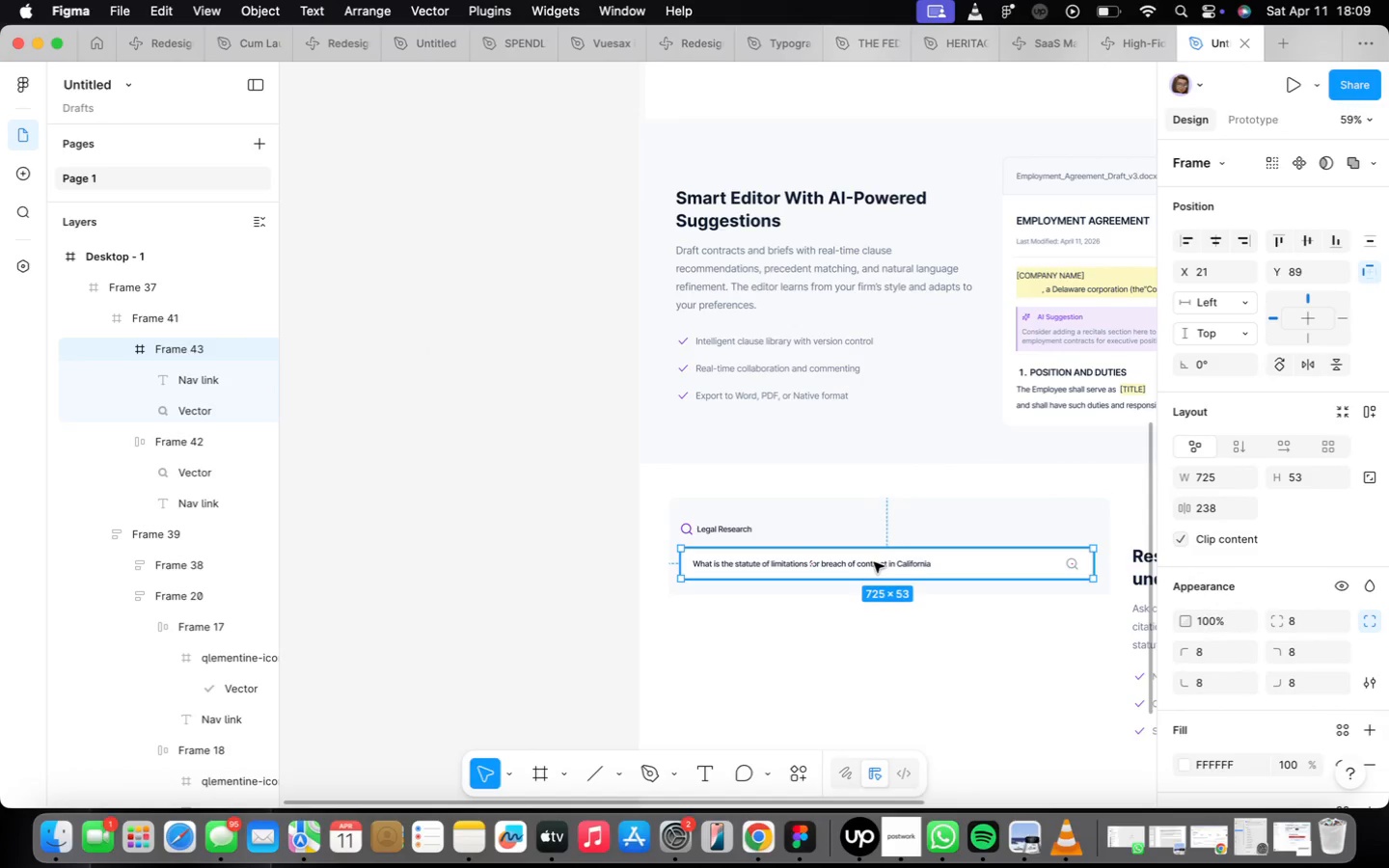 
triple_click([874, 562])
 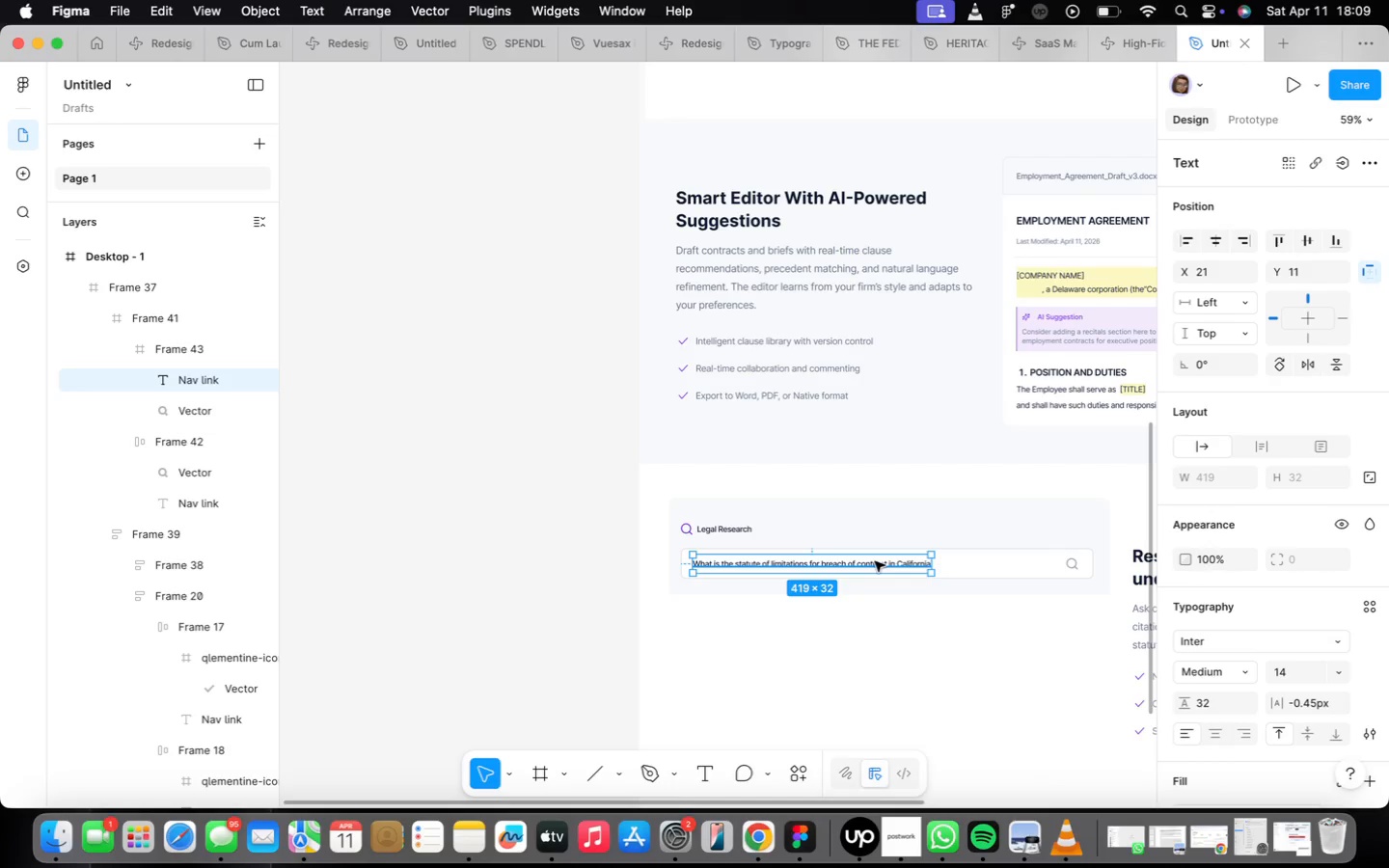 
wait(6.17)
 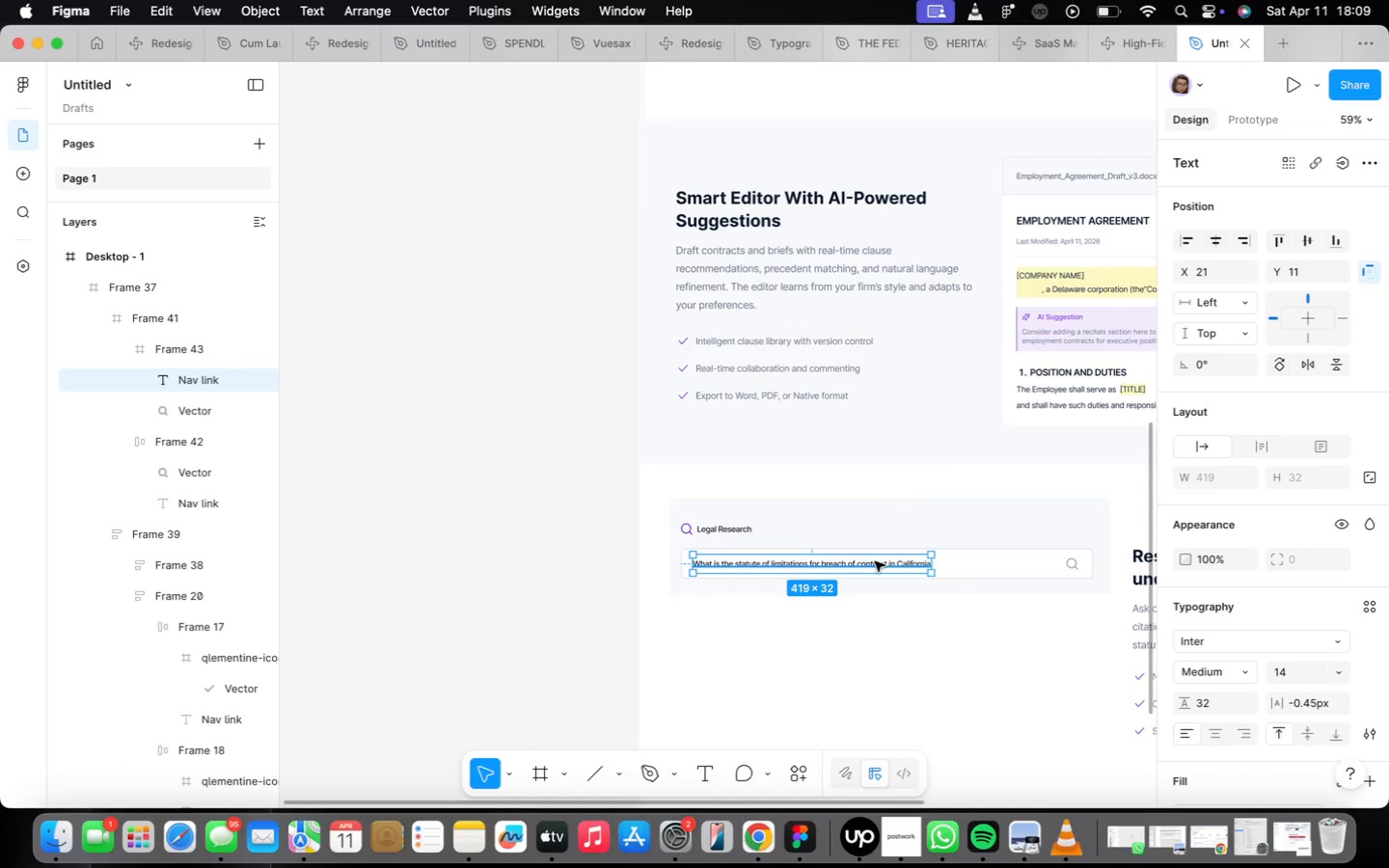 
left_click([1014, 647])
 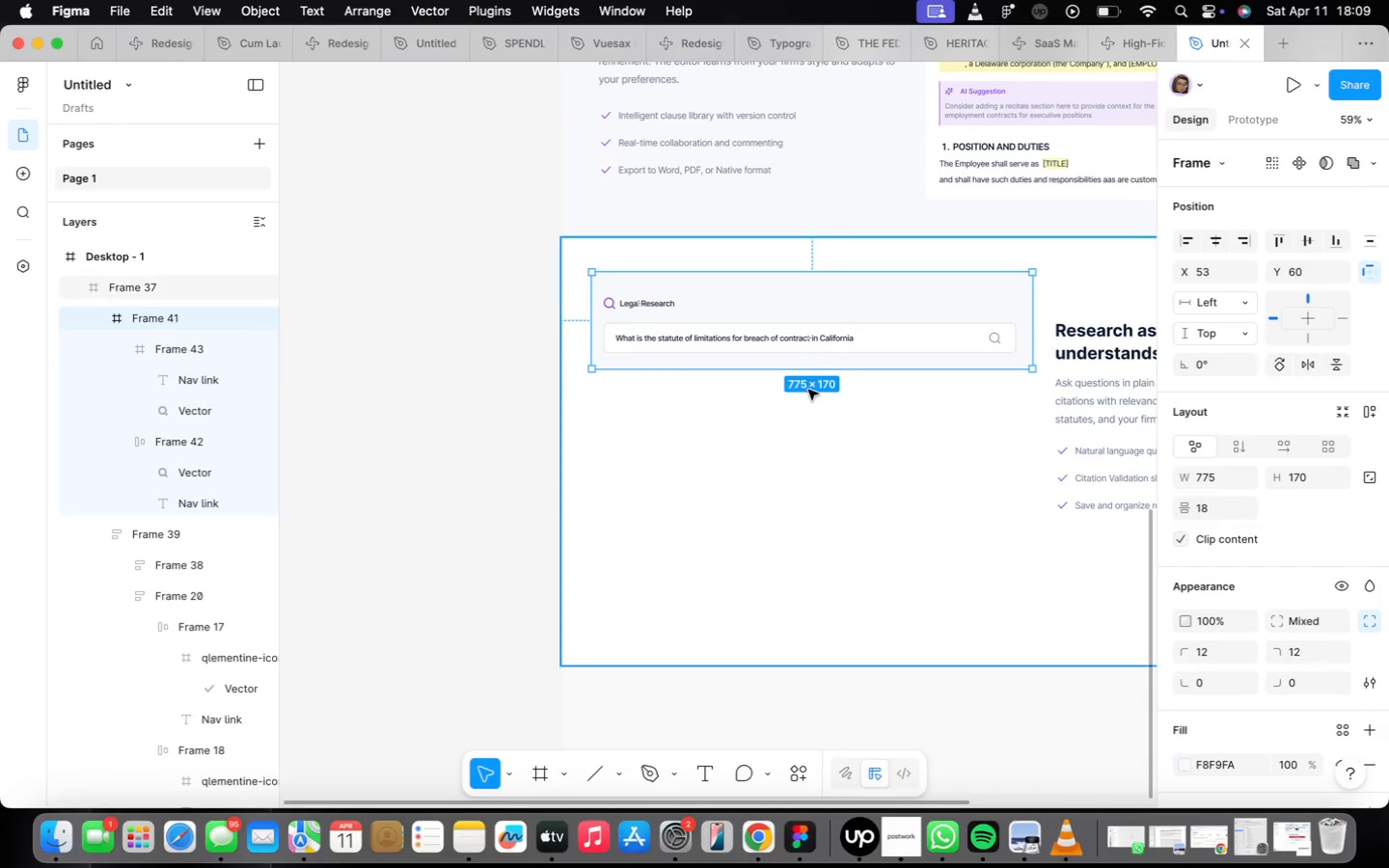 
wait(10.7)
 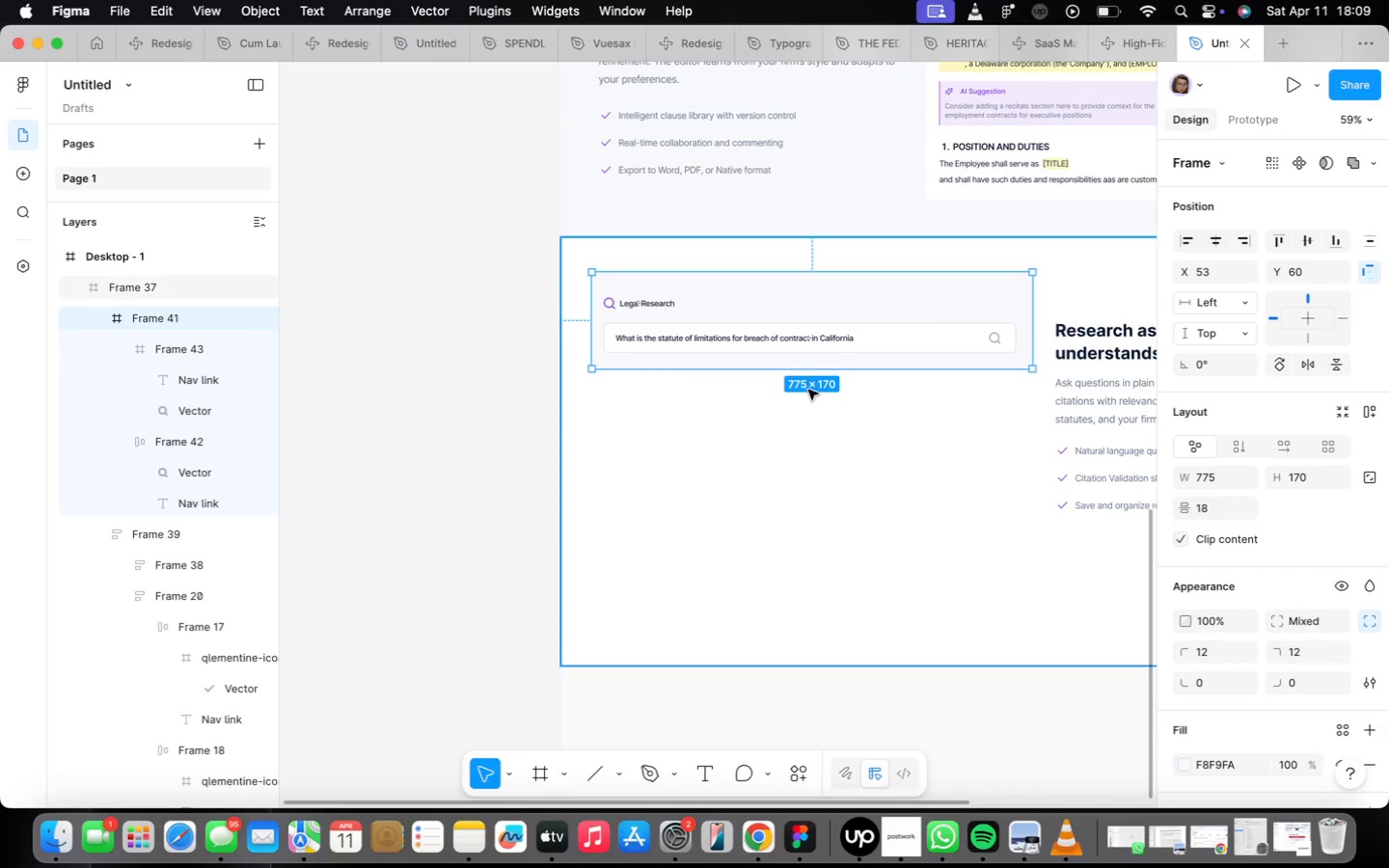 
left_click([583, 383])
 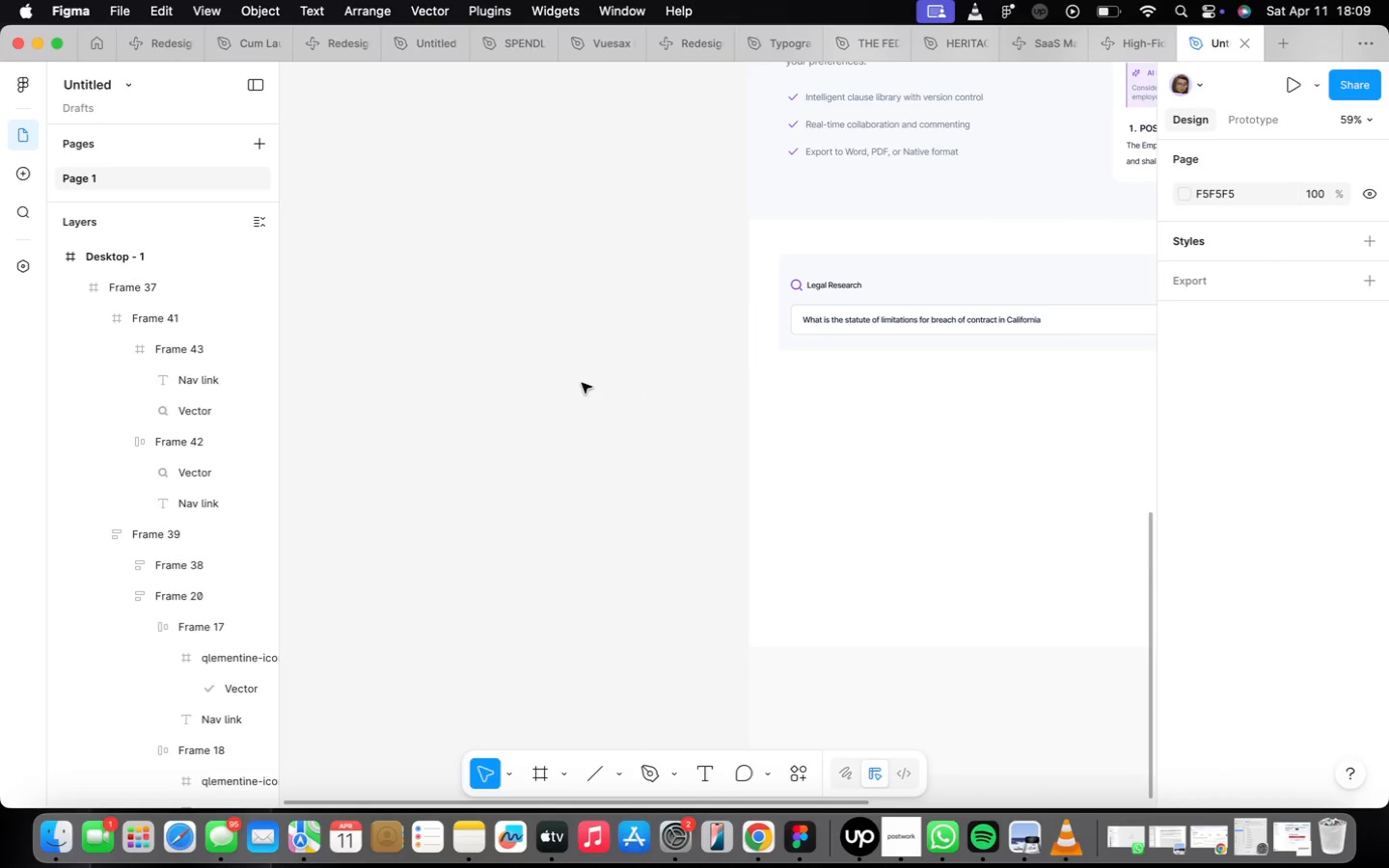 
right_click([582, 383])
 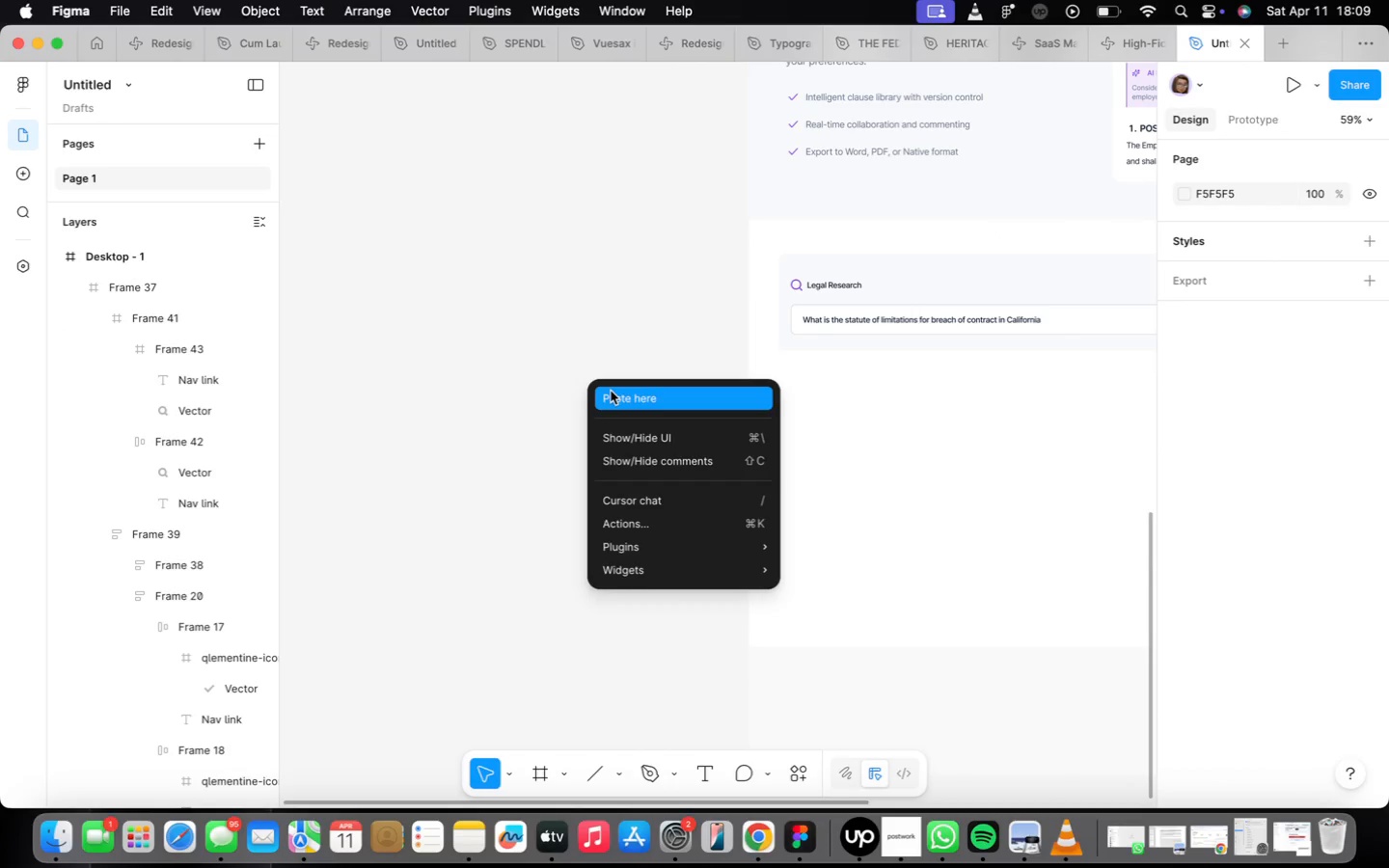 
left_click([531, 357])
 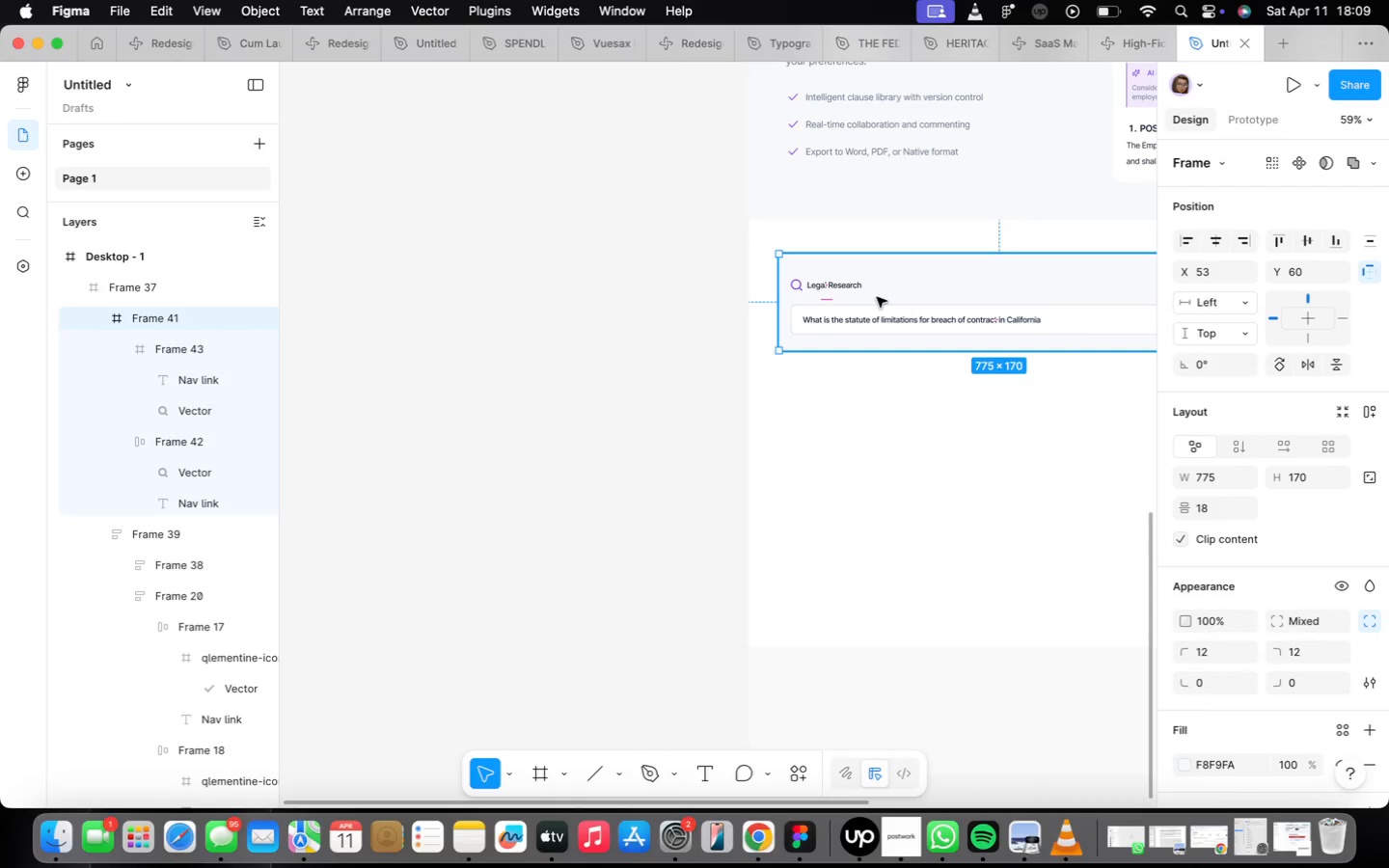 
left_click([639, 309])
 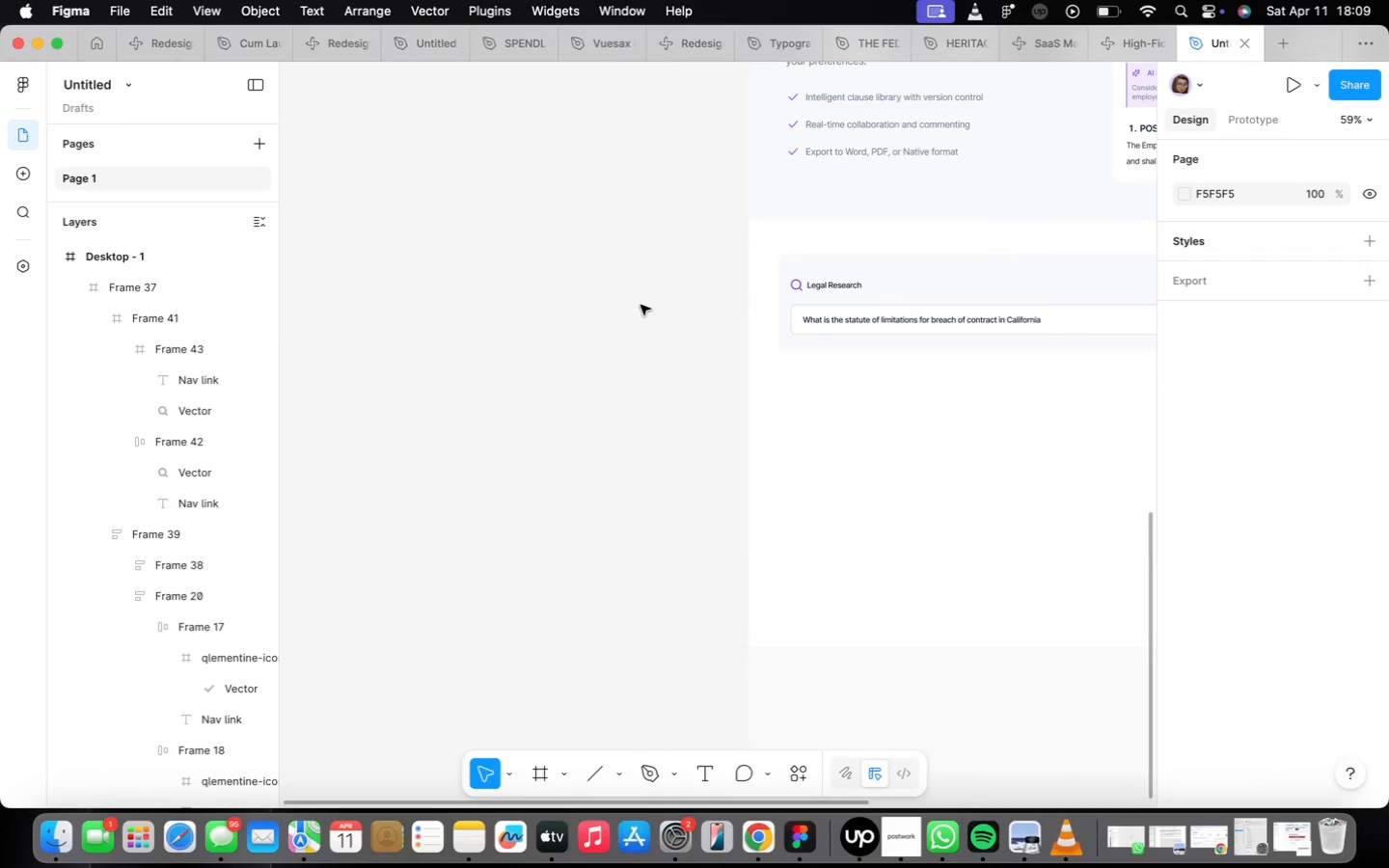 
key(F)
 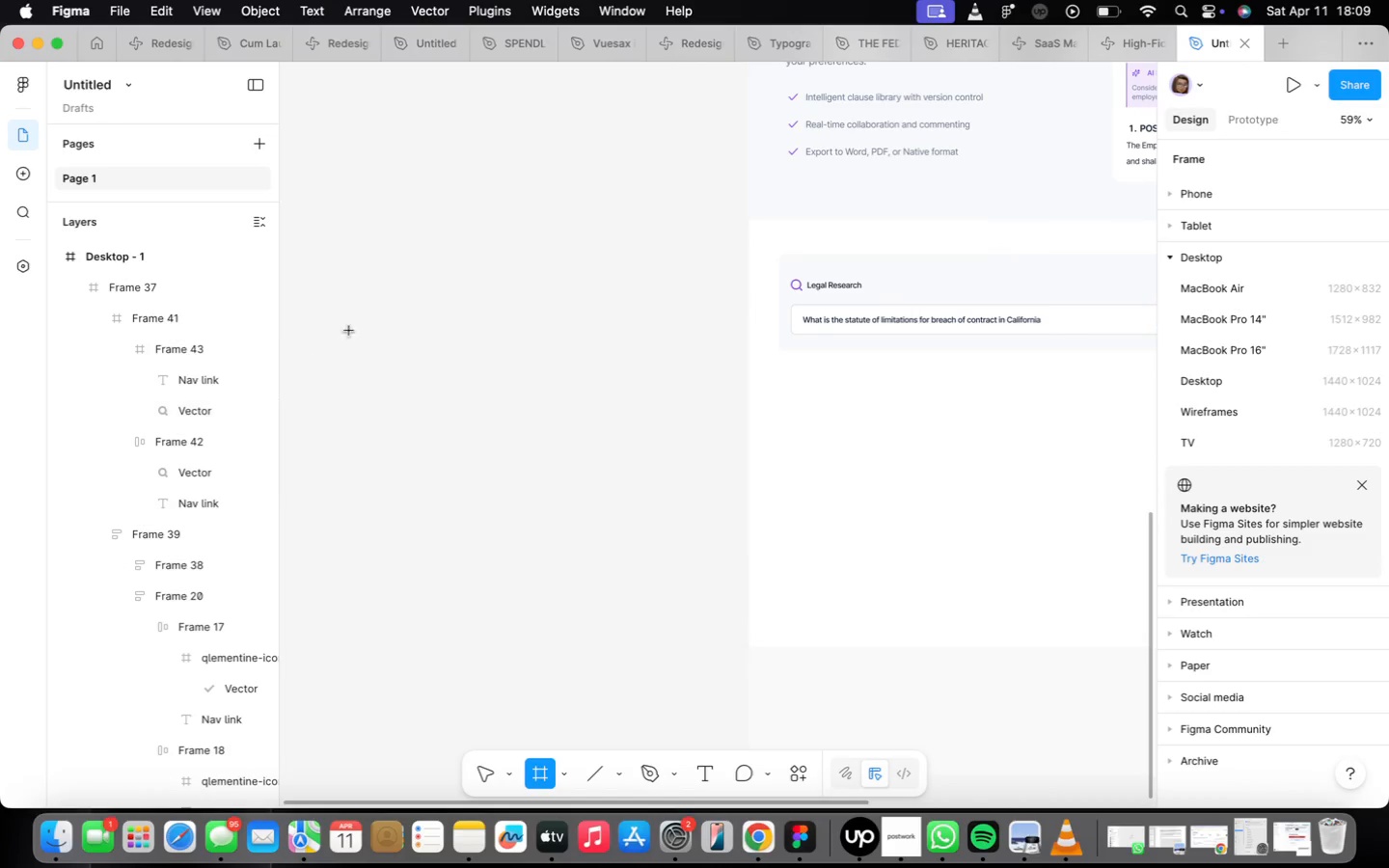 
left_click_drag(start_coordinate=[363, 287], to_coordinate=[737, 607])
 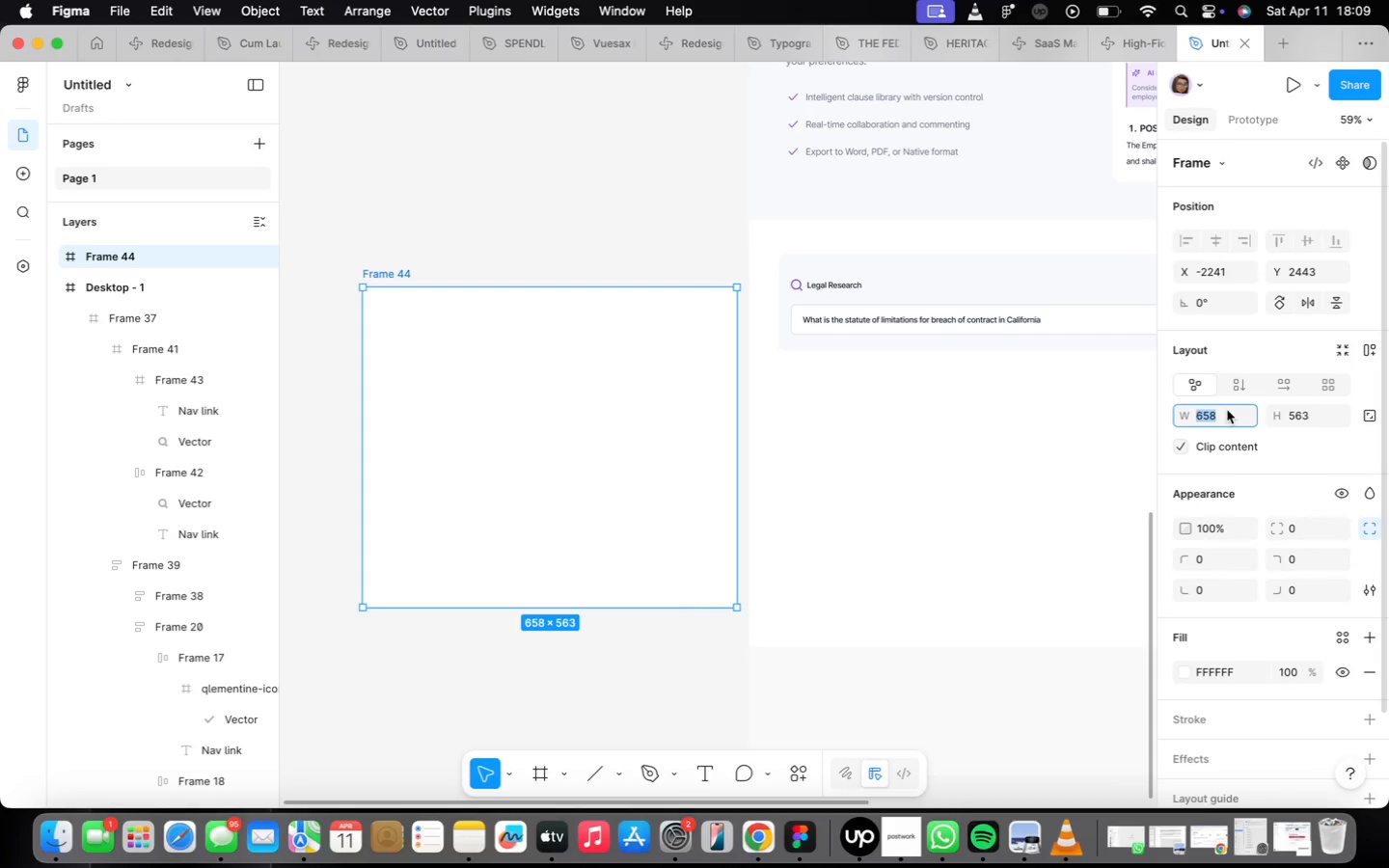 
type(775)
 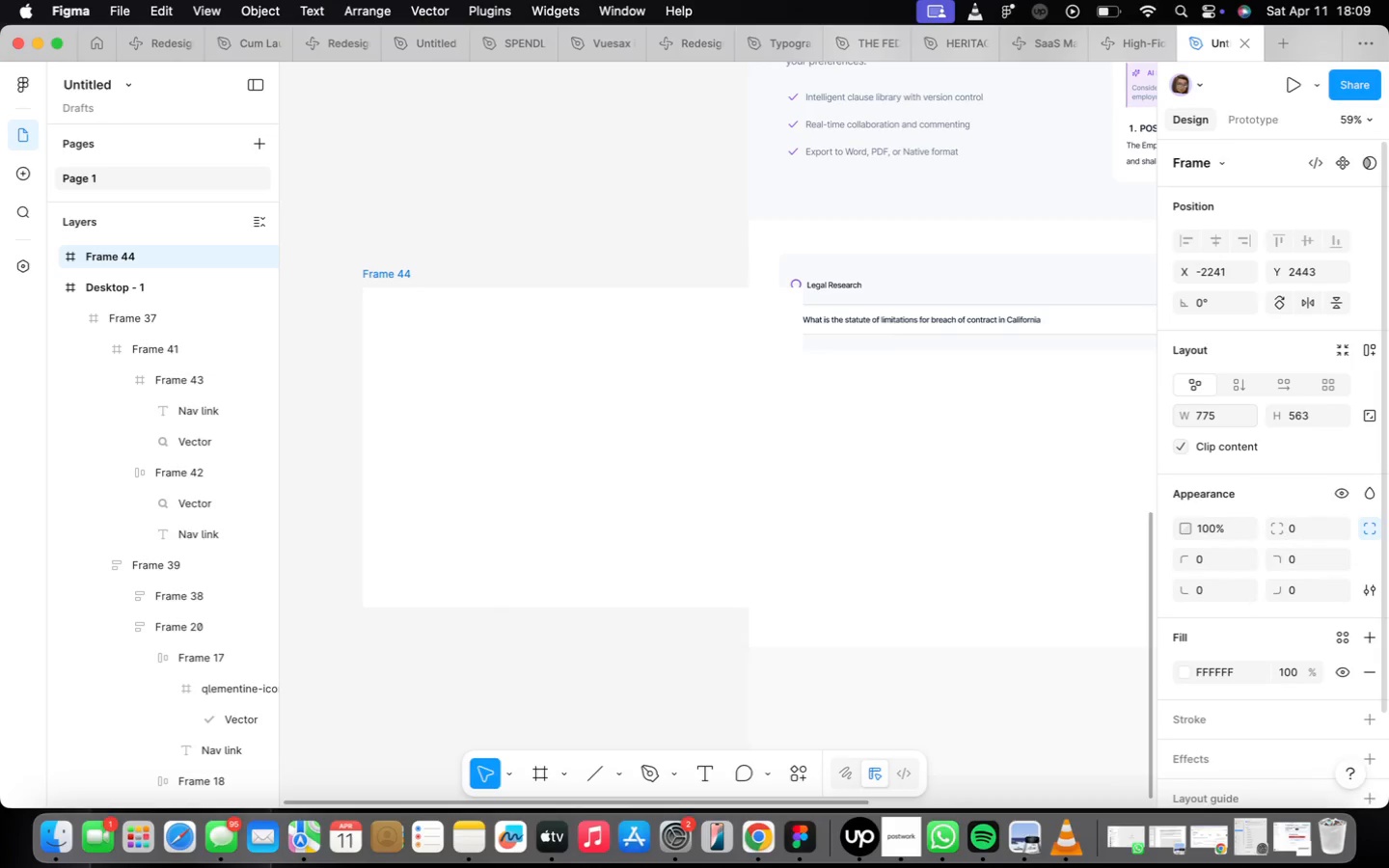 
key(Enter)
 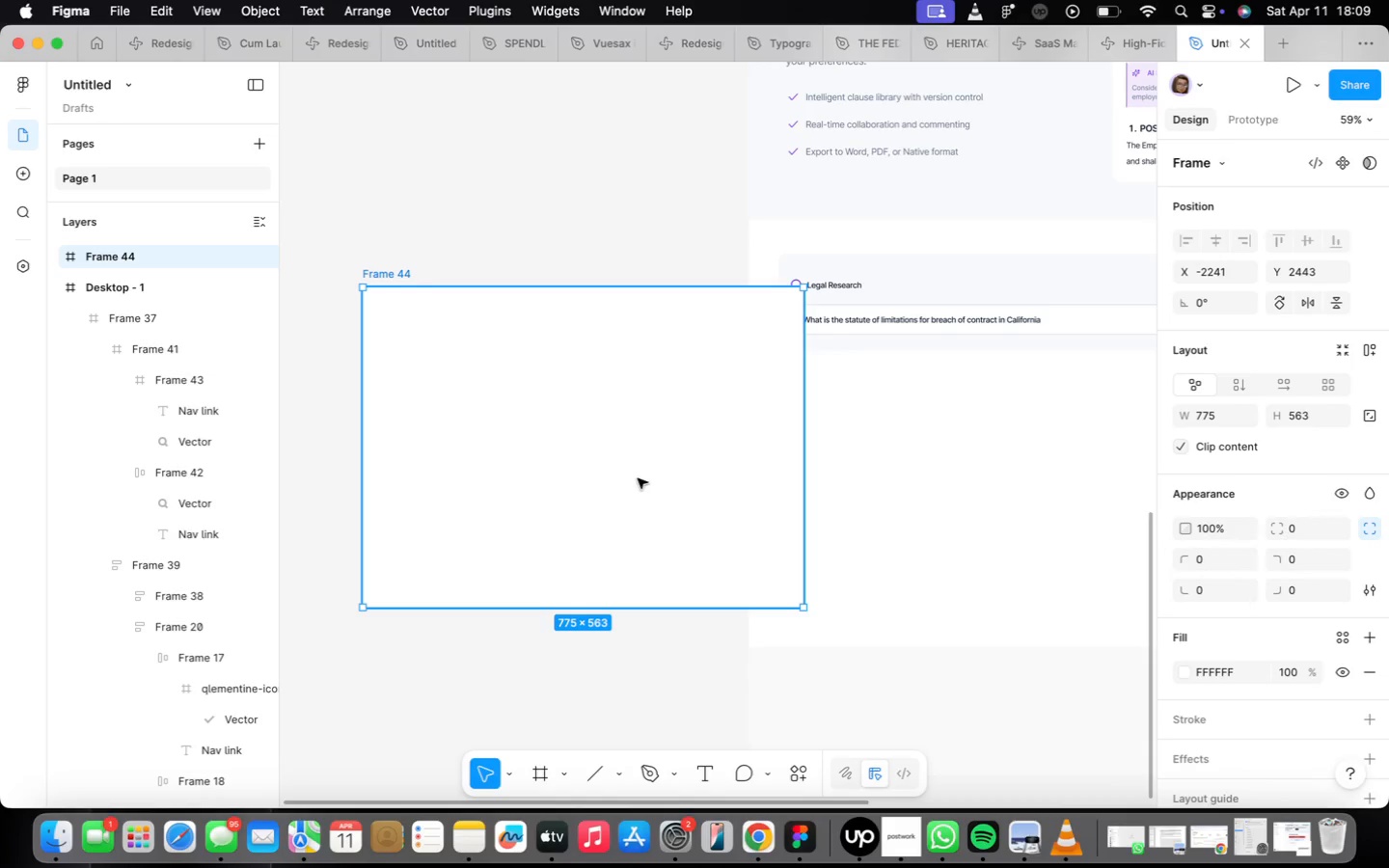 
scroll: coordinate [650, 485], scroll_direction: down, amount: 5.0
 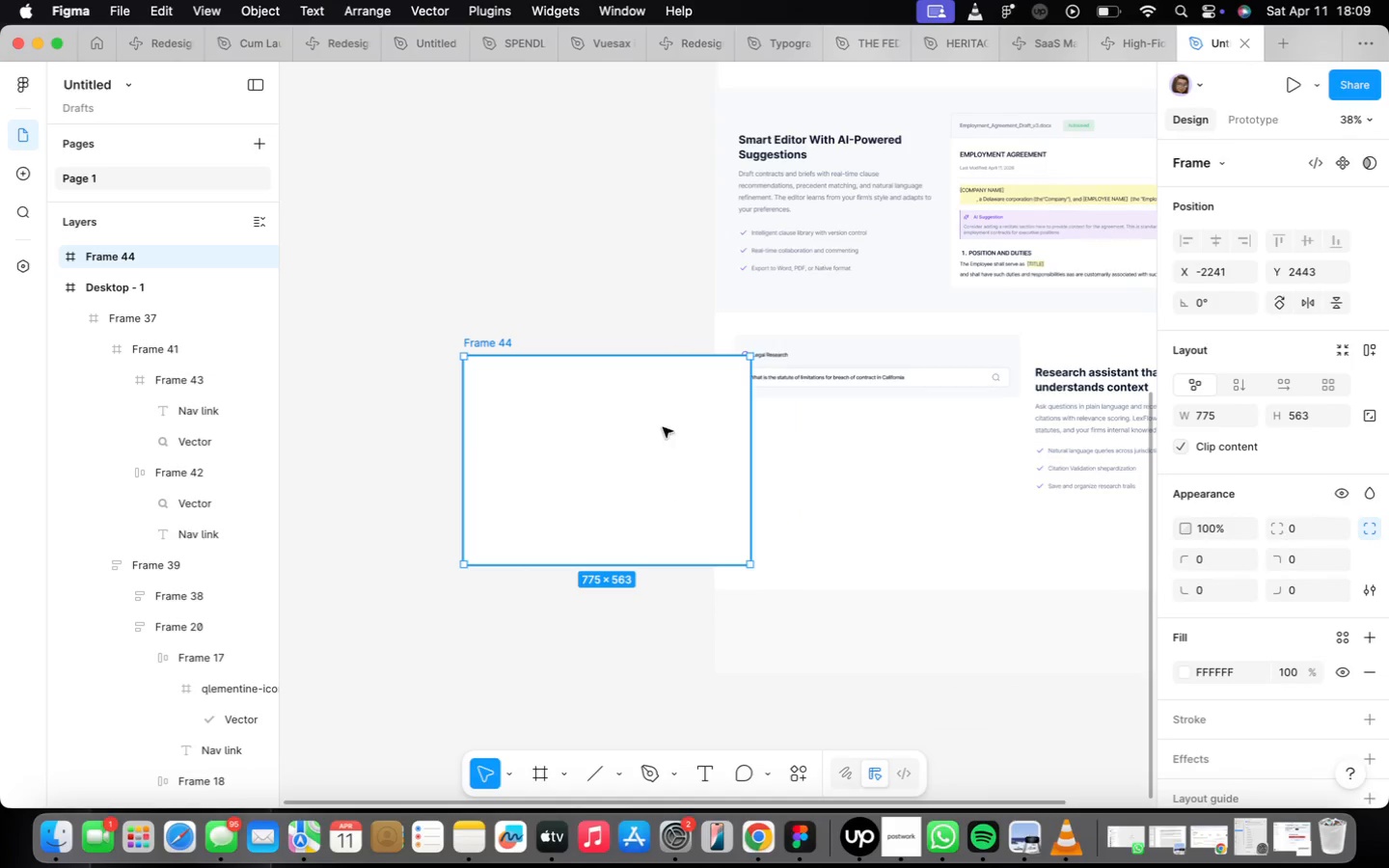 
left_click_drag(start_coordinate=[639, 447], to_coordinate=[845, 512])
 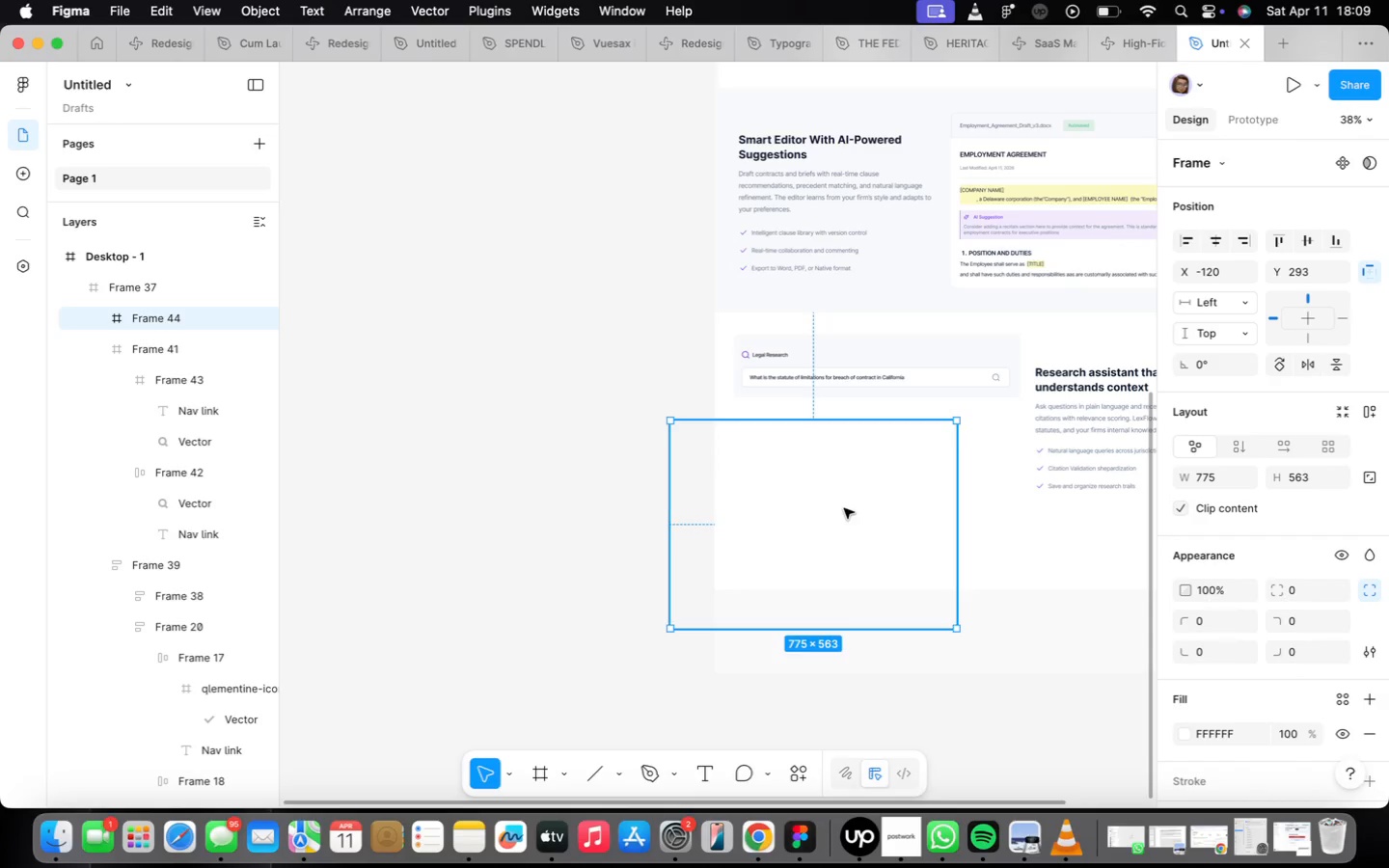 
left_click_drag(start_coordinate=[847, 505], to_coordinate=[591, 455])
 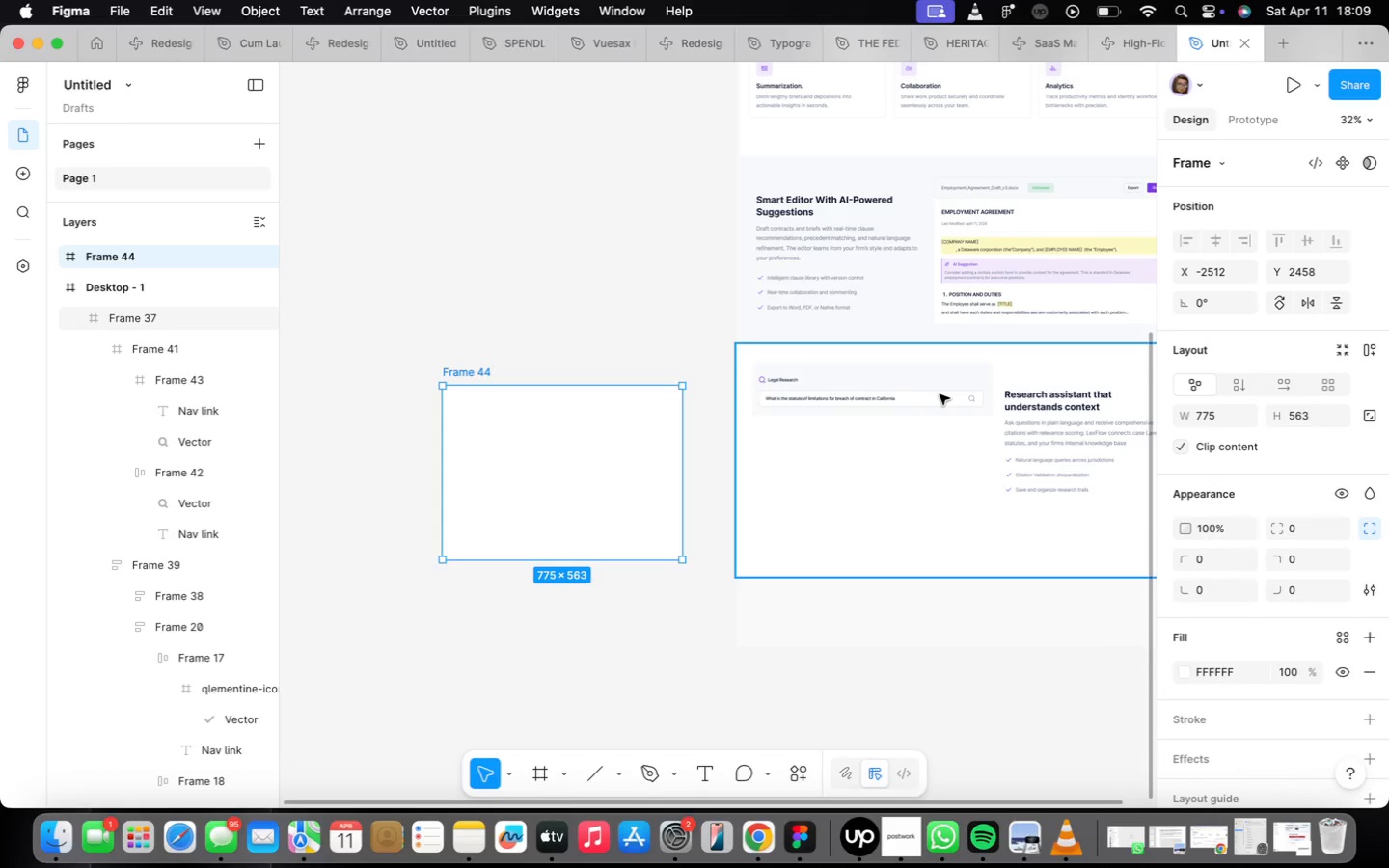 
scroll: coordinate [848, 507], scroll_direction: down, amount: 2.0
 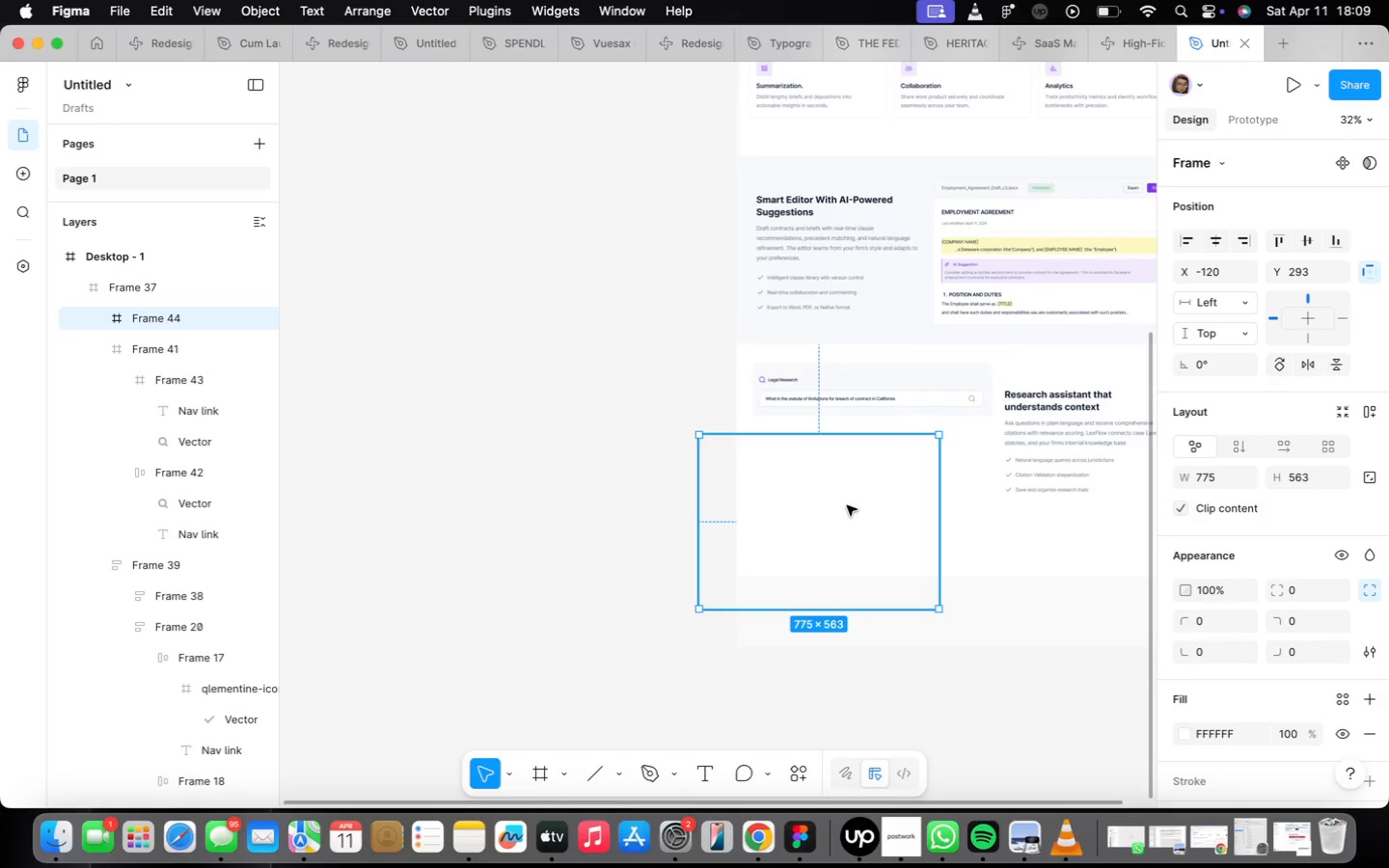 
scroll: coordinate [940, 396], scroll_direction: up, amount: 3.0
 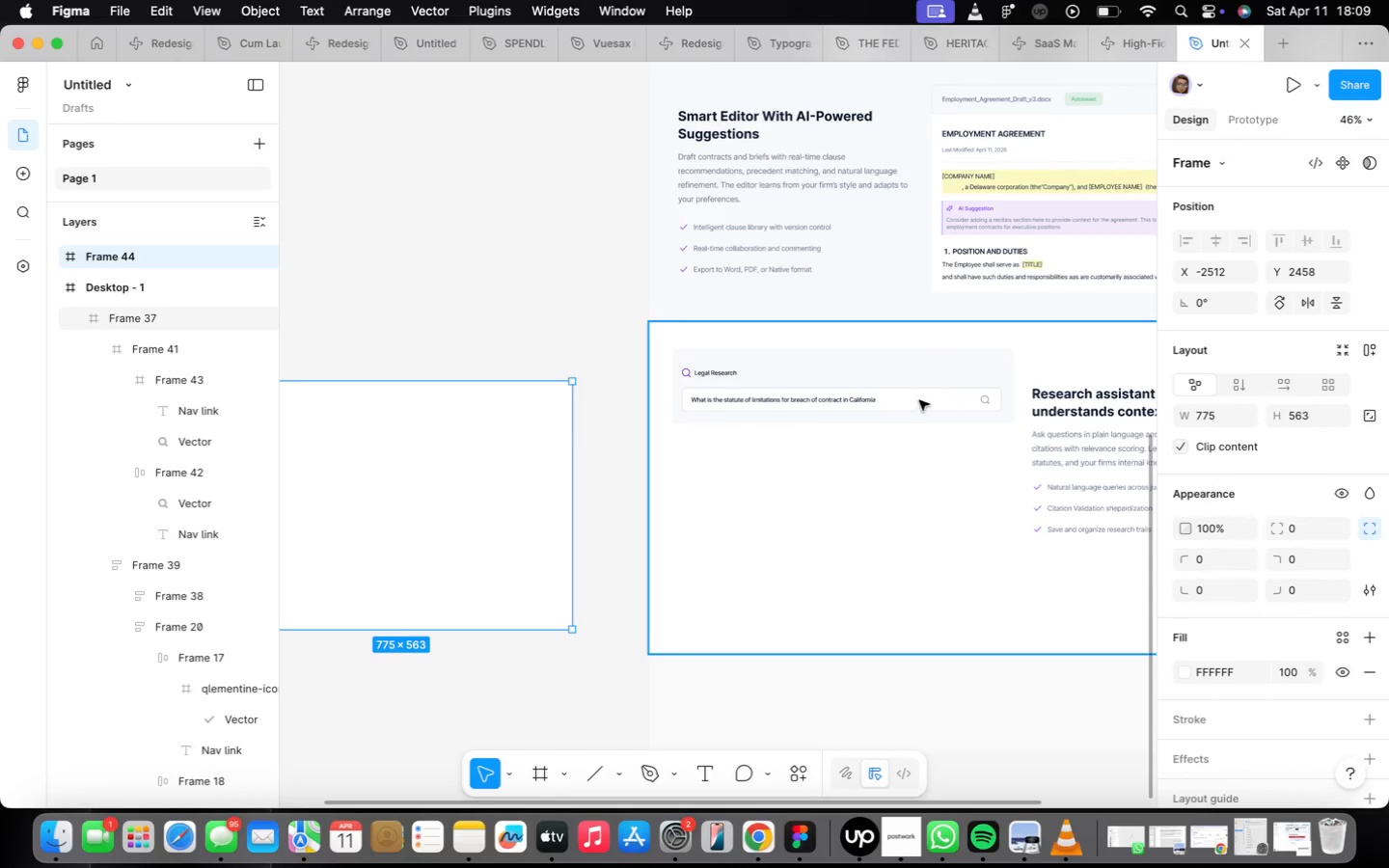 
double_click([919, 400])
 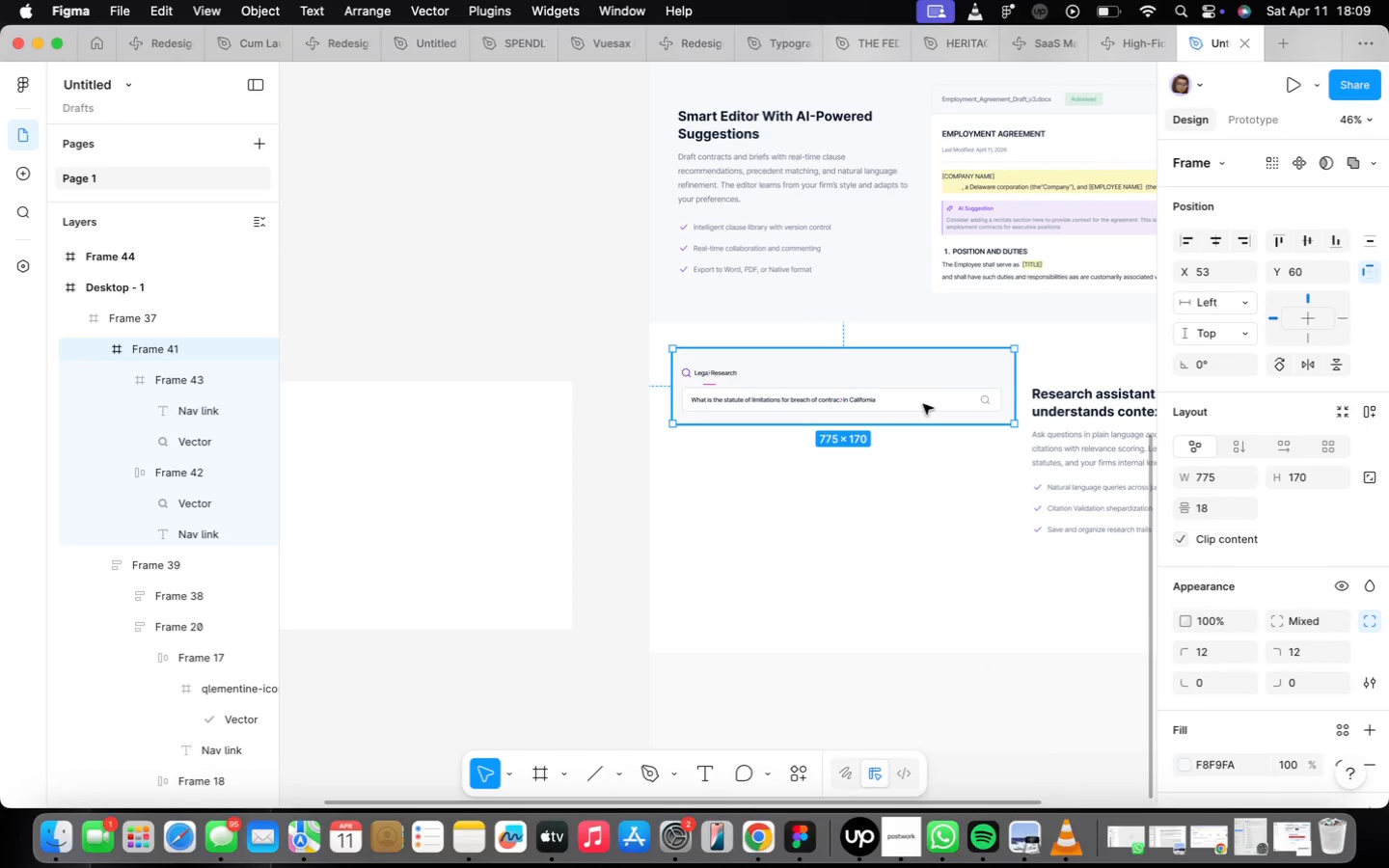 
left_click_drag(start_coordinate=[923, 404], to_coordinate=[531, 278])
 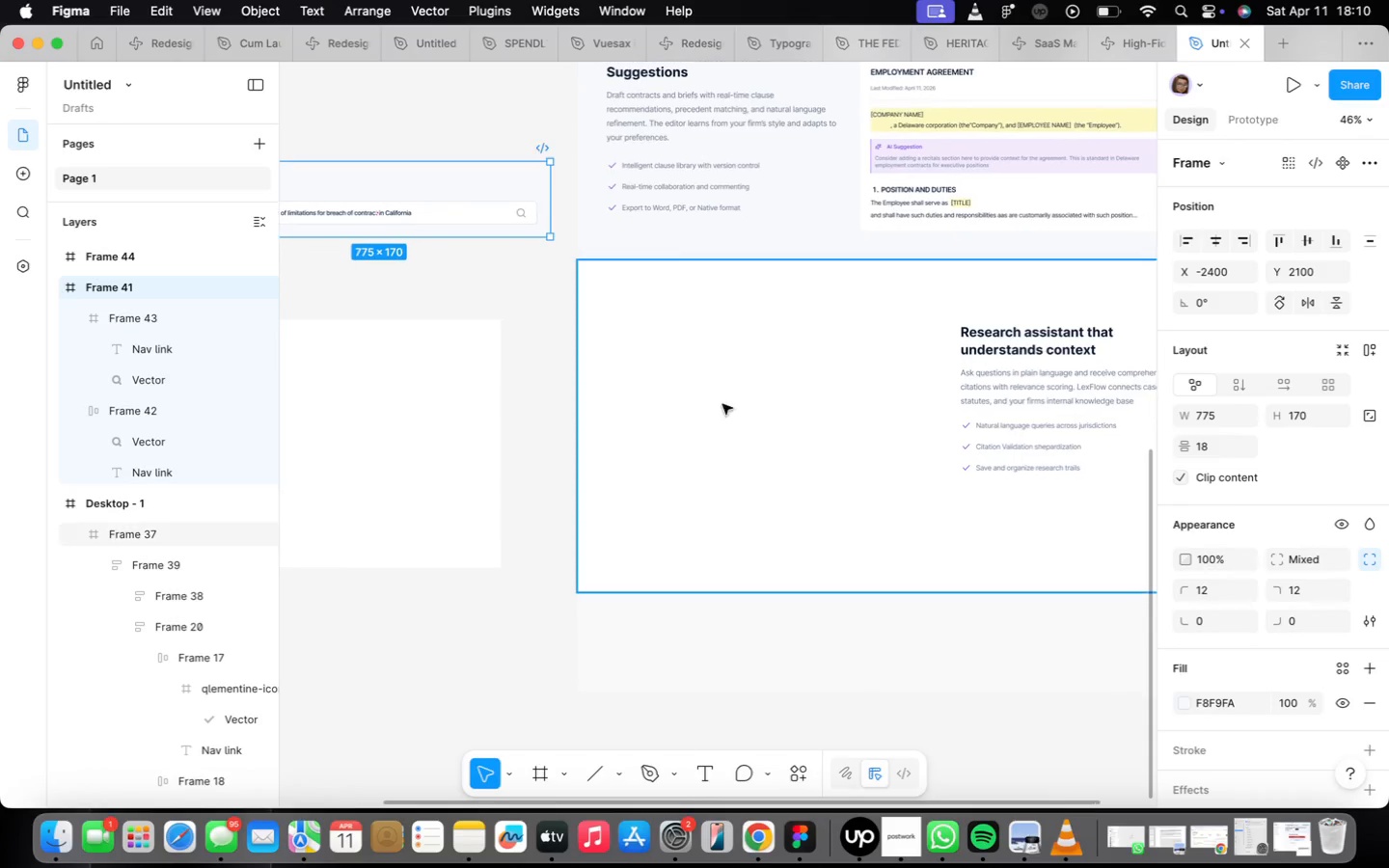 
scroll: coordinate [749, 390], scroll_direction: down, amount: 4.0
 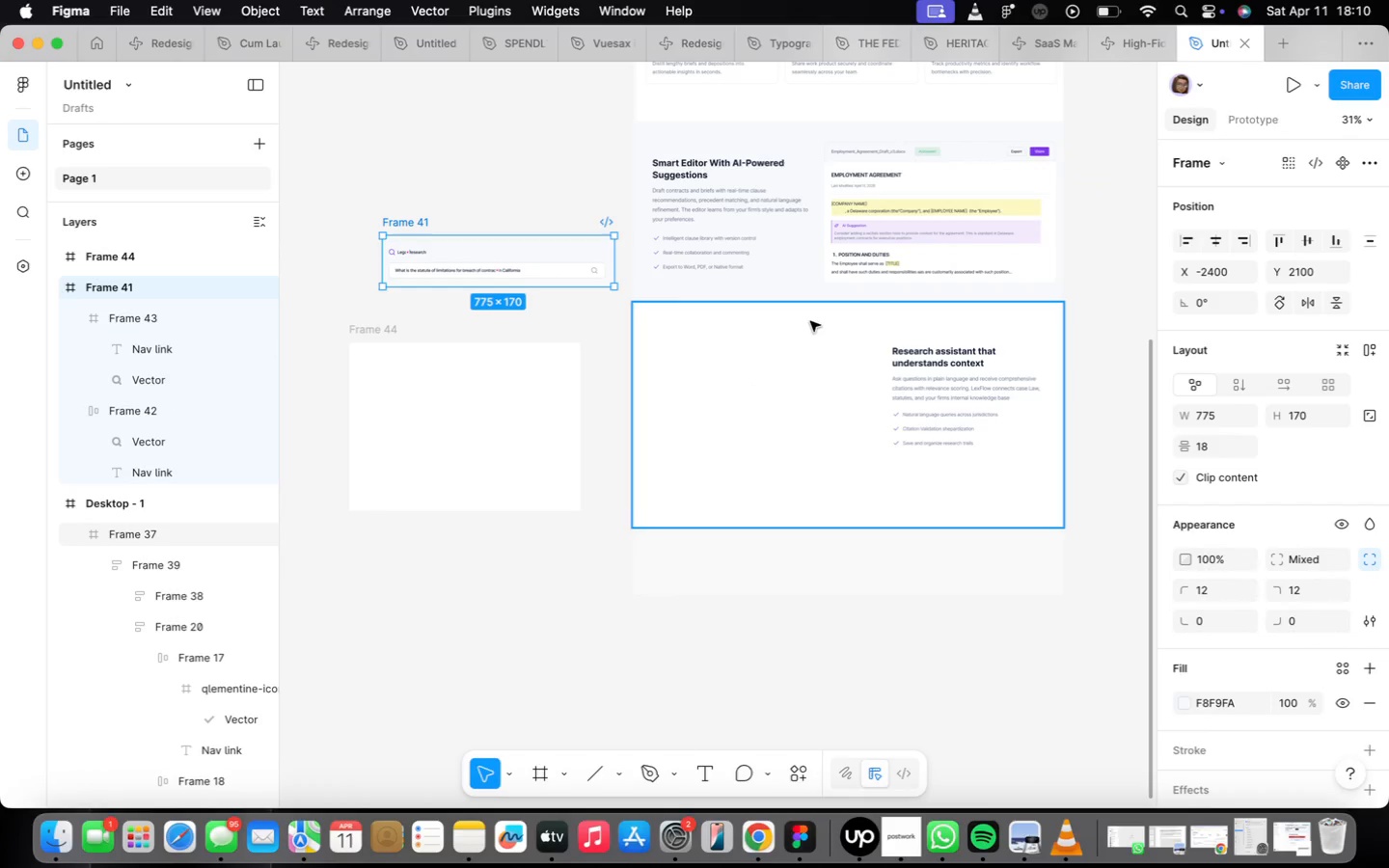 
wait(7.55)
 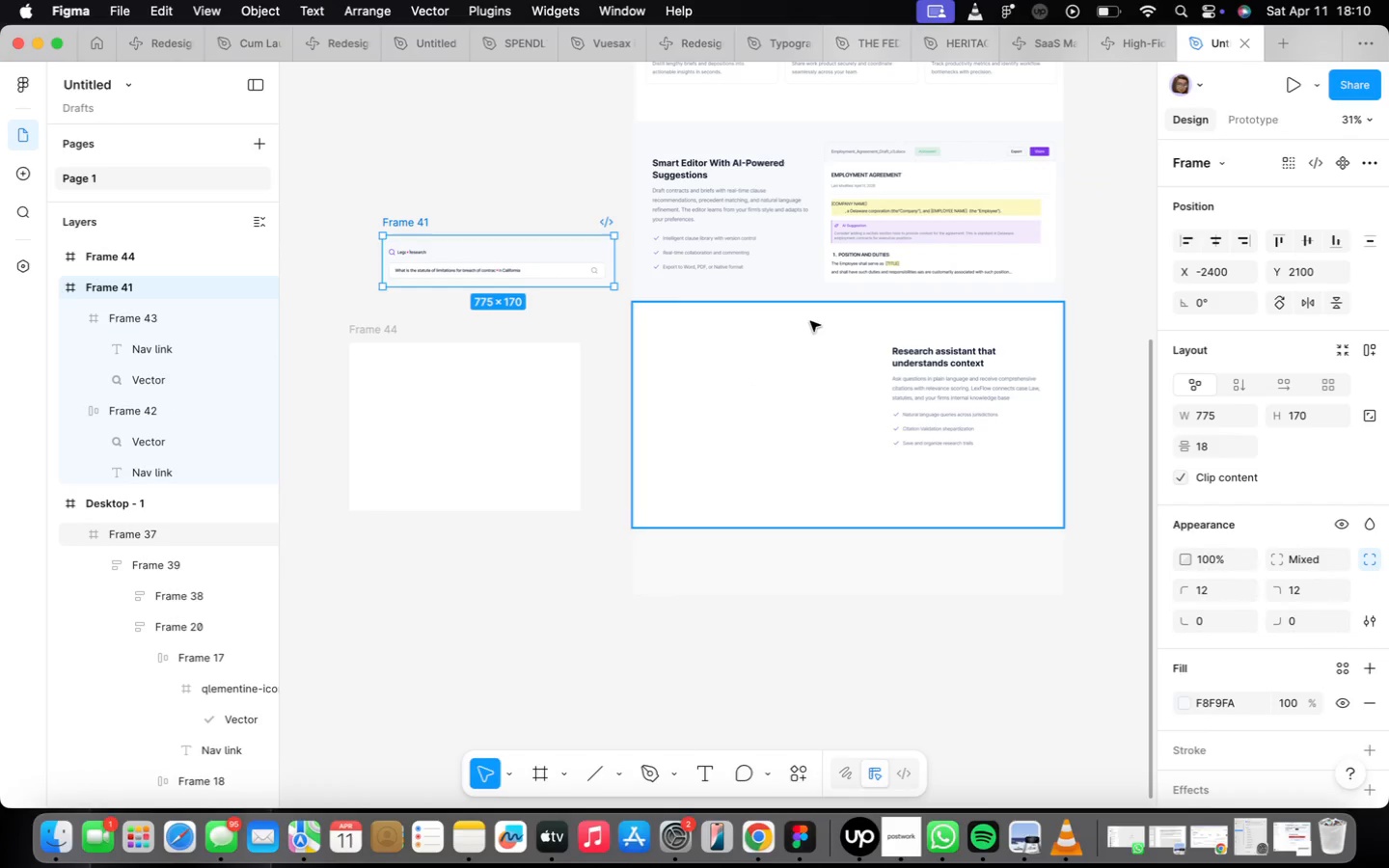 
left_click([691, 588])
 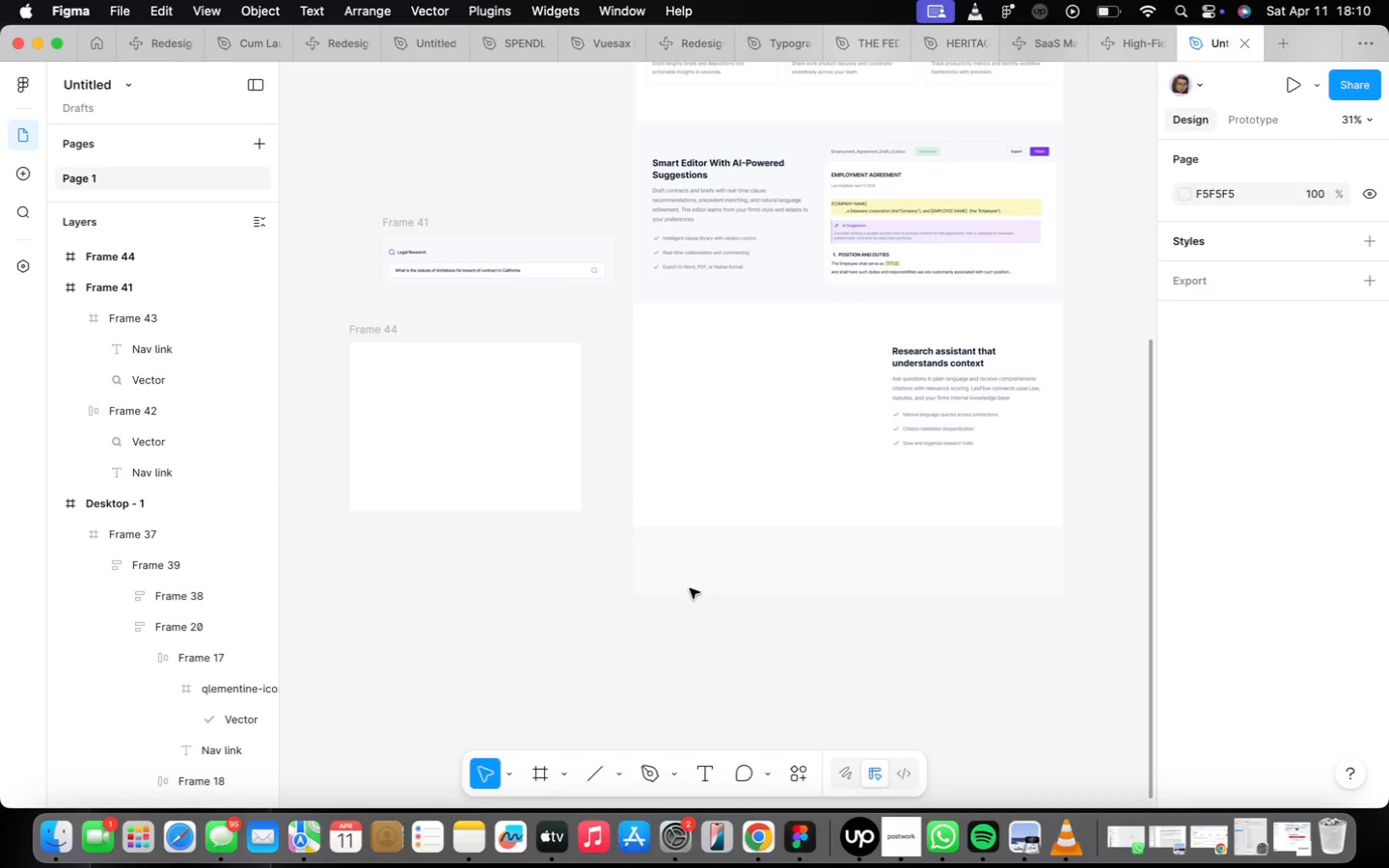 
key(F)
 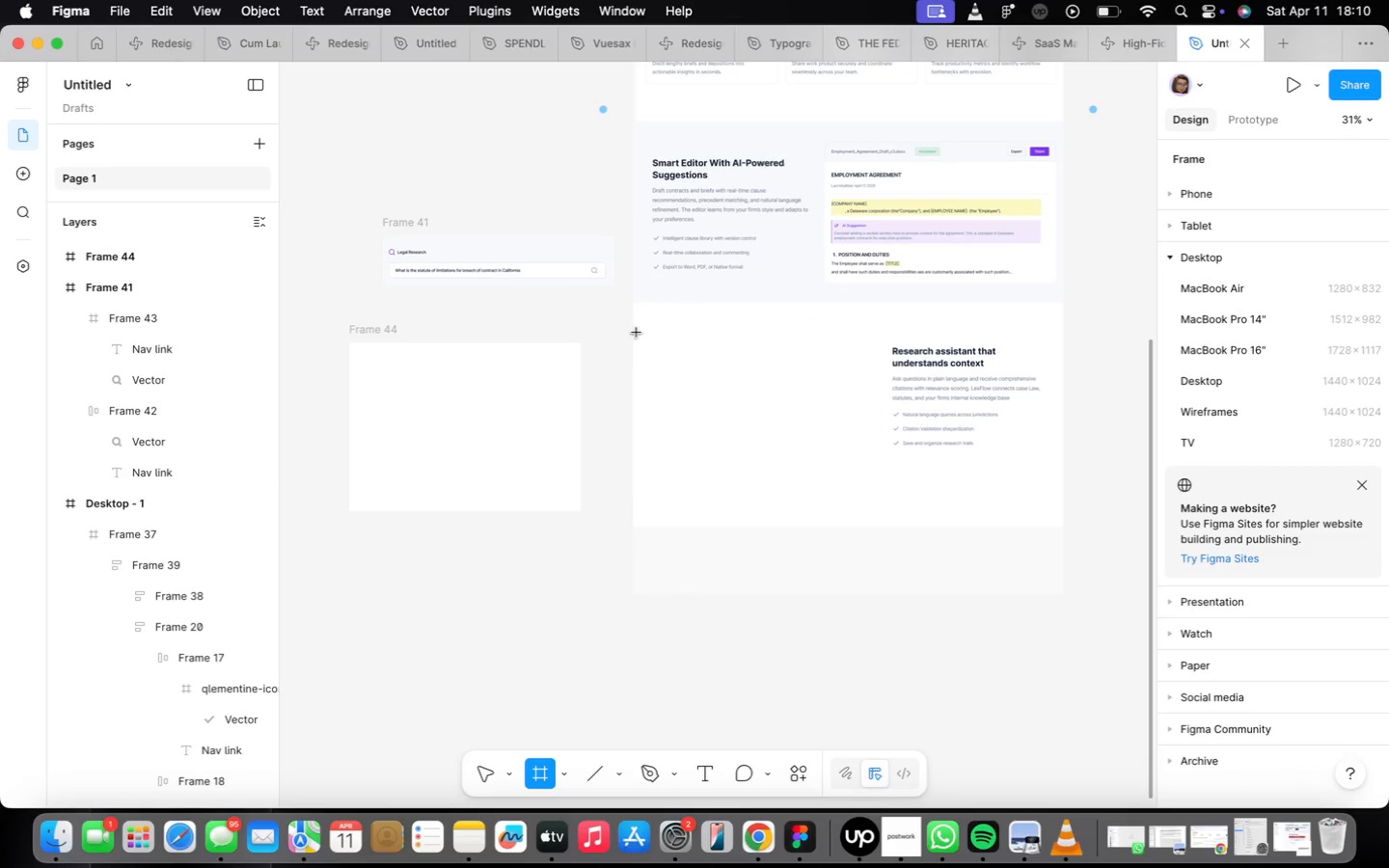 
left_click_drag(start_coordinate=[665, 327], to_coordinate=[874, 475])
 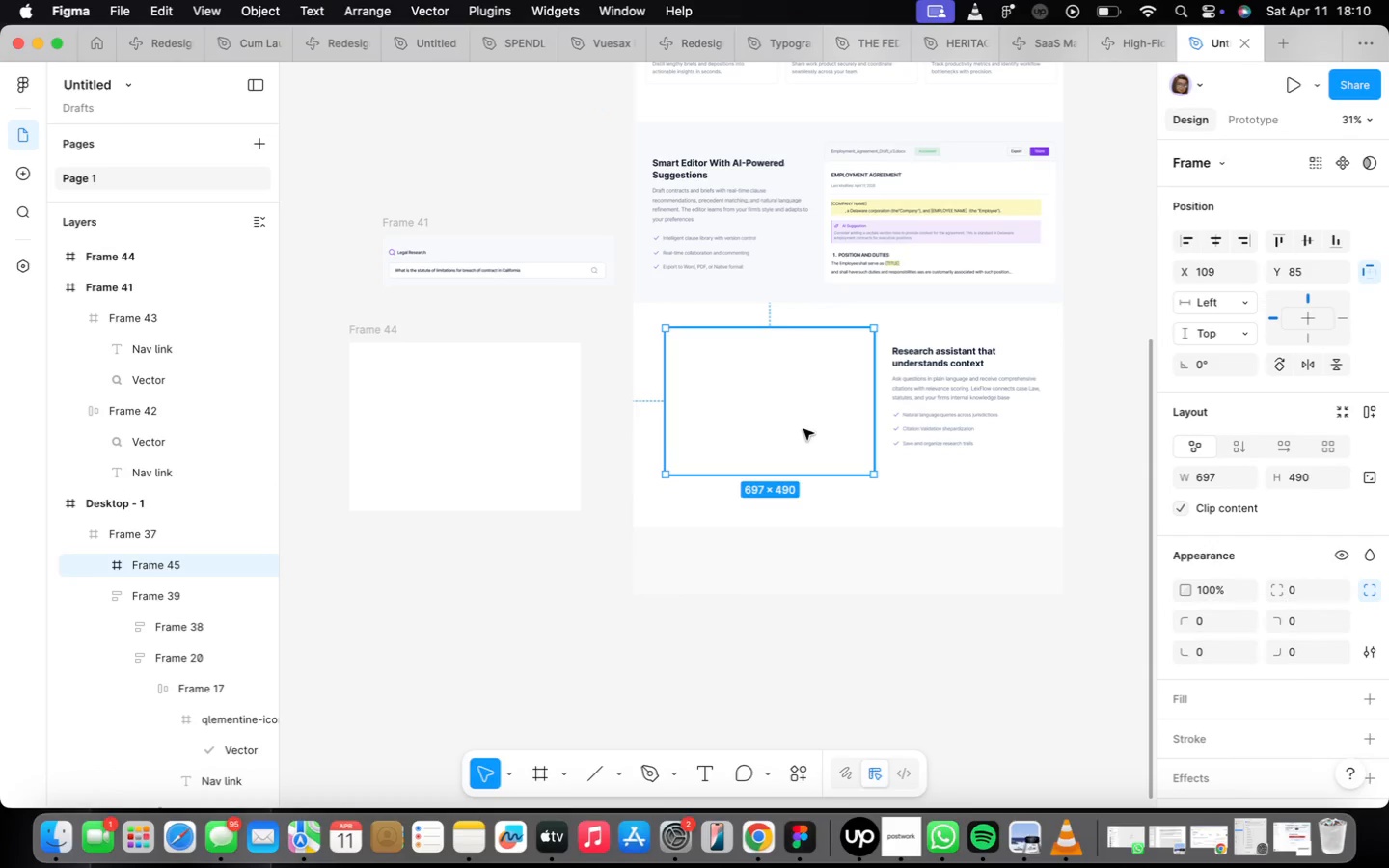 
left_click_drag(start_coordinate=[797, 418], to_coordinate=[779, 426])
 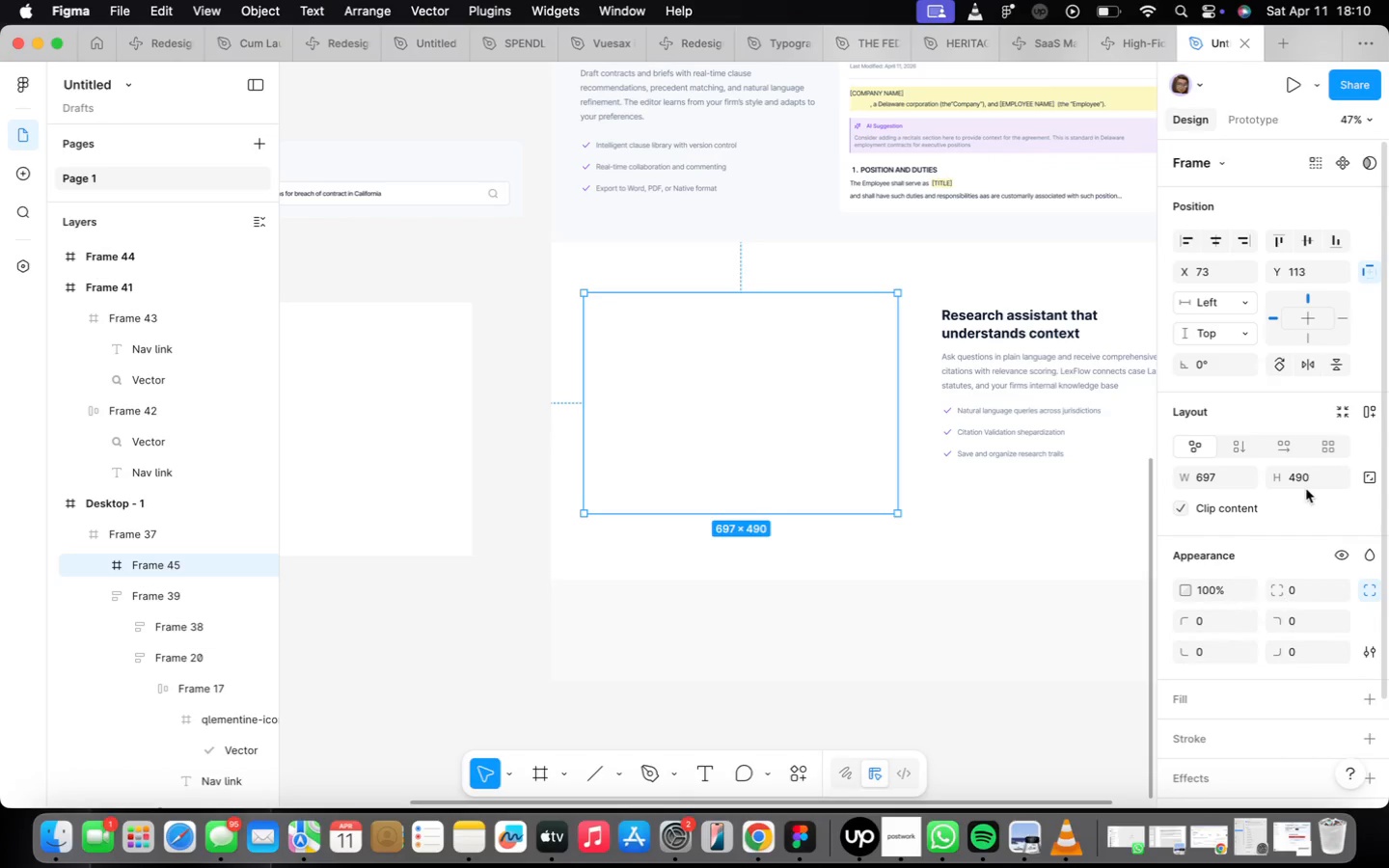 
scroll: coordinate [795, 421], scroll_direction: up, amount: 4.0
 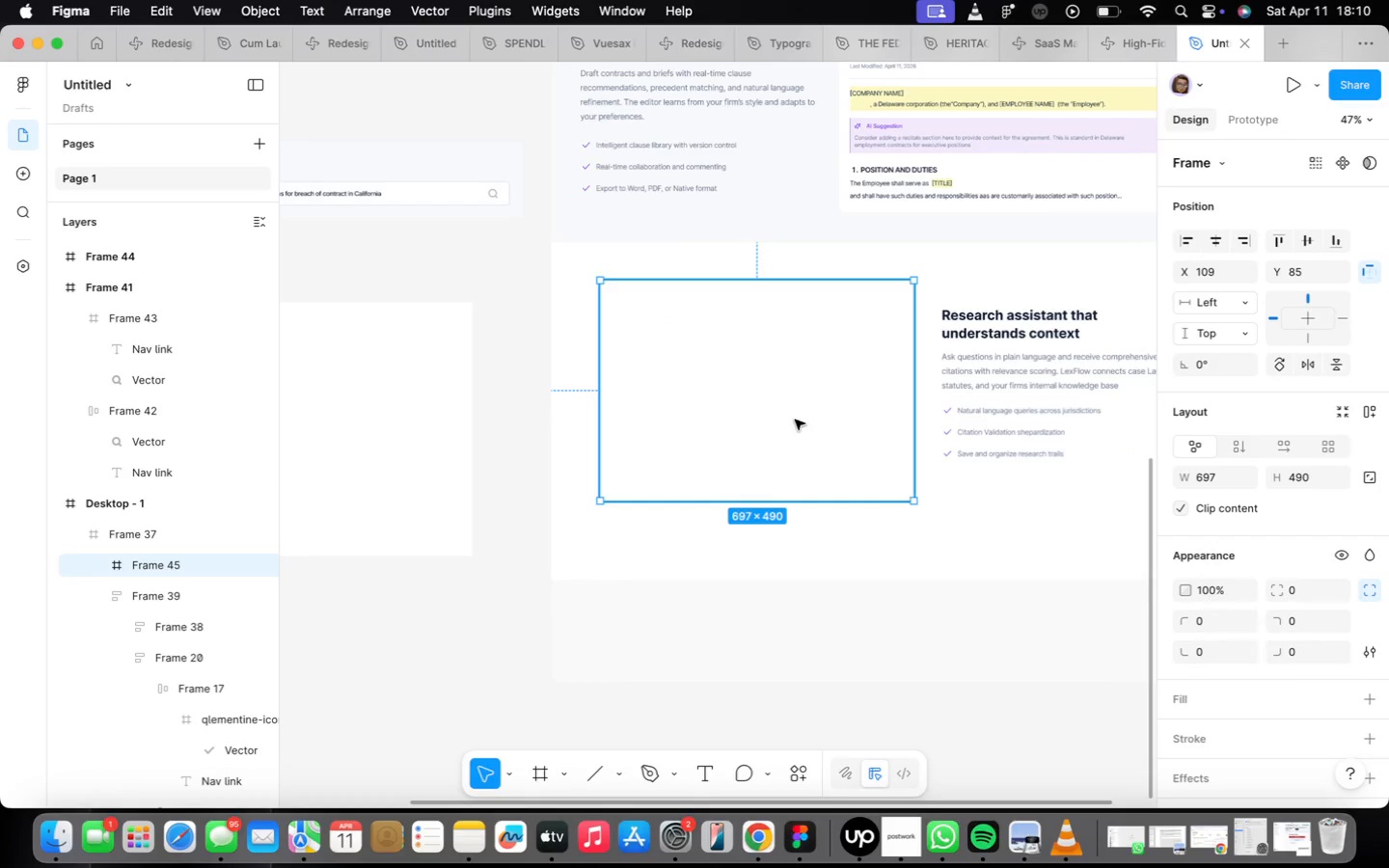 
scroll: coordinate [1258, 657], scroll_direction: down, amount: 5.0
 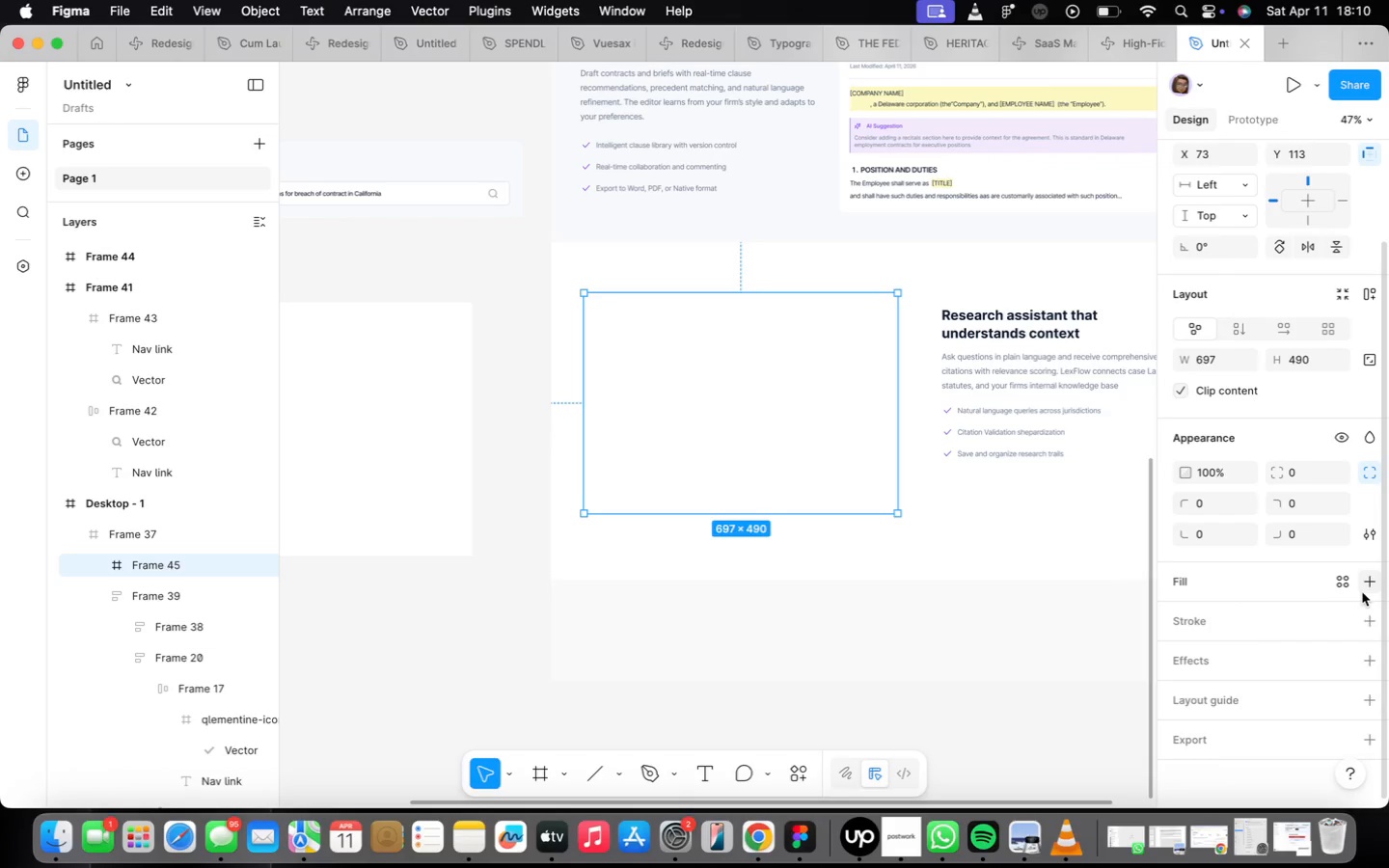 
left_click([1363, 588])
 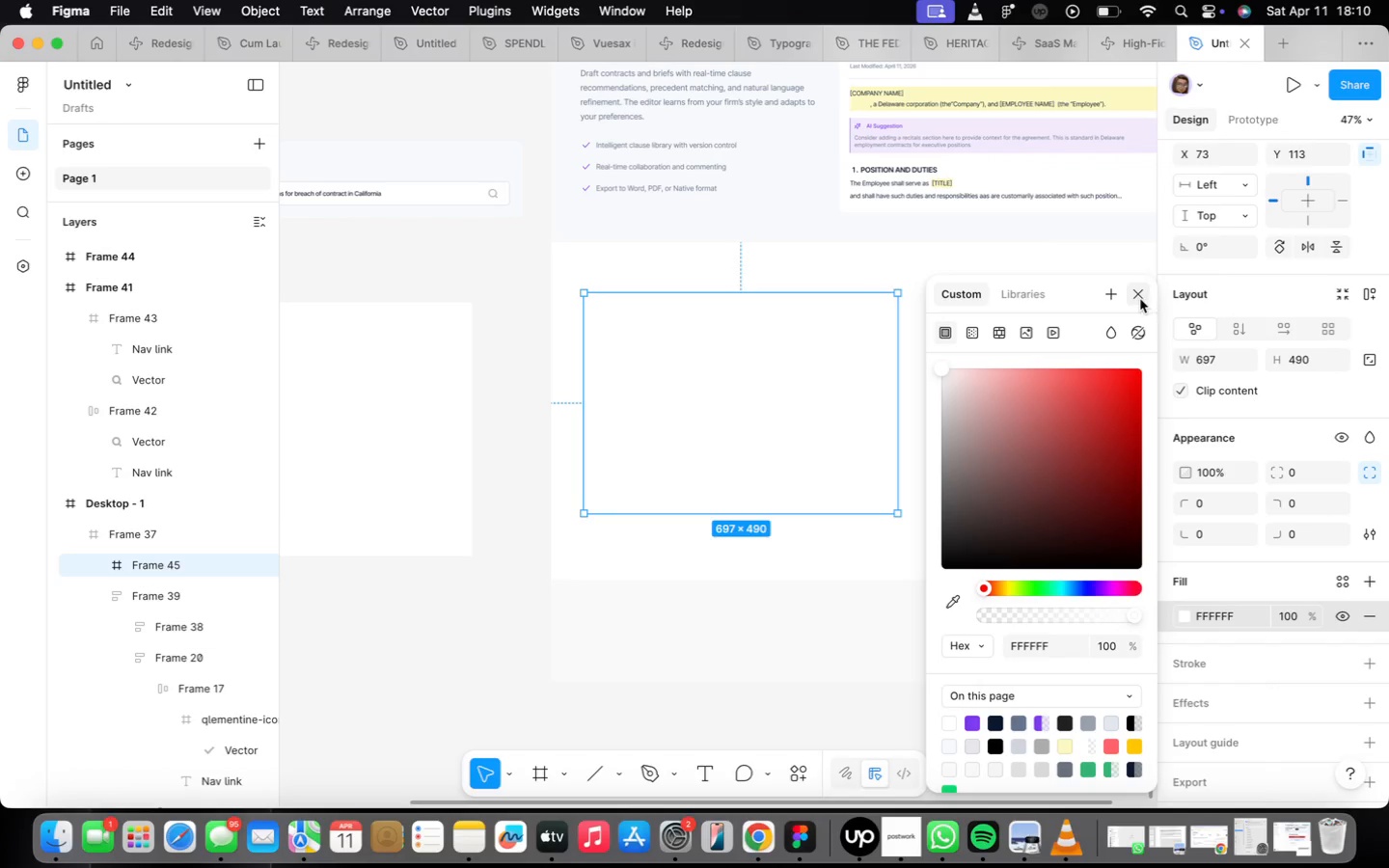 
left_click([1140, 299])
 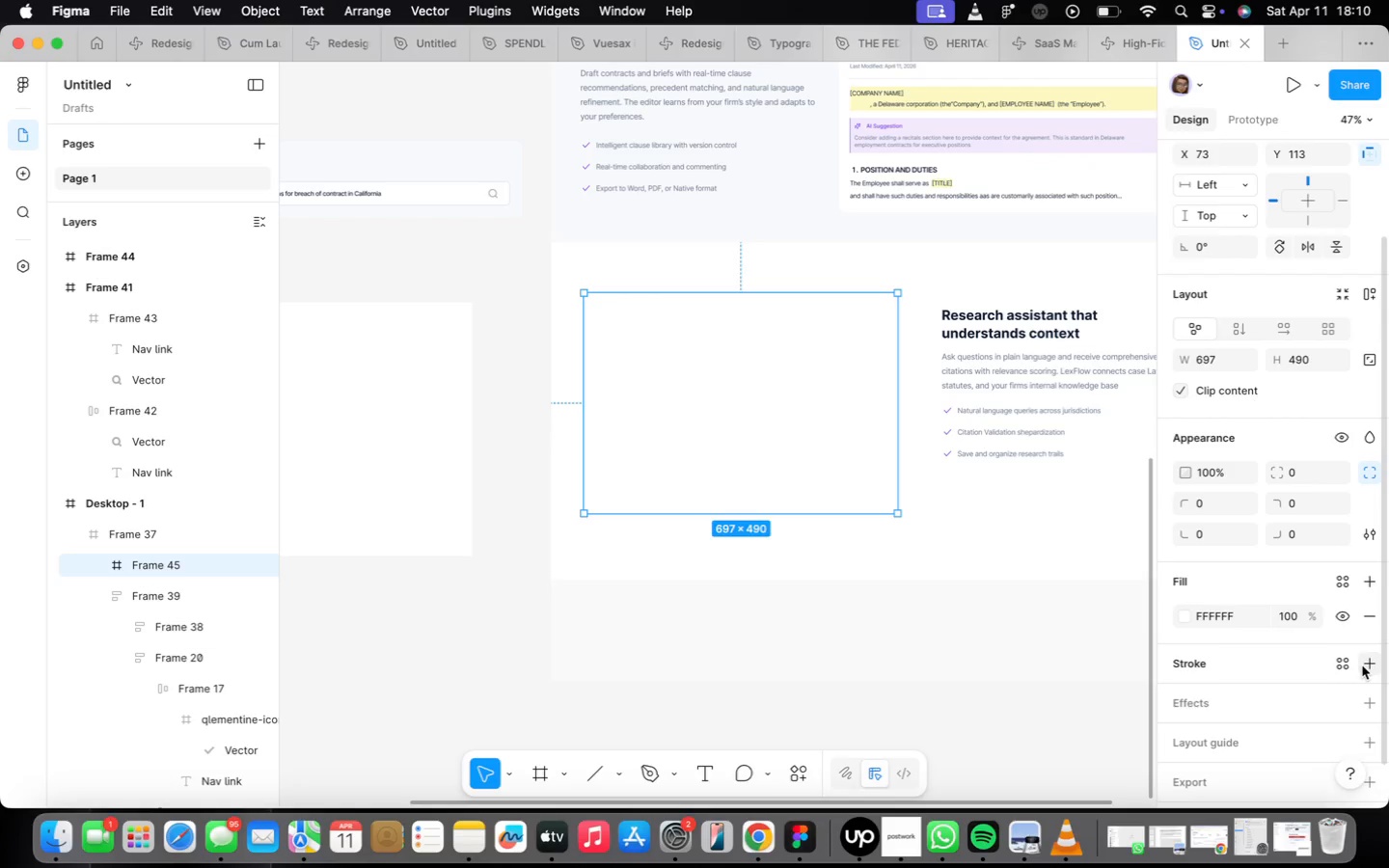 
left_click([1241, 696])
 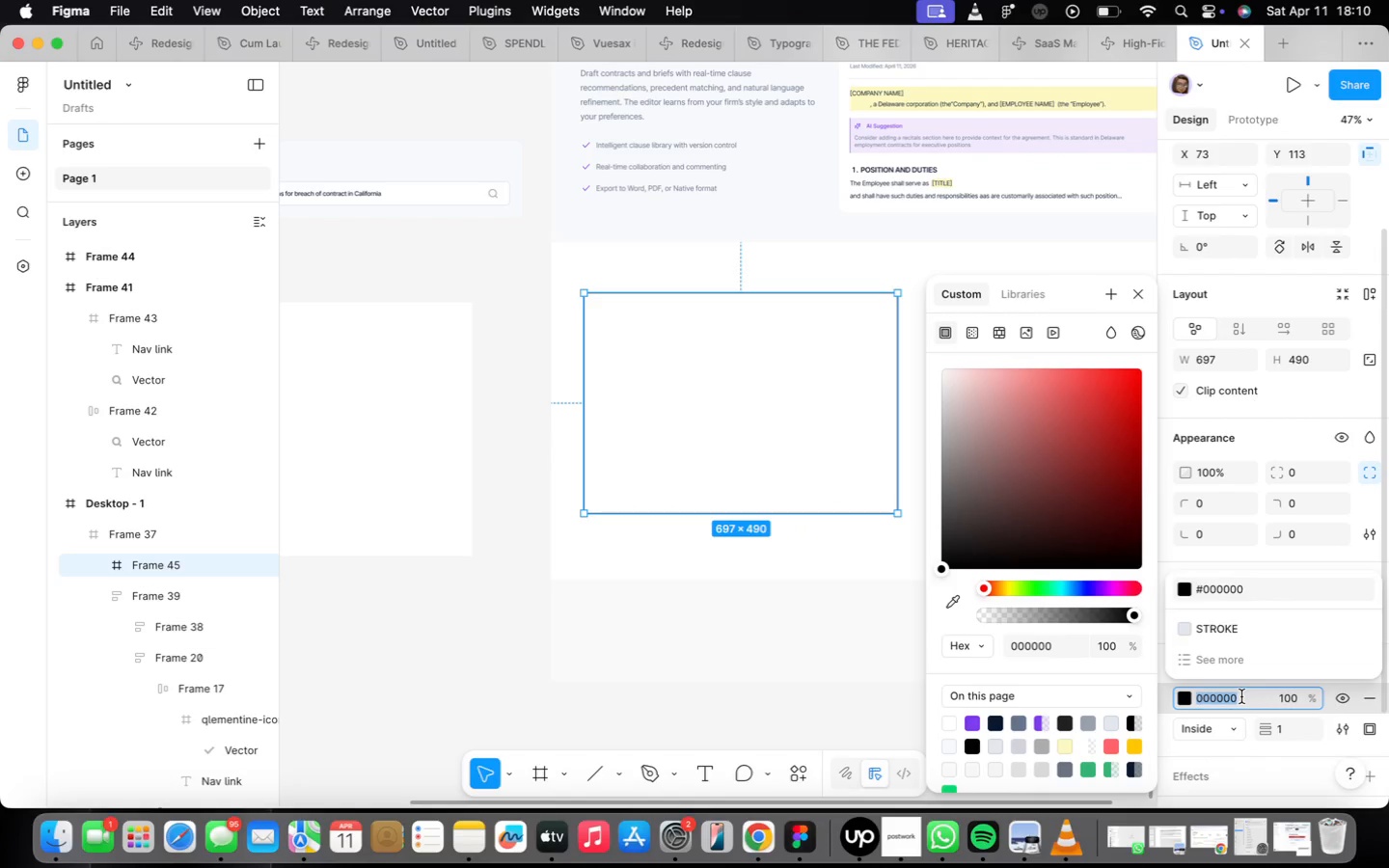 
type(e5e7eb)
 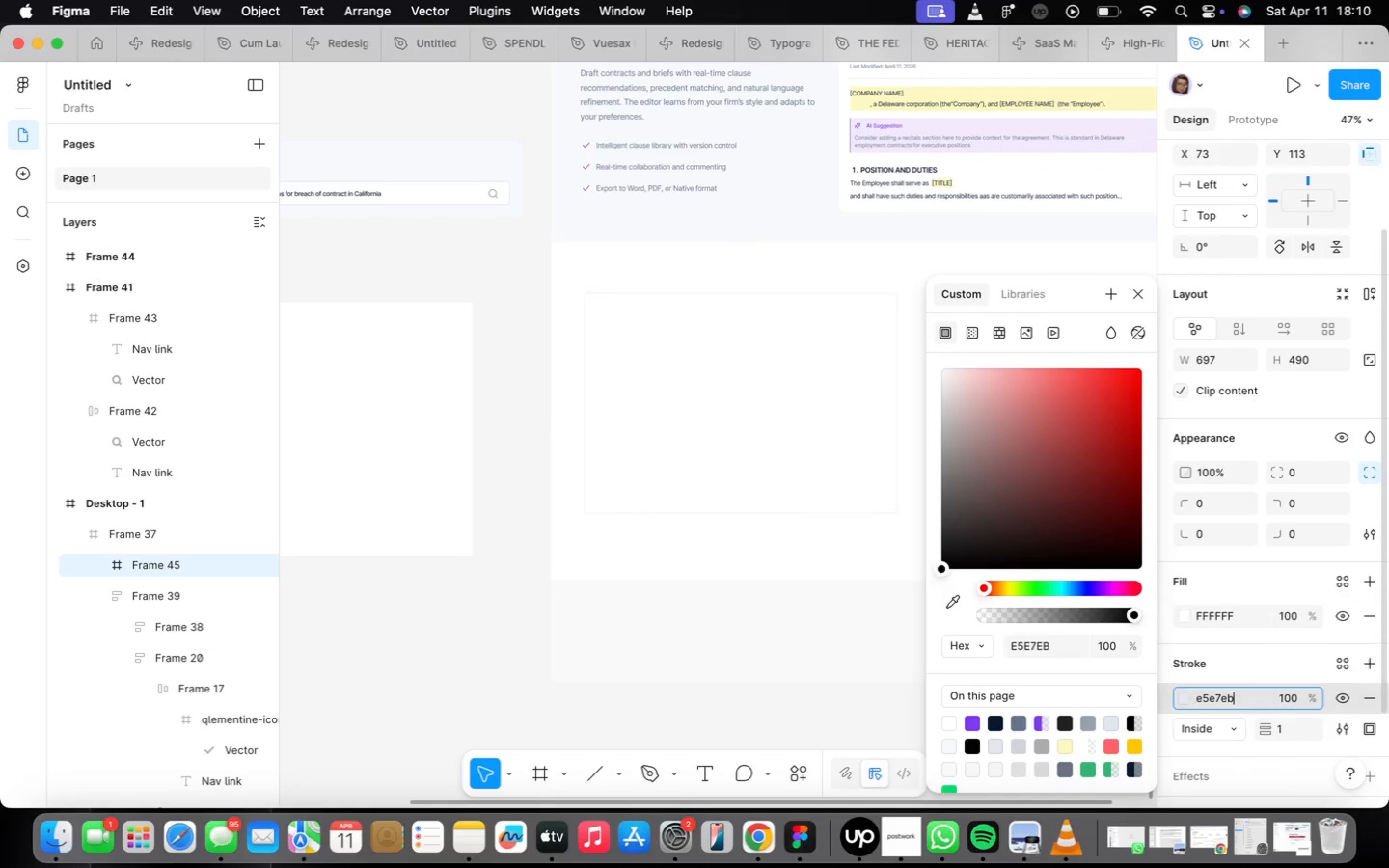 
key(Enter)
 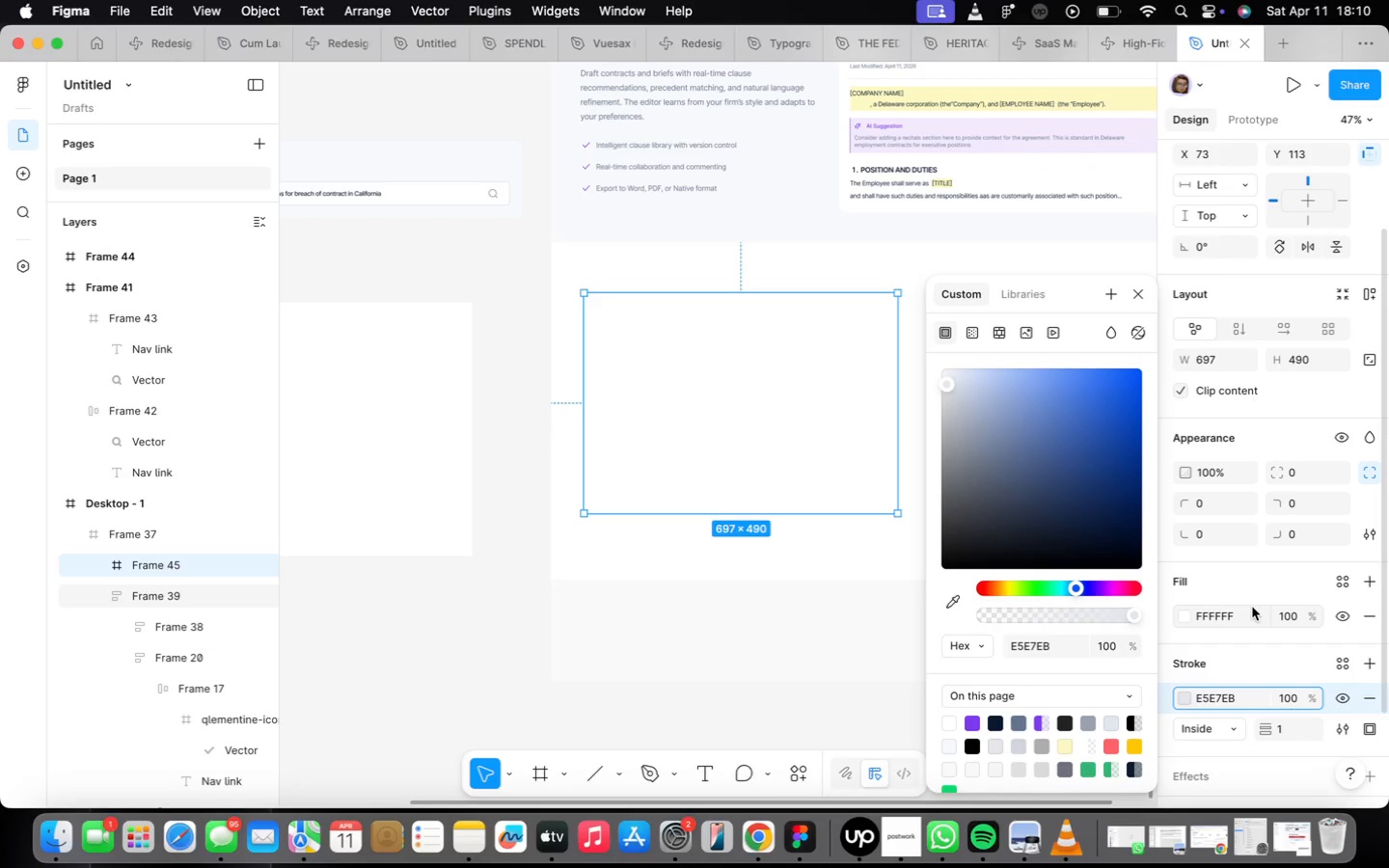 
left_click([1144, 290])
 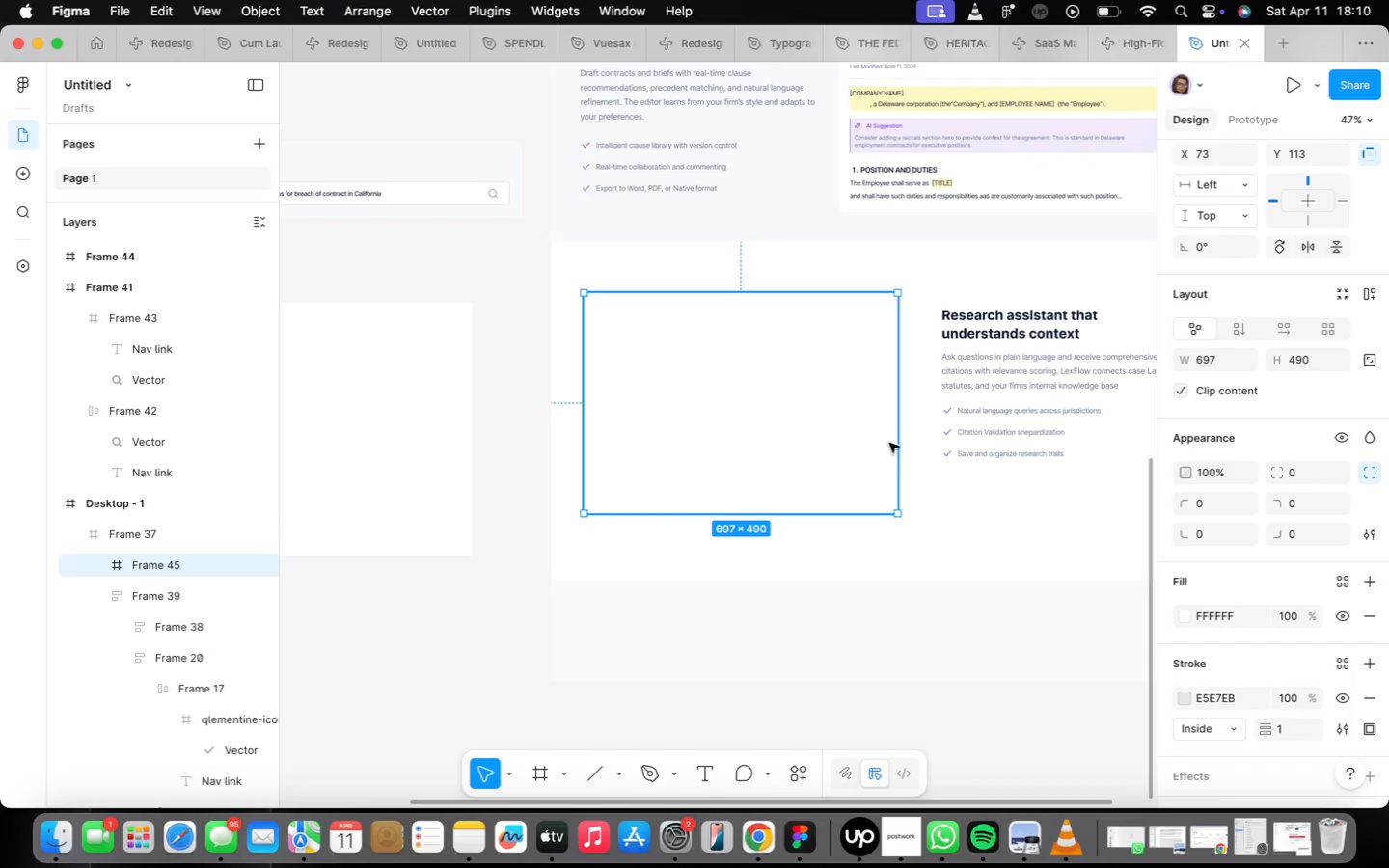 
left_click([1039, 386])
 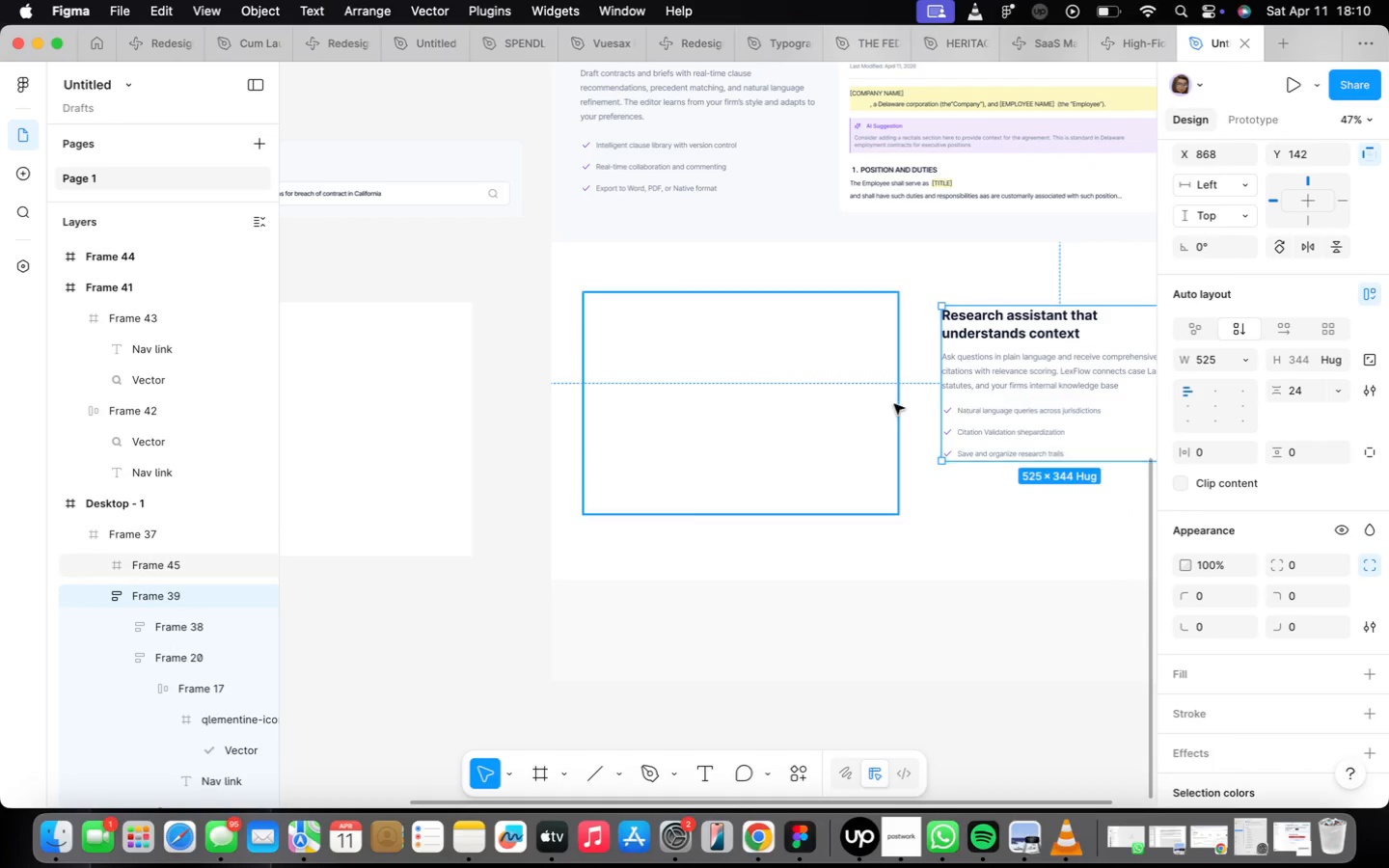 
left_click([879, 409])
 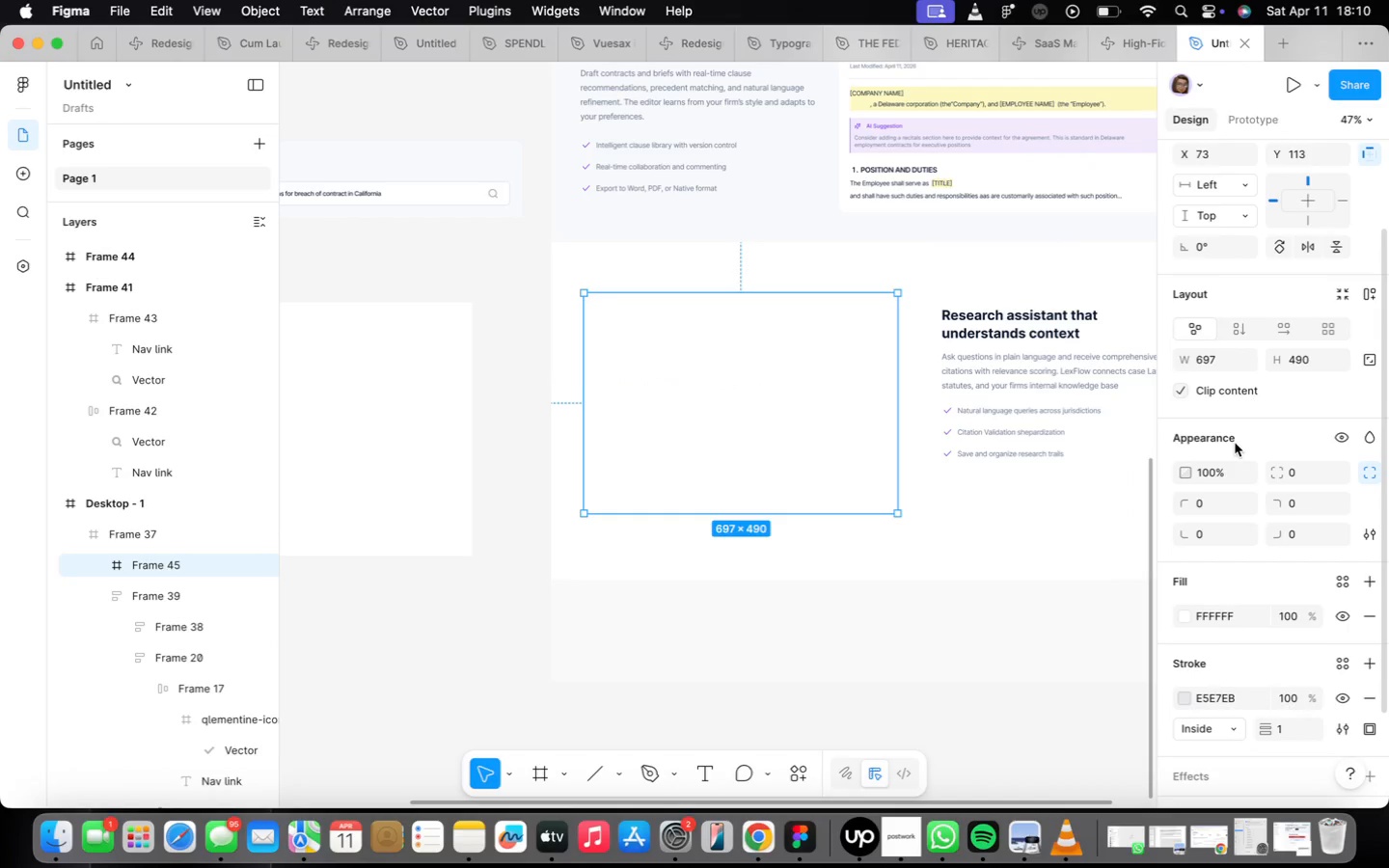 
wait(5.3)
 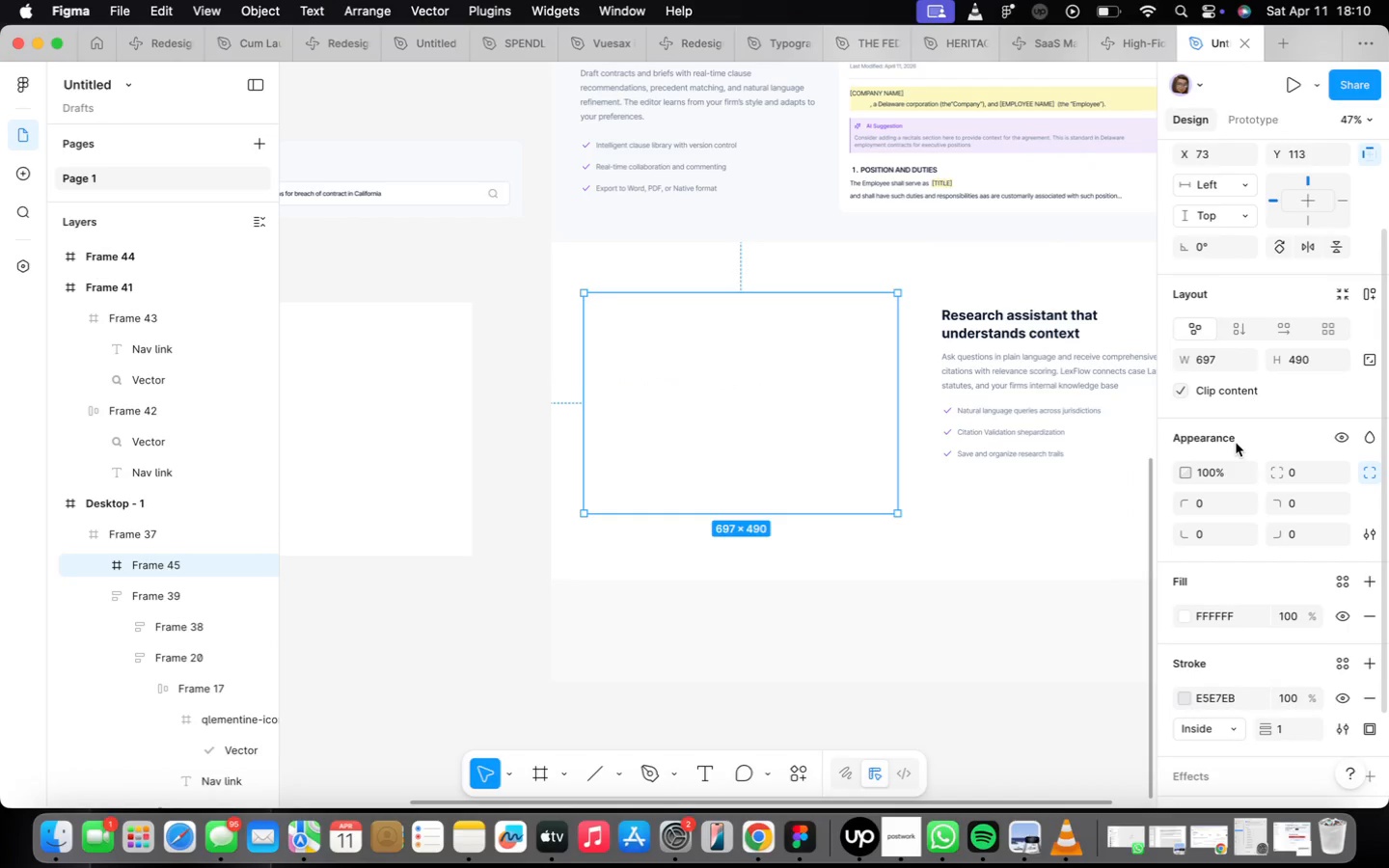 
scroll: coordinate [1299, 593], scroll_direction: down, amount: 15.0
 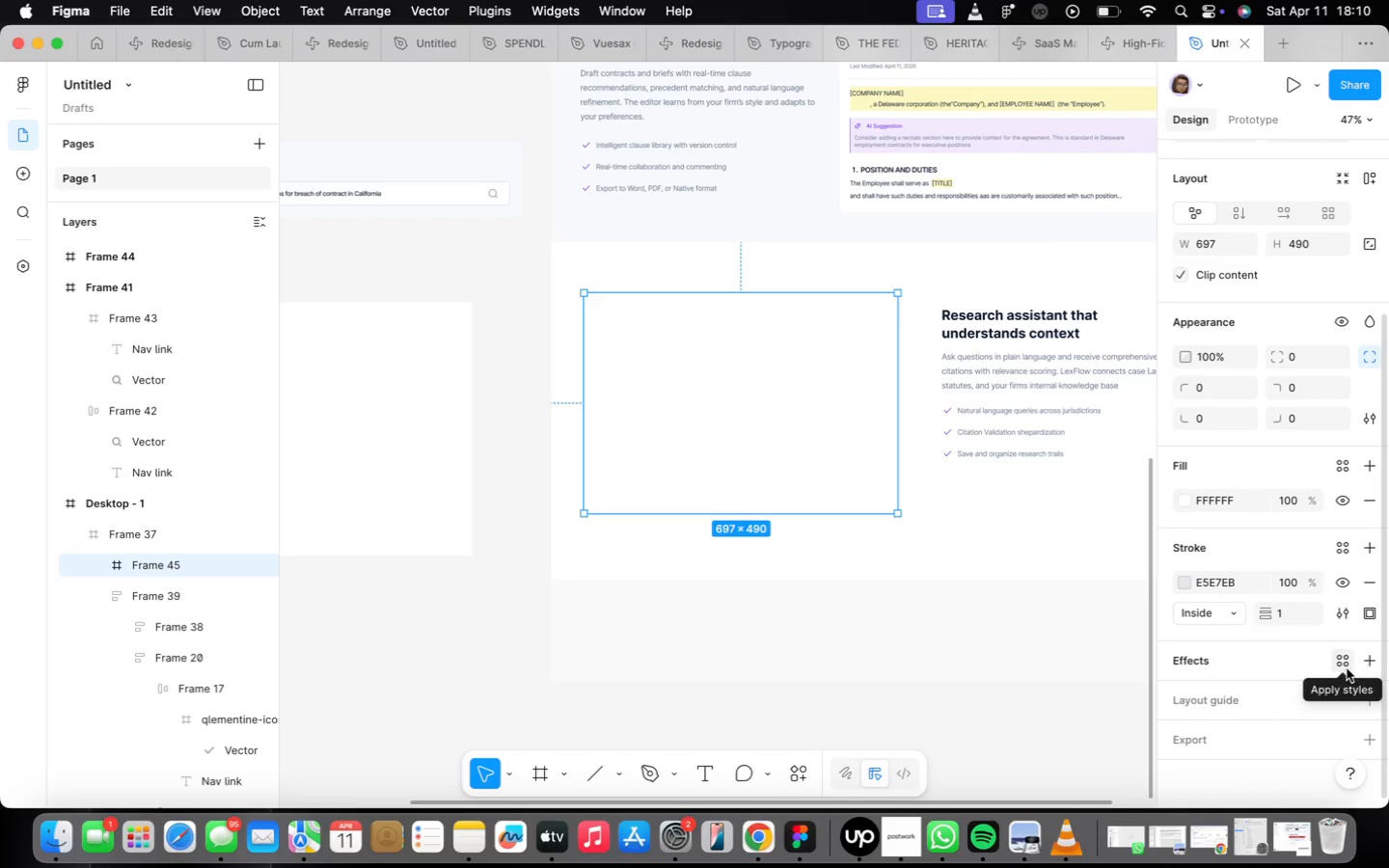 
wait(6.66)
 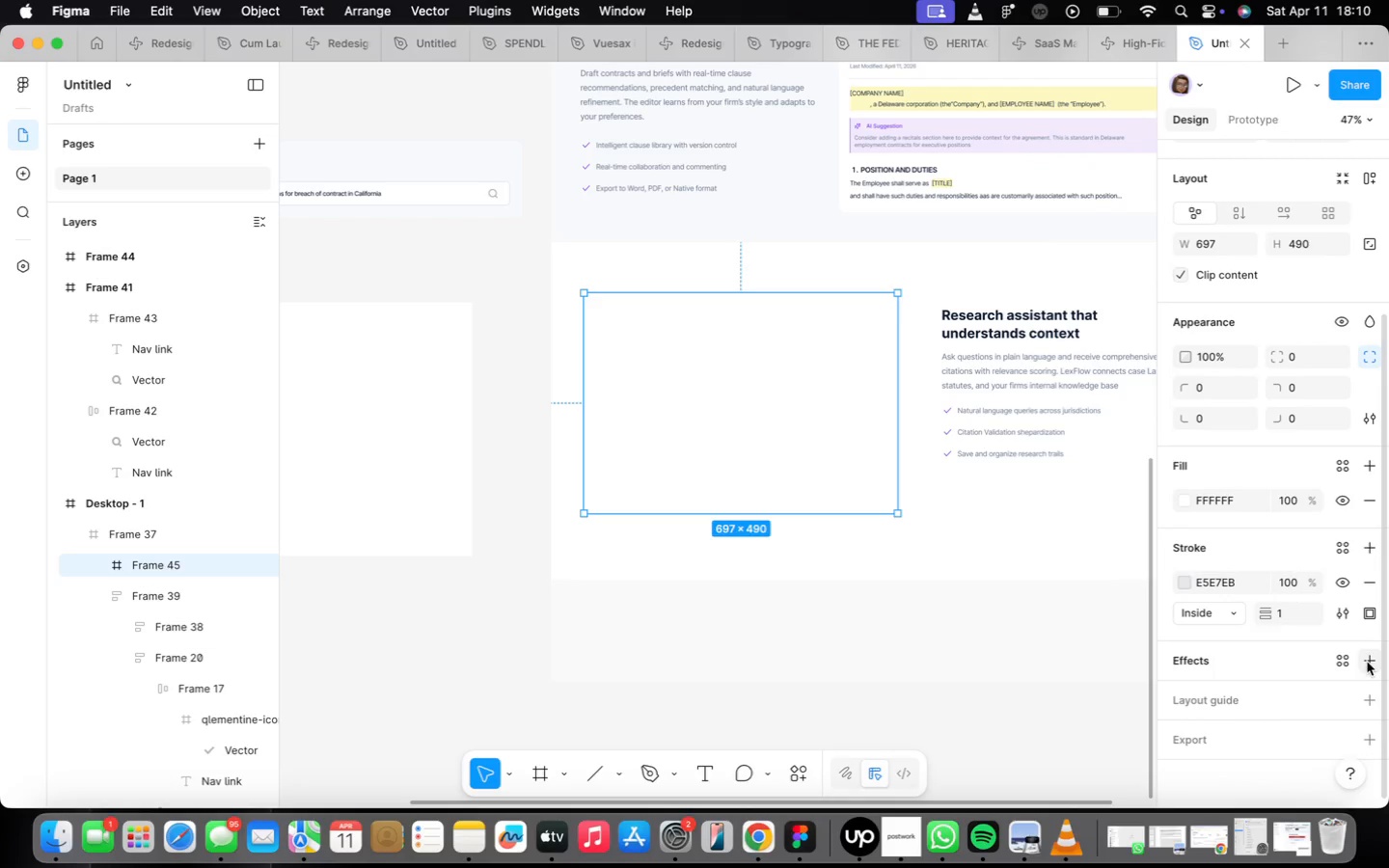 
mouse_move([1340, 671])
 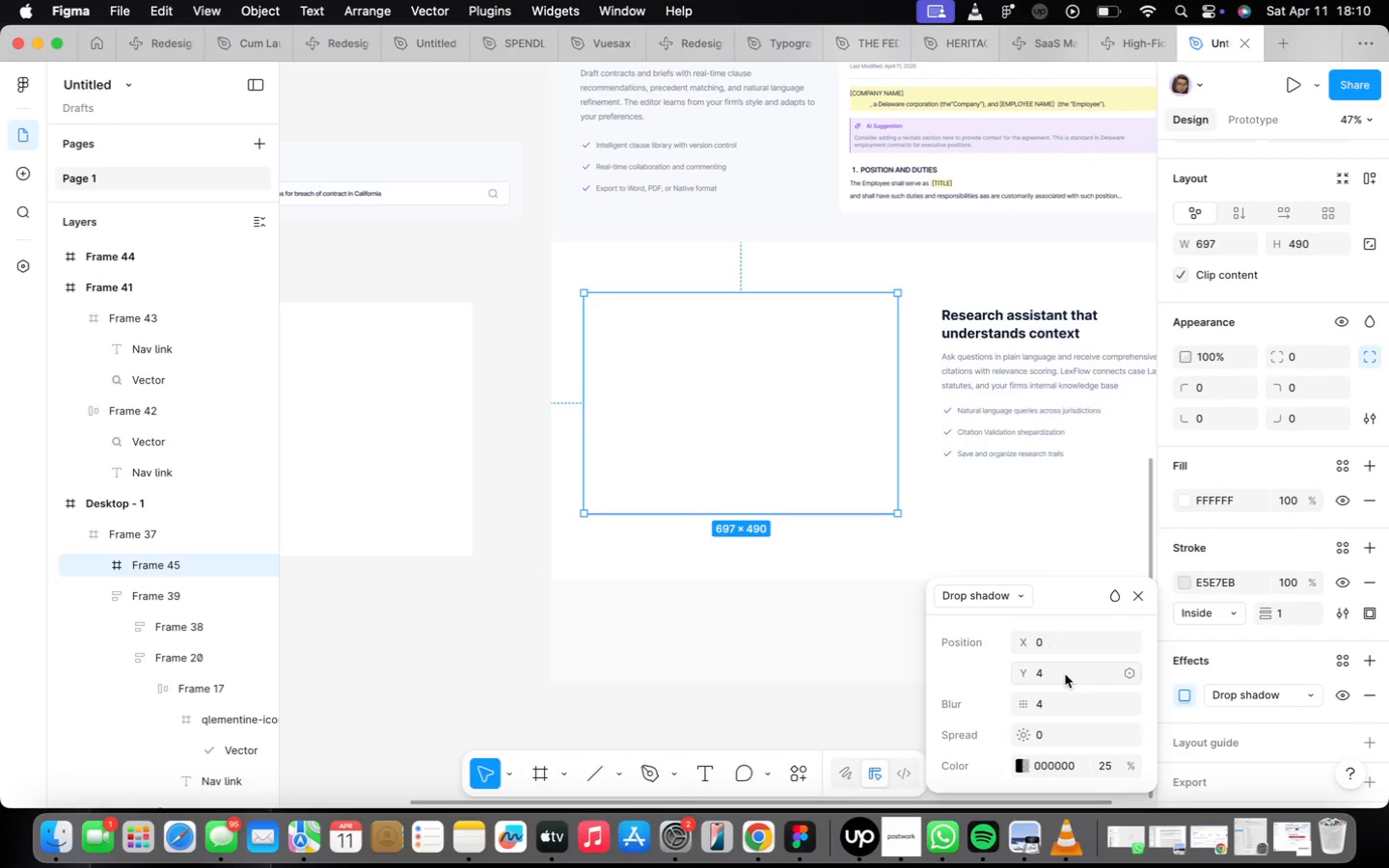 
left_click([1070, 677])
 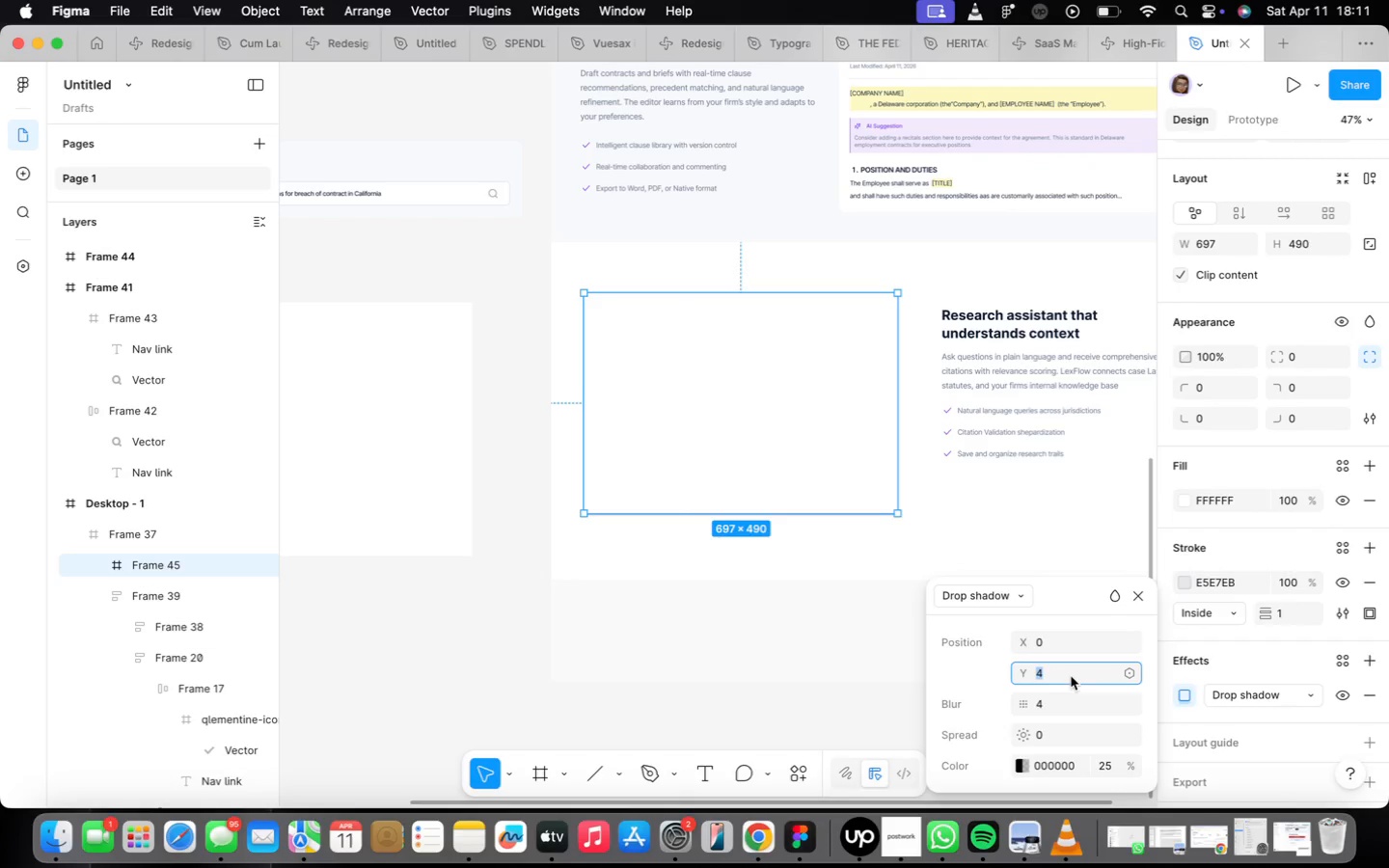 
key(8)
 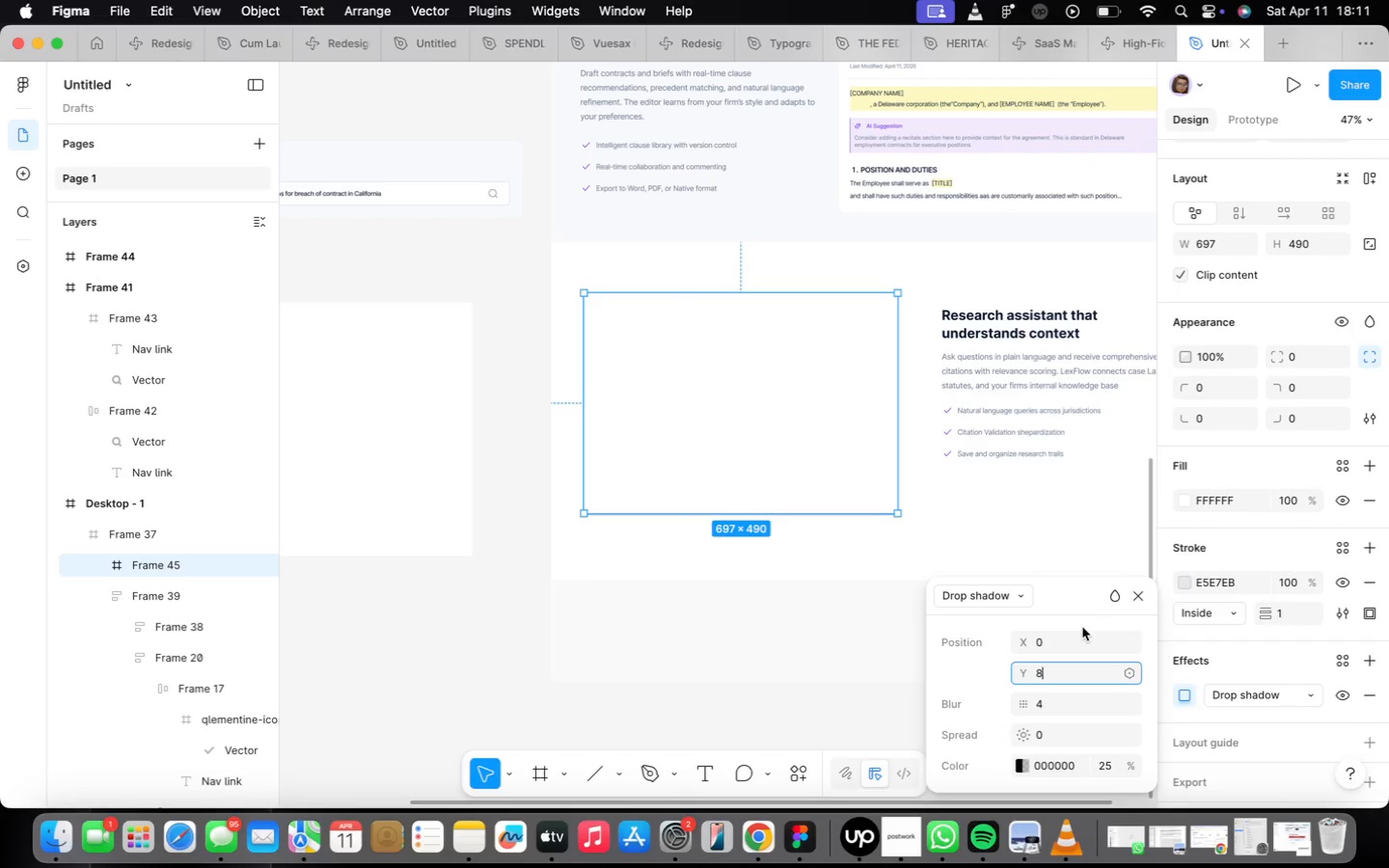 
left_click([1059, 707])
 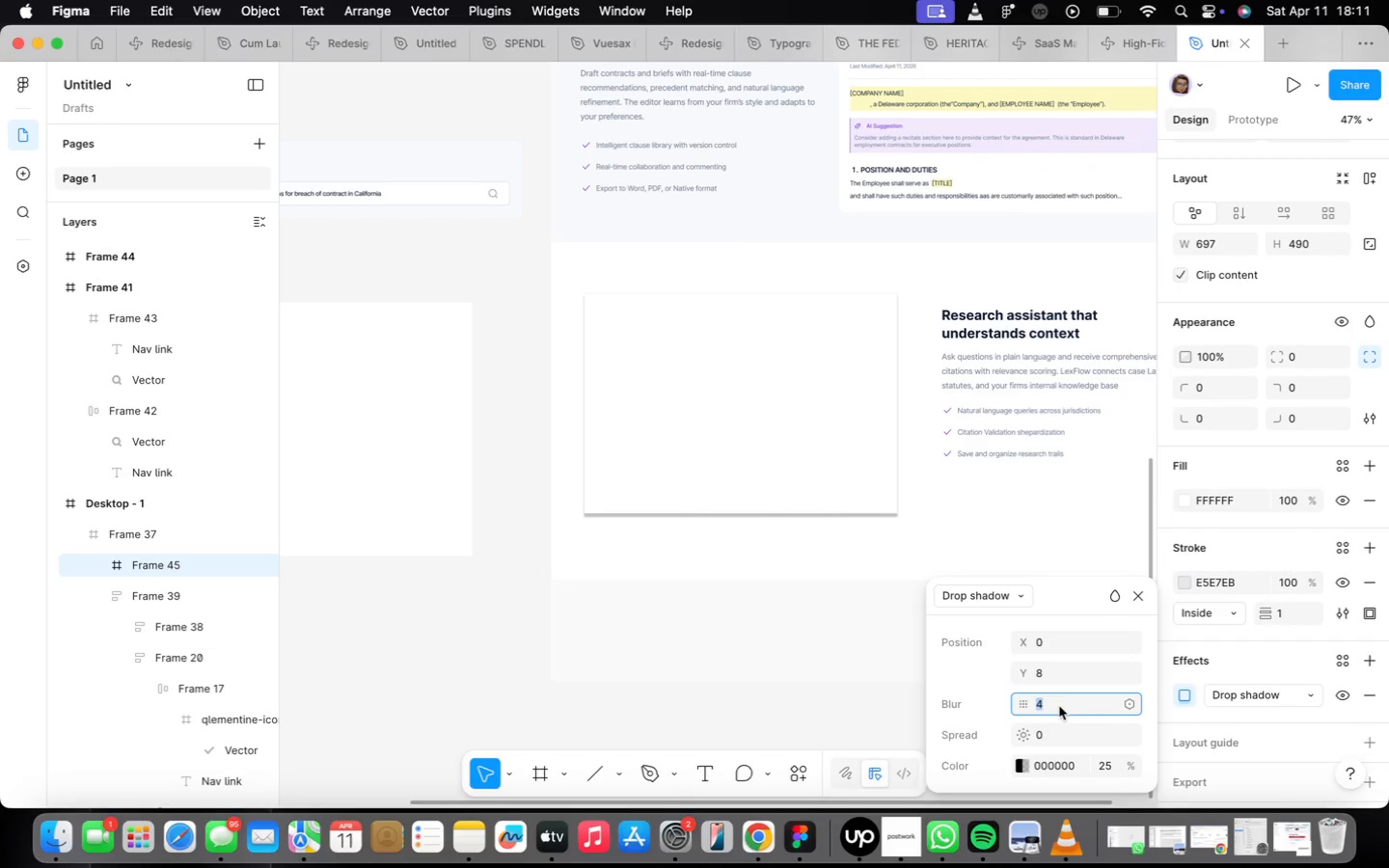 
type(10)
 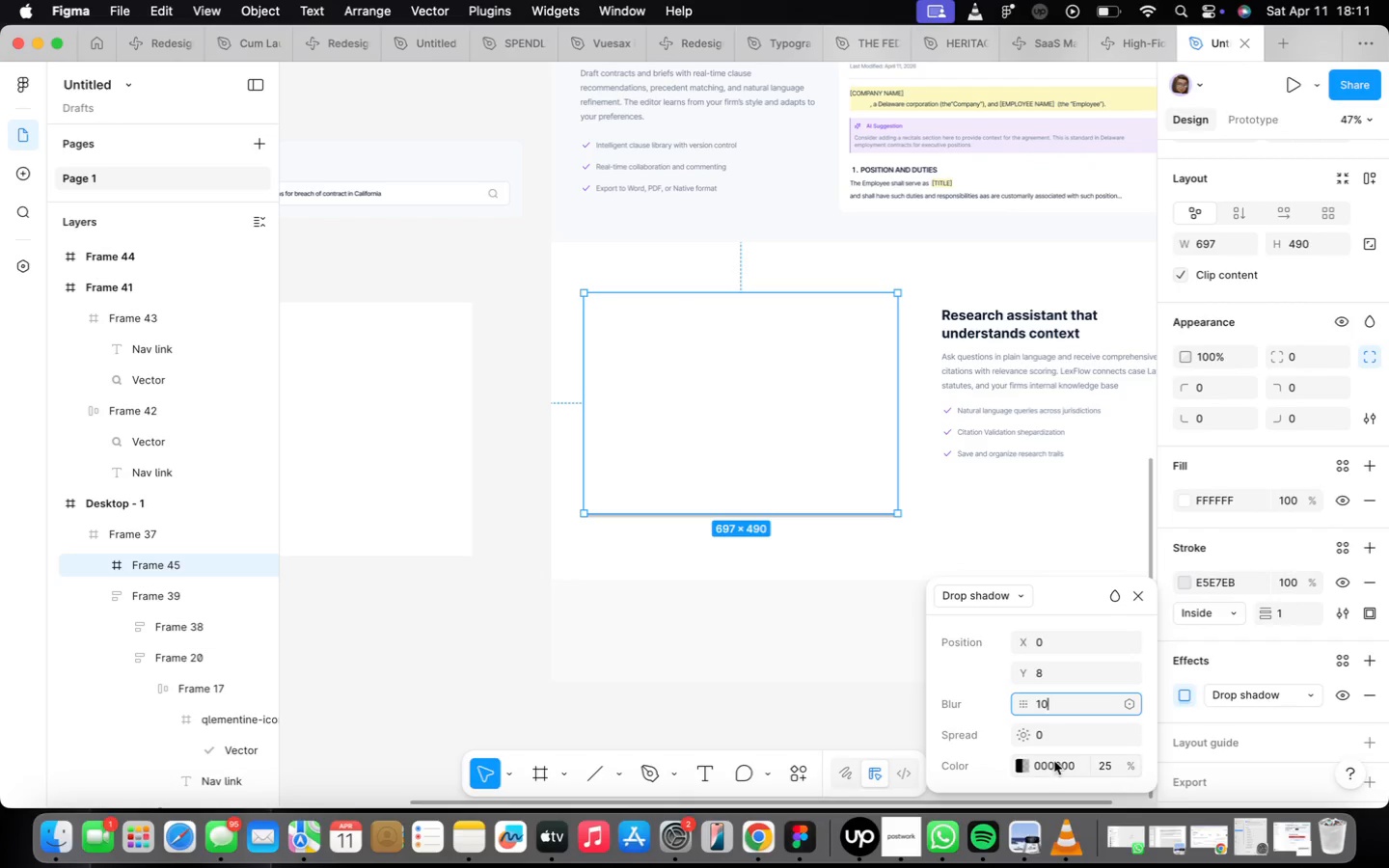 
left_click([1059, 726])
 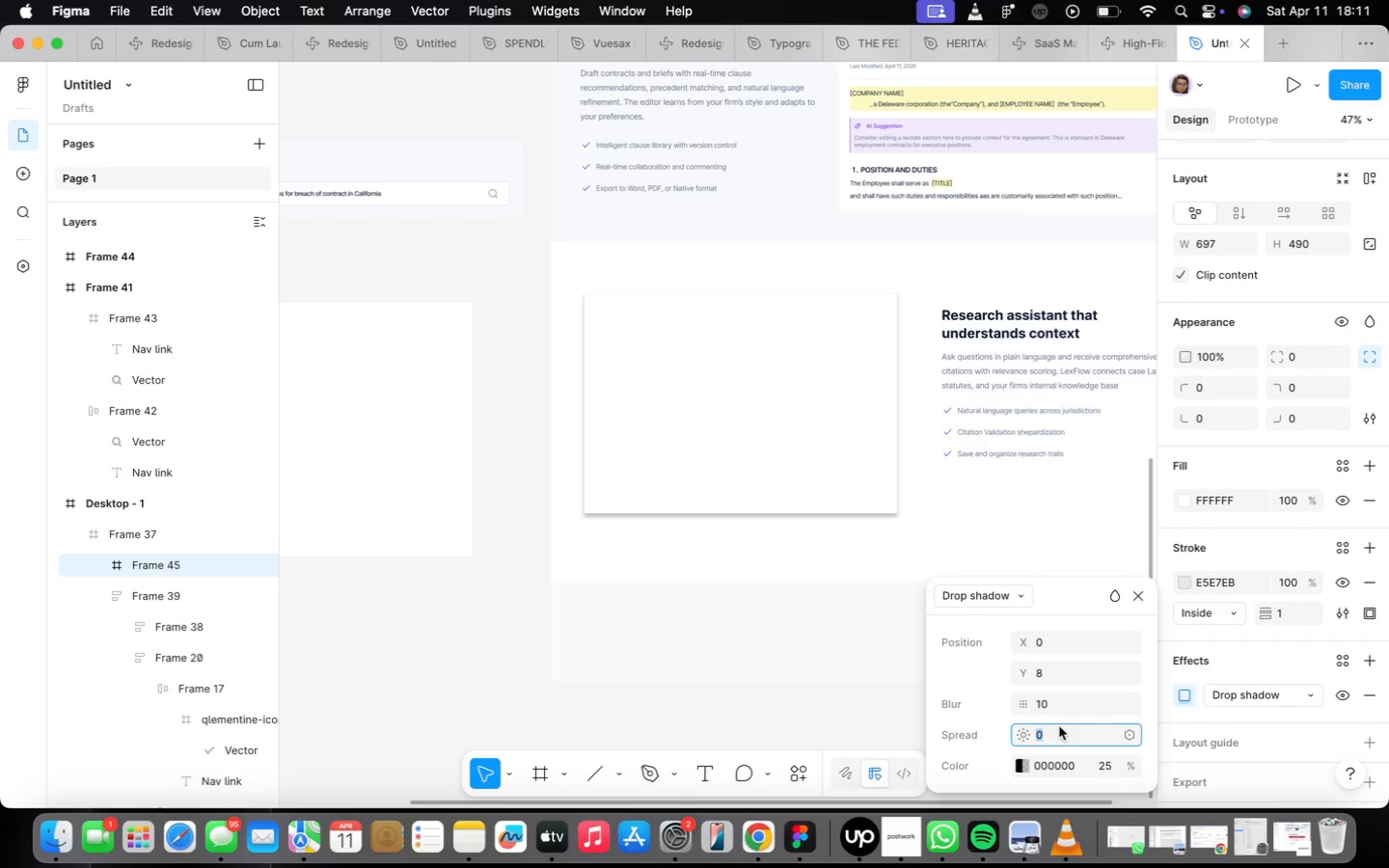 
key(Minus)
 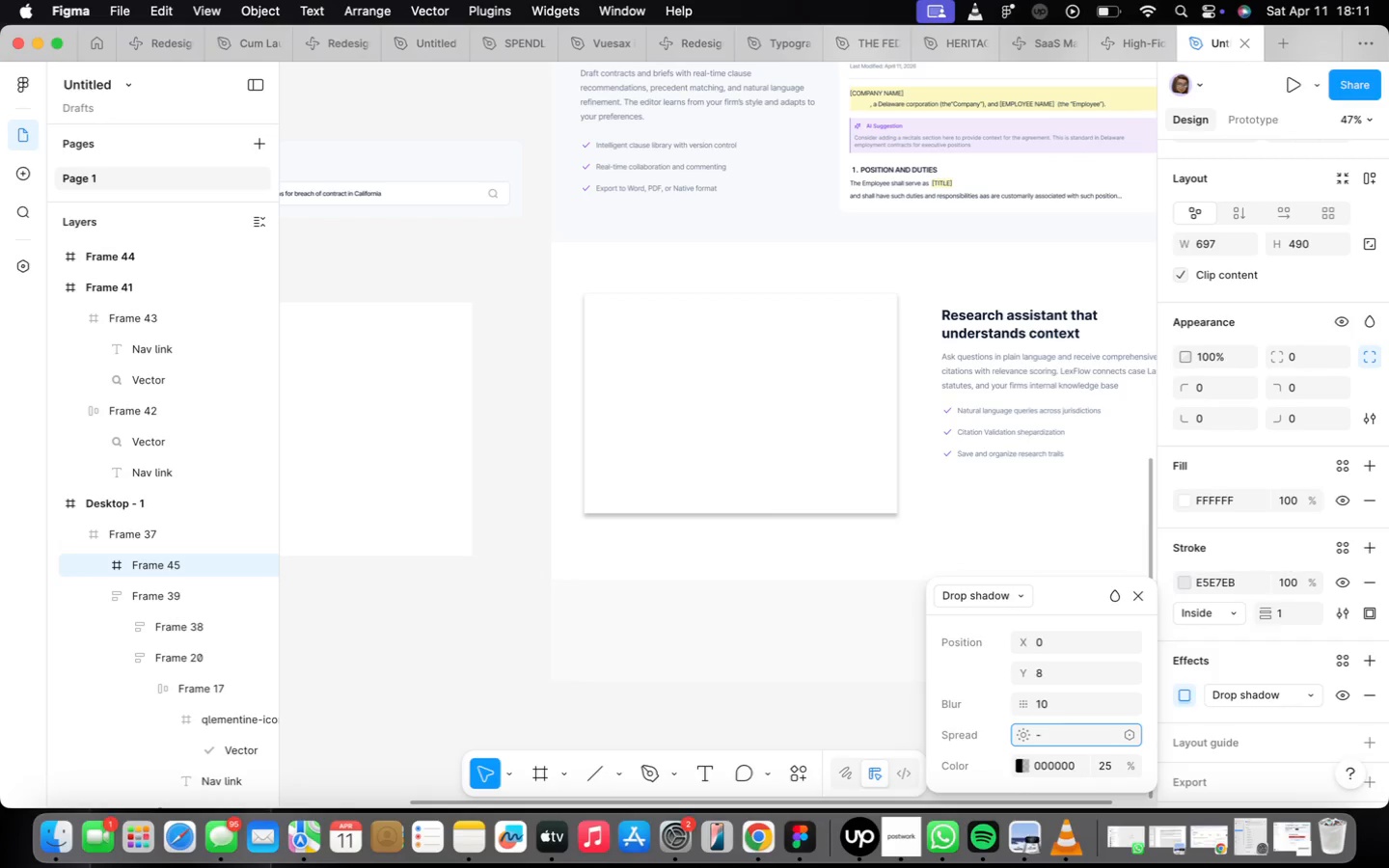 
key(6)
 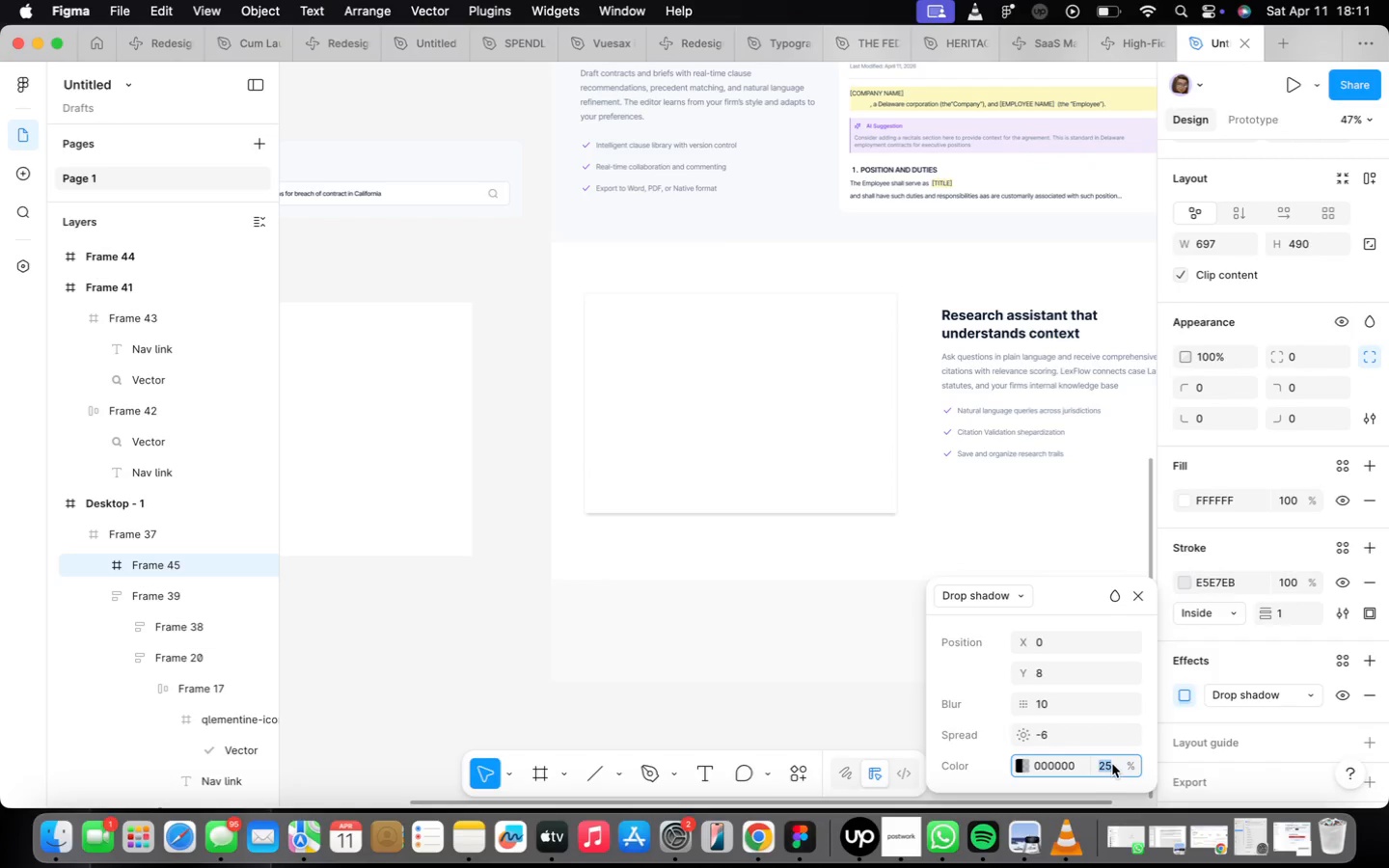 
type(10)
 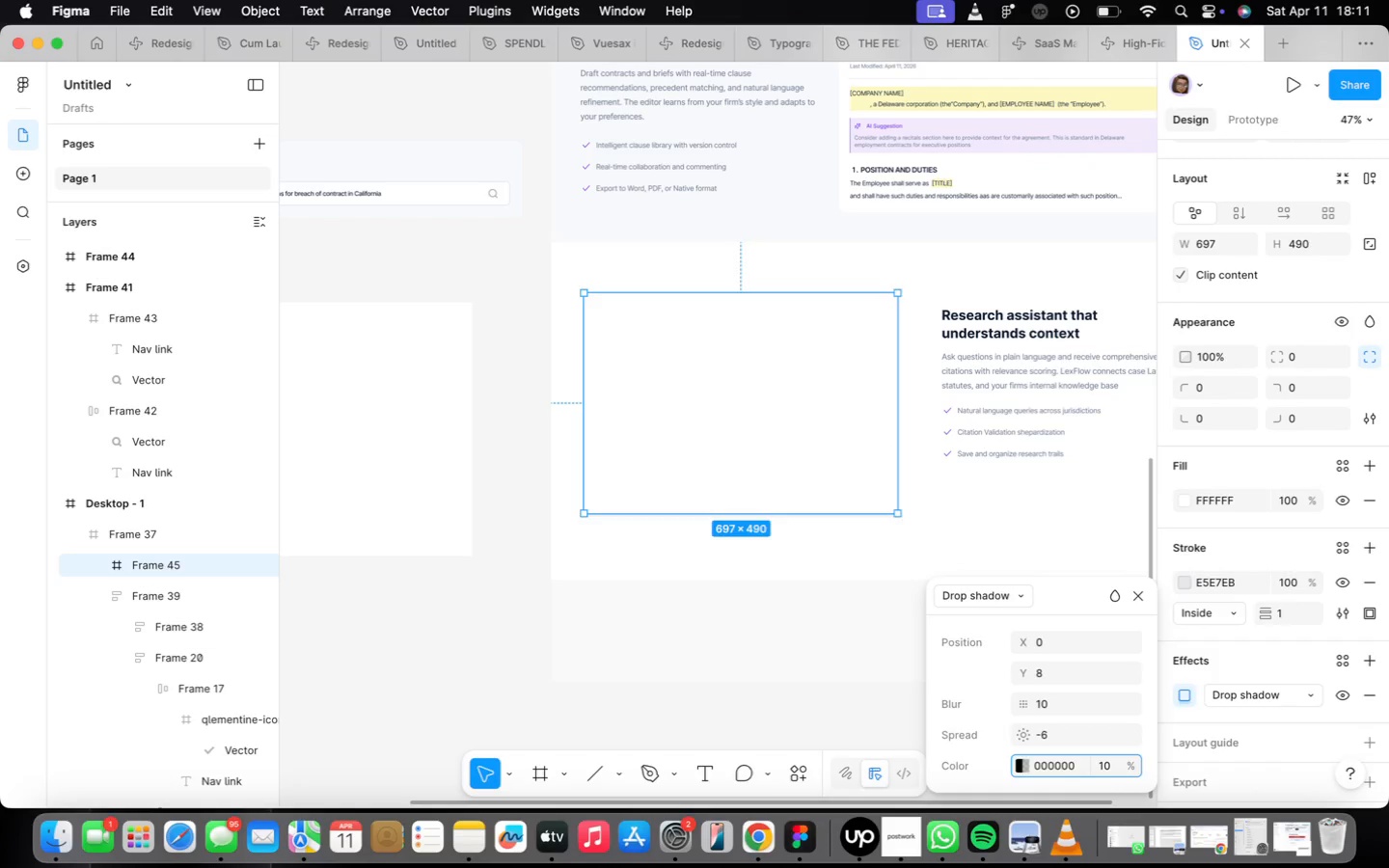 
key(Enter)
 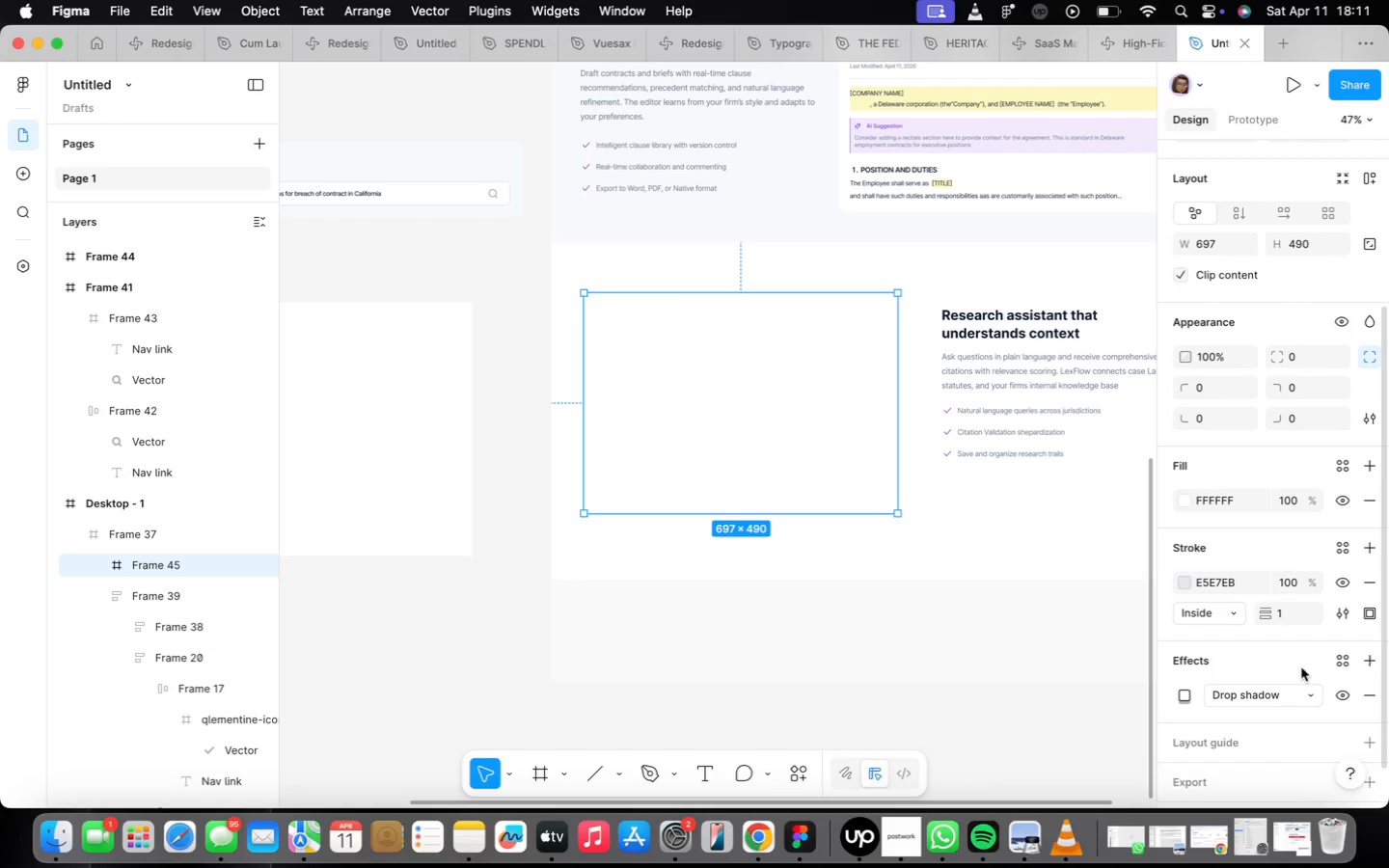 
left_click([1370, 663])
 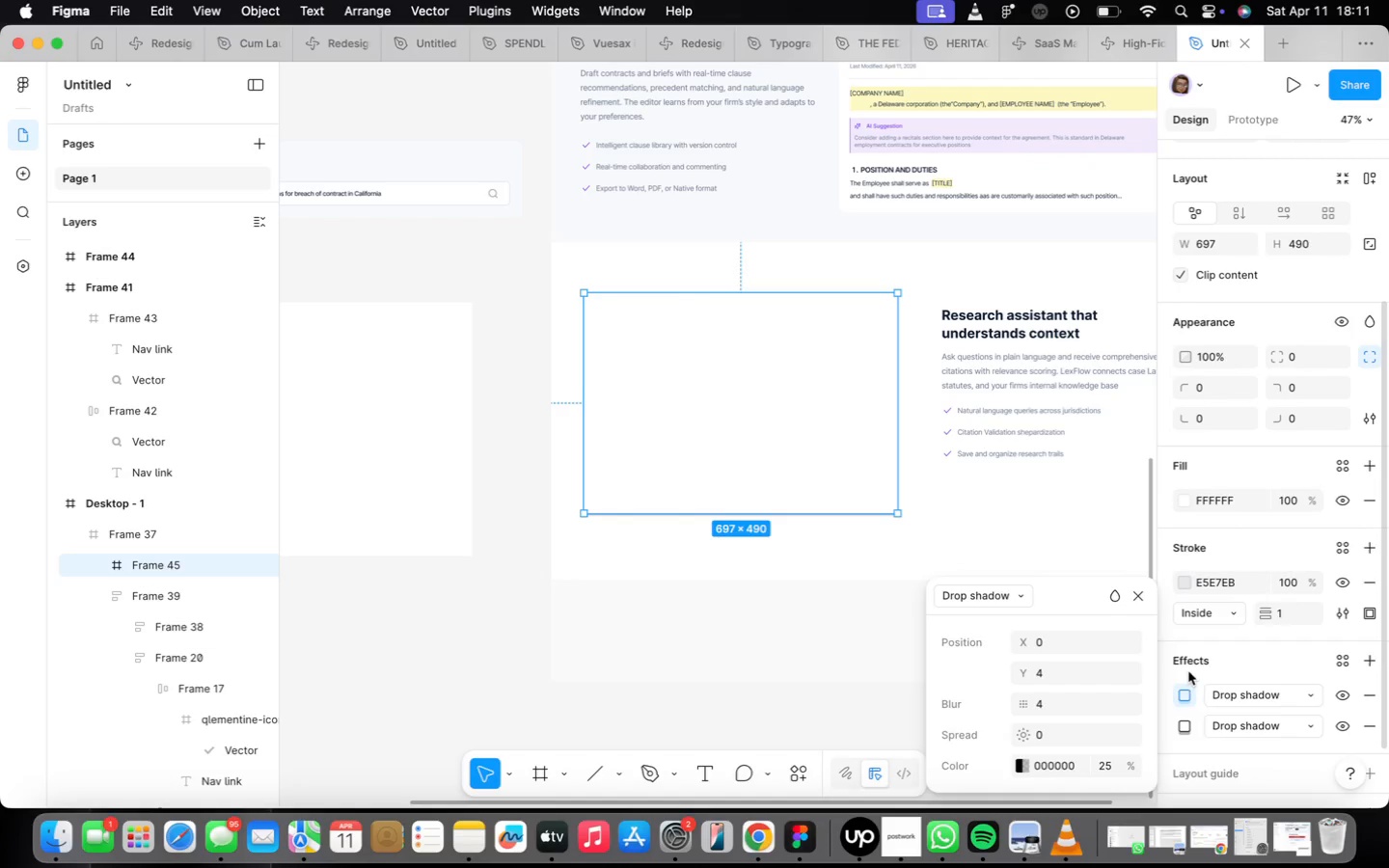 
left_click([1046, 671])
 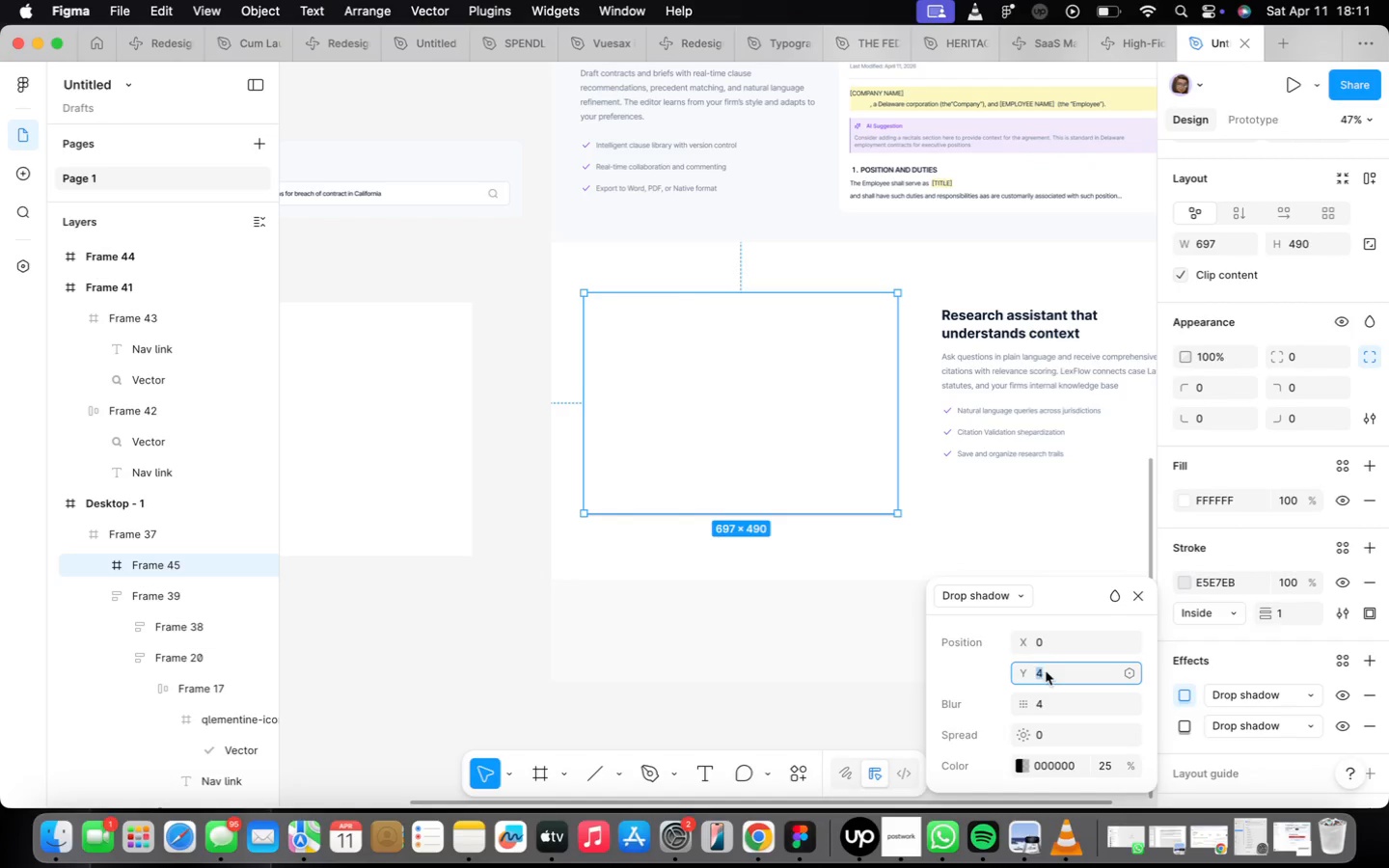 
type(20)
 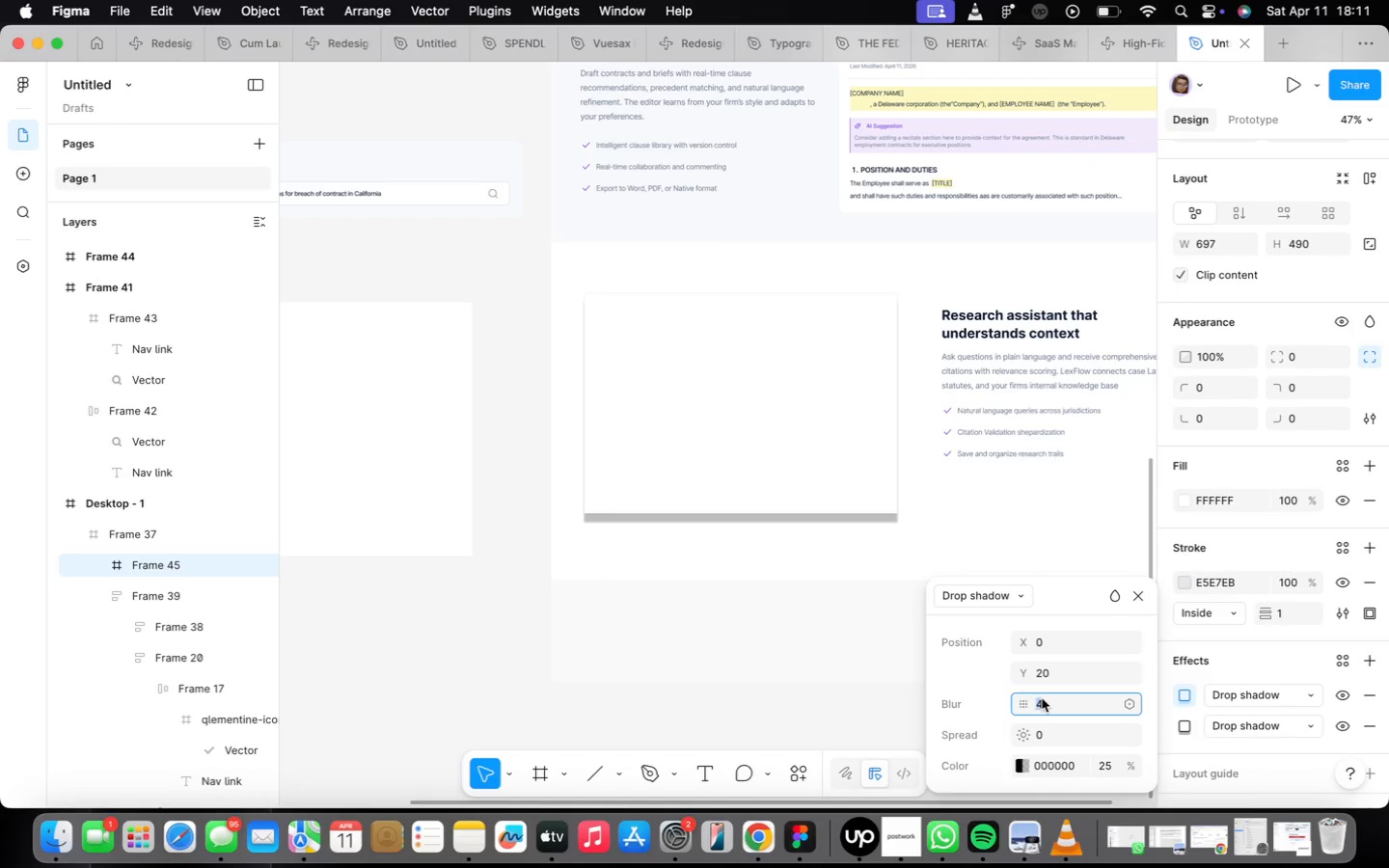 
type(25)
 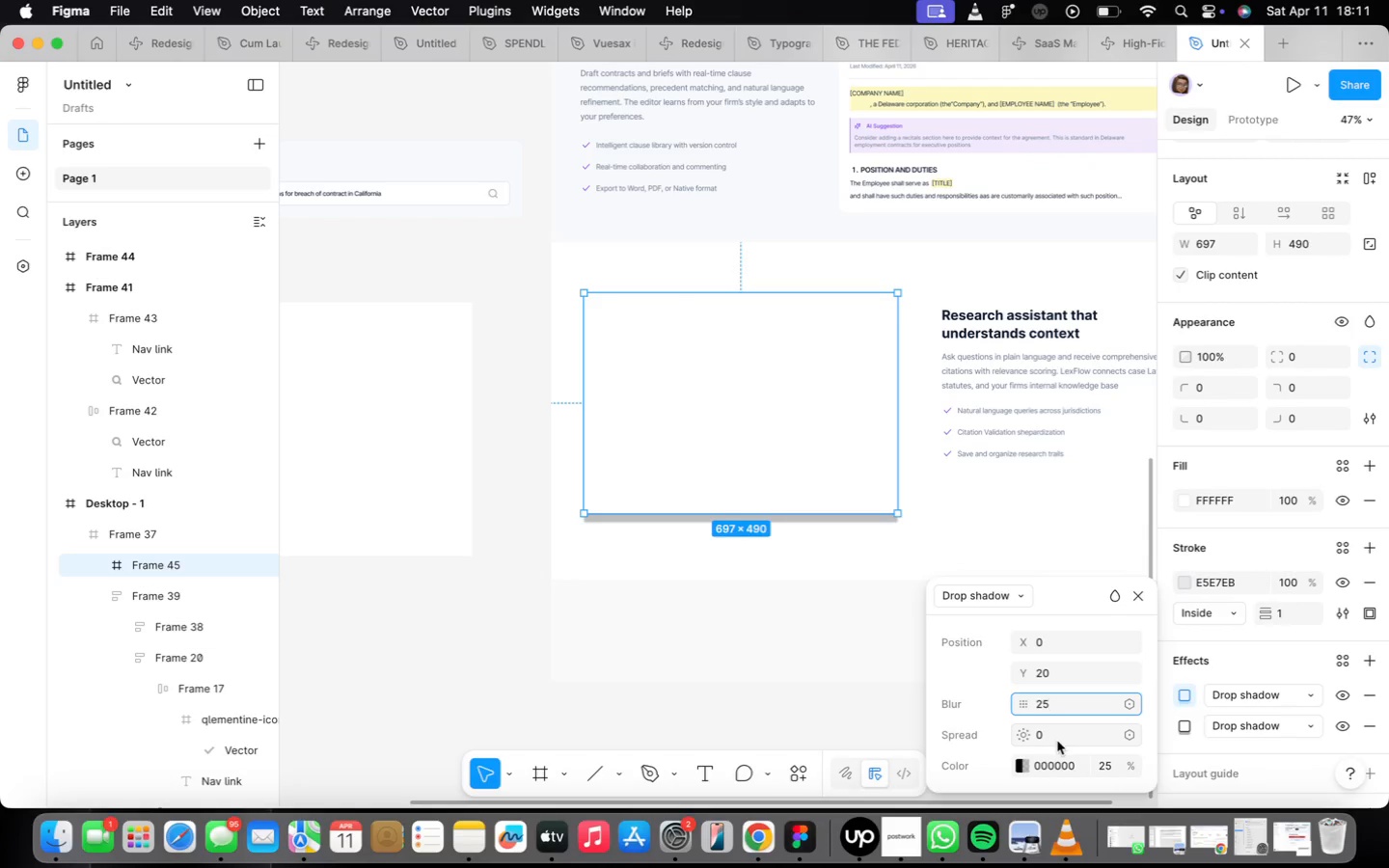 
left_click([1055, 737])
 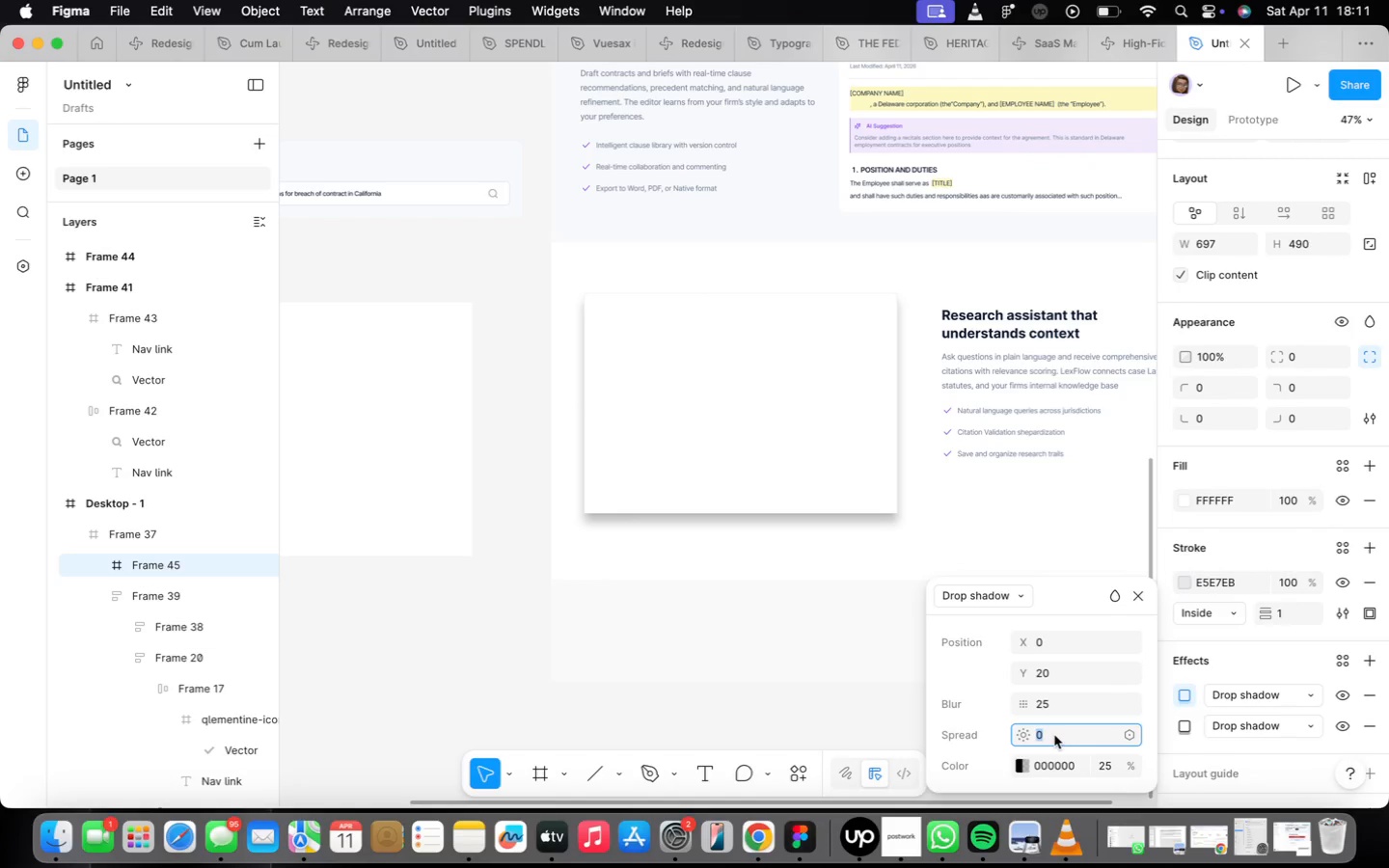 
key(Minus)
 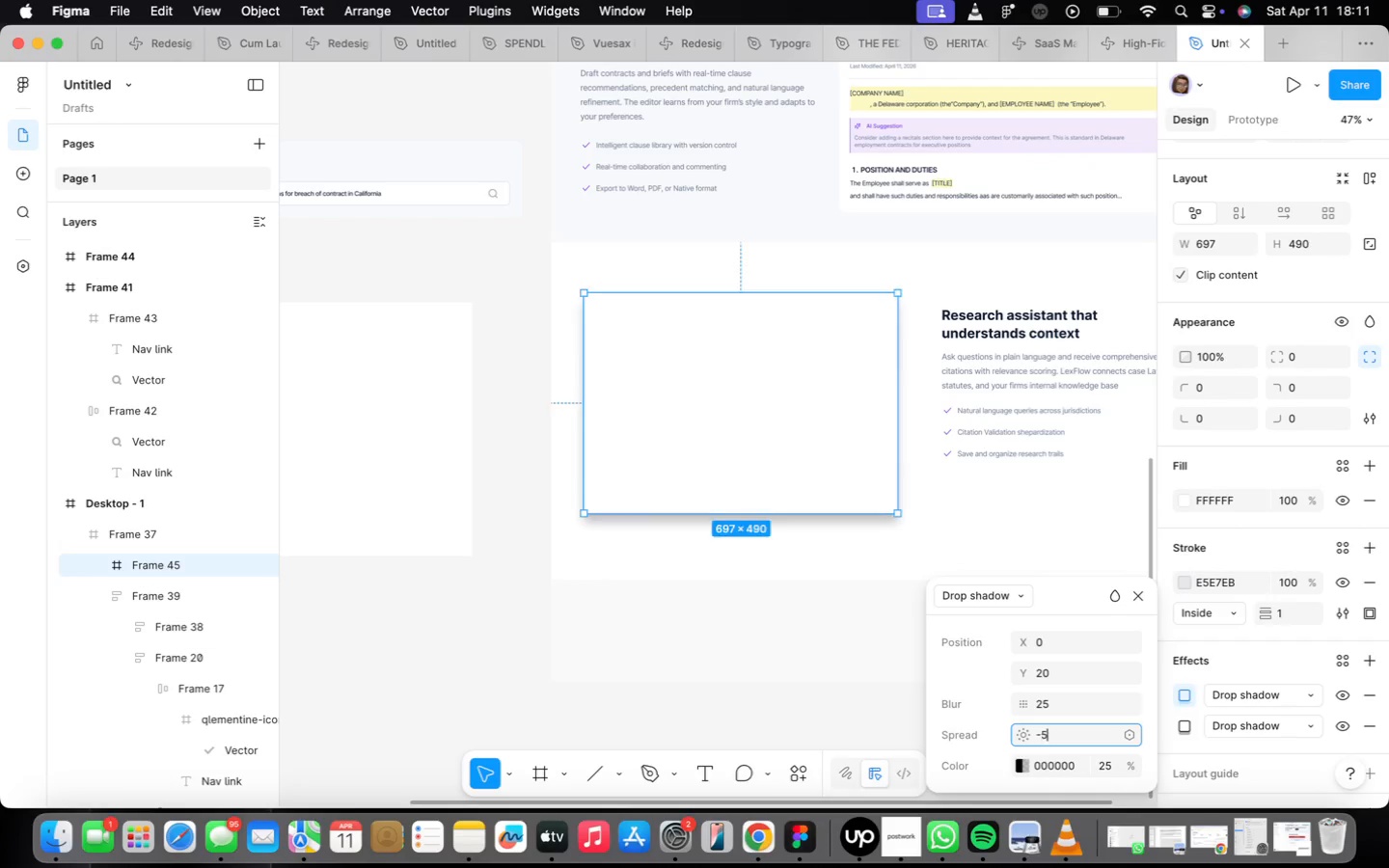 
key(5)
 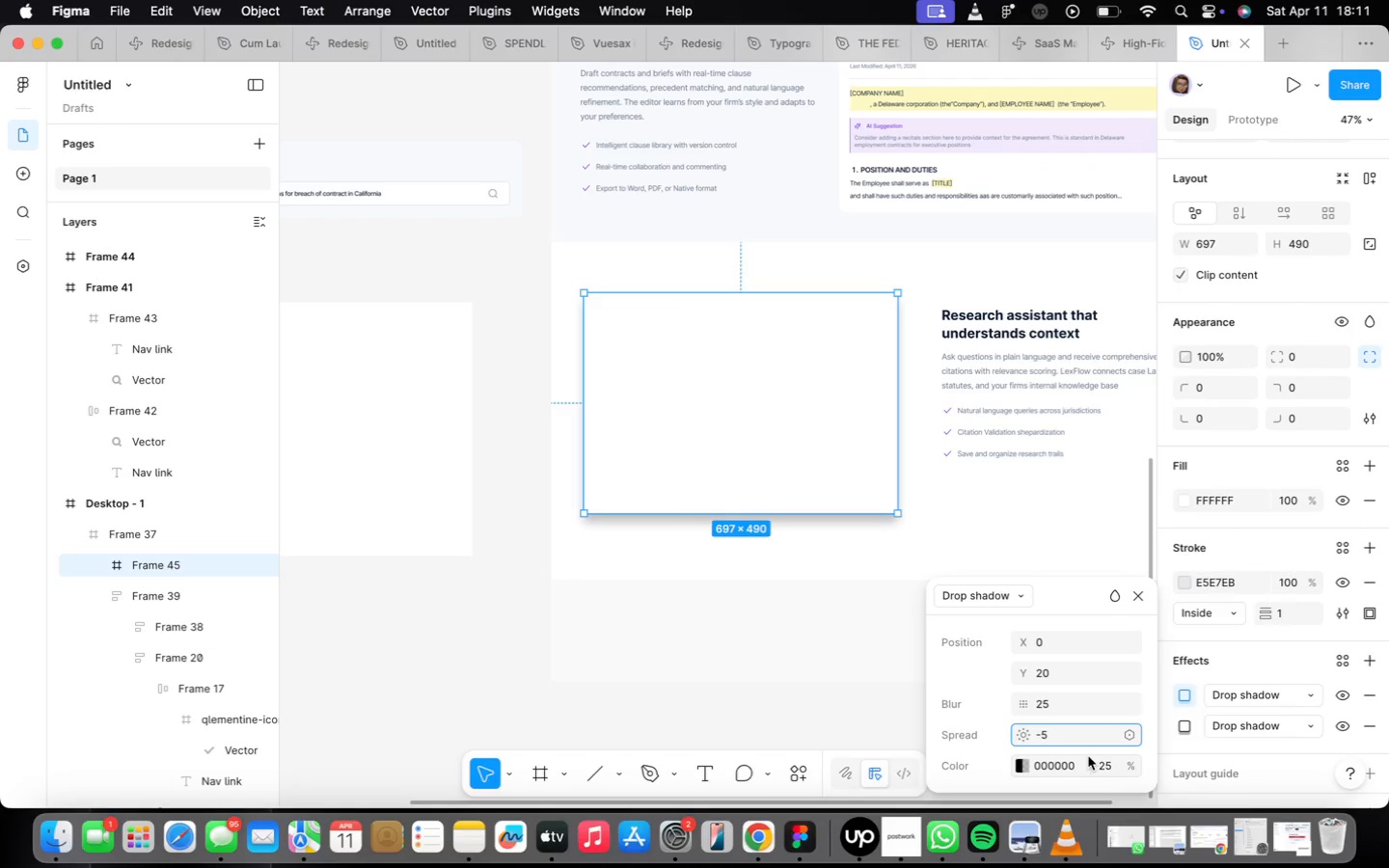 
left_click([1103, 763])
 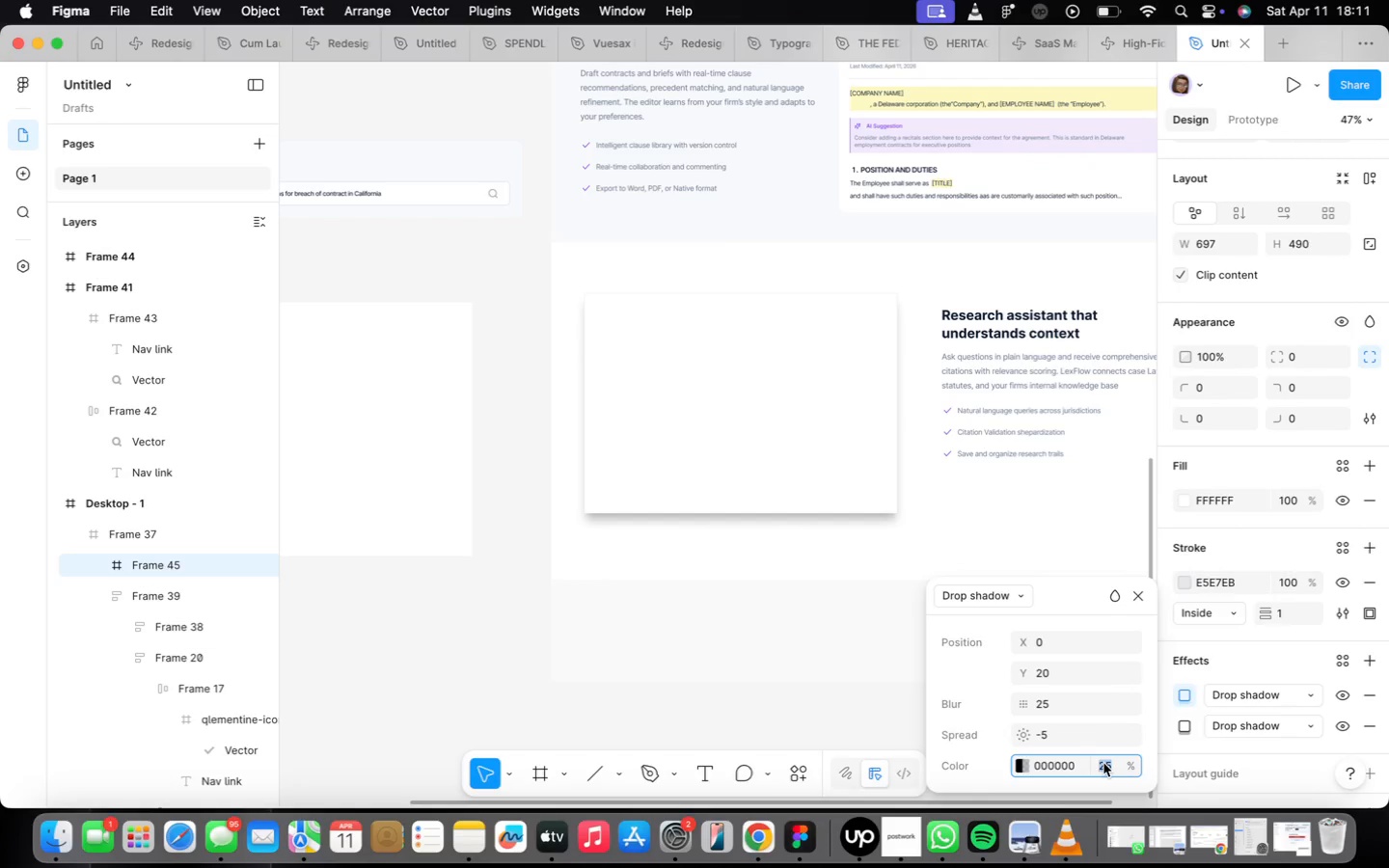 
type(10)
 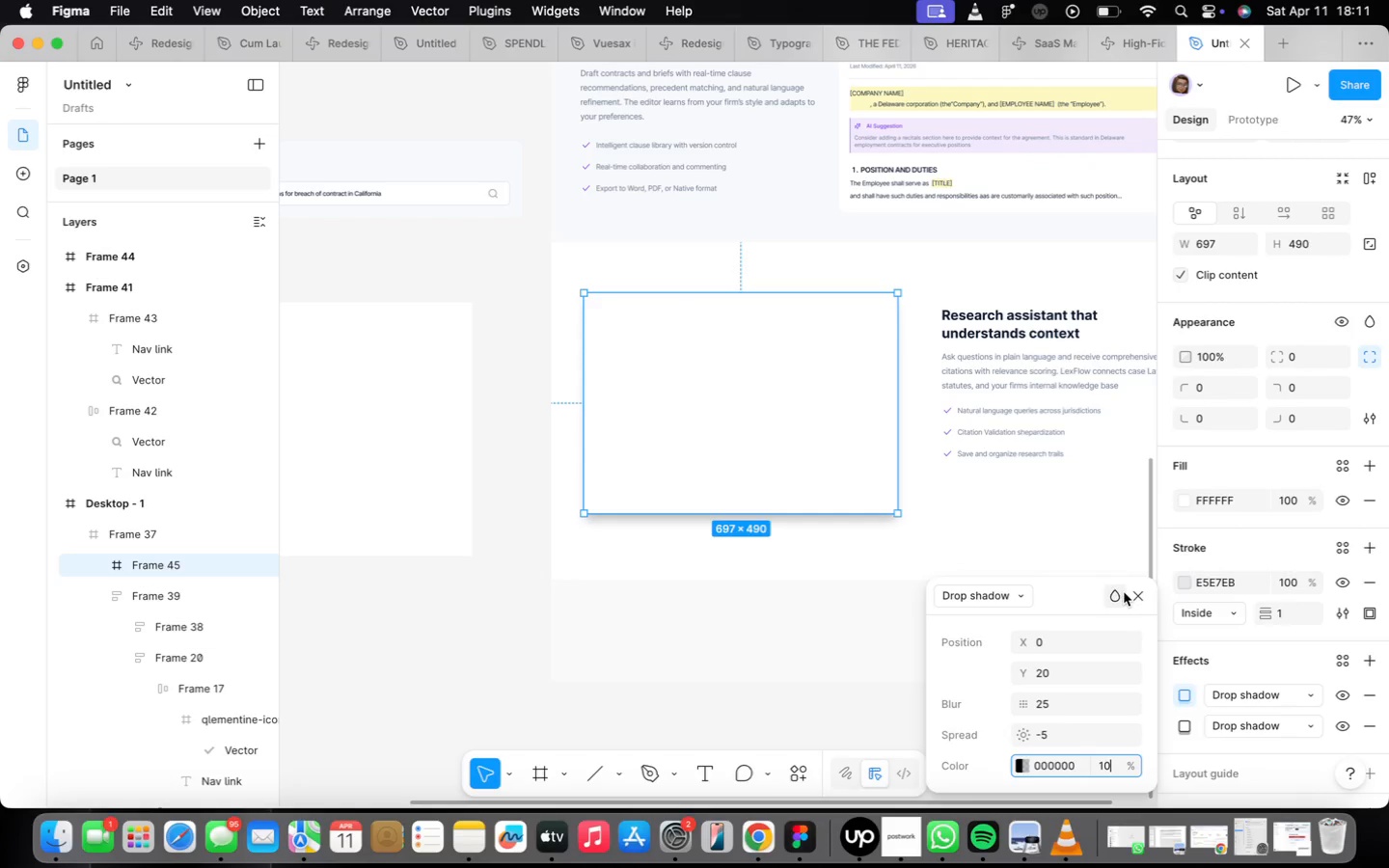 
left_click([1130, 596])
 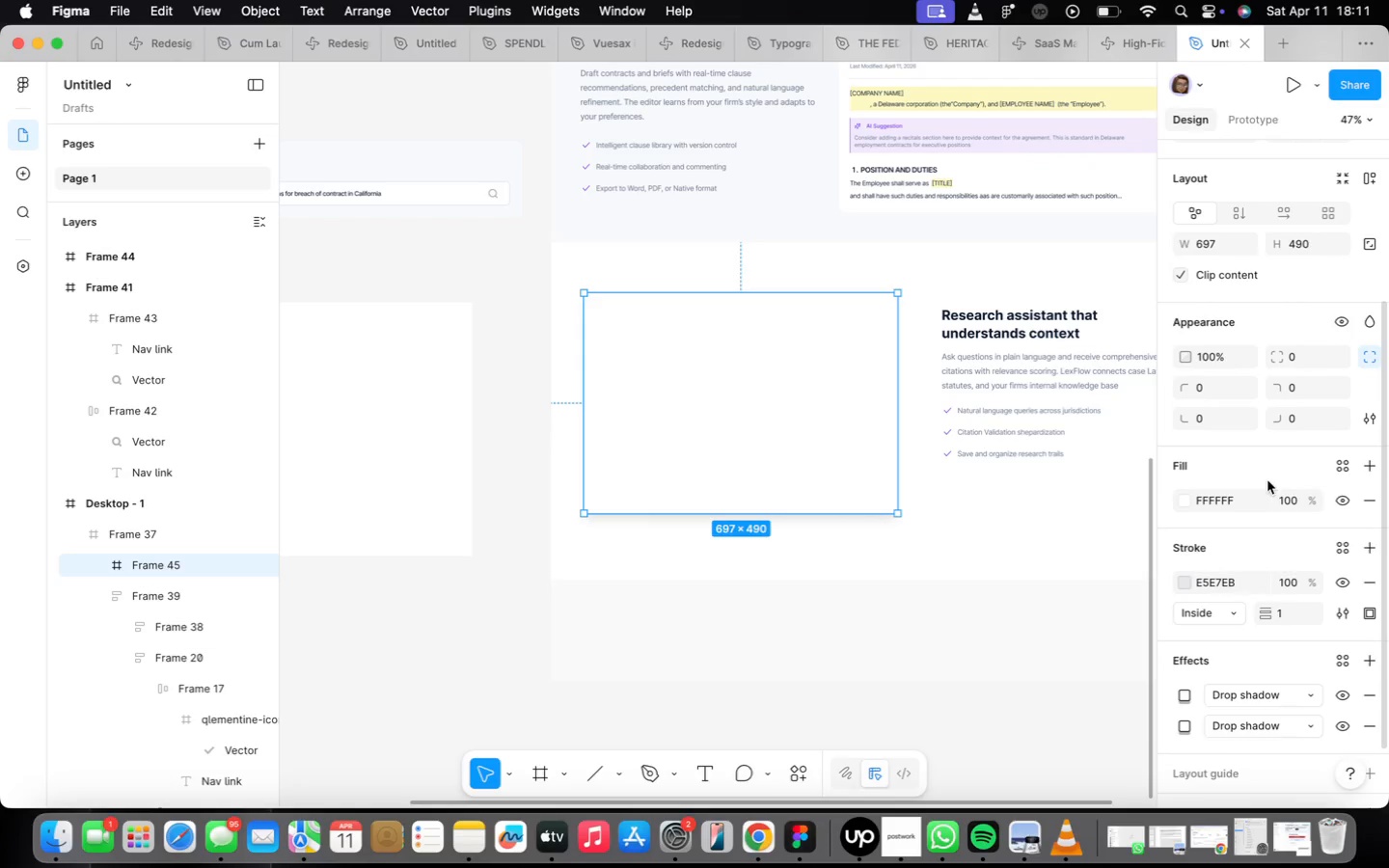 
wait(6.63)
 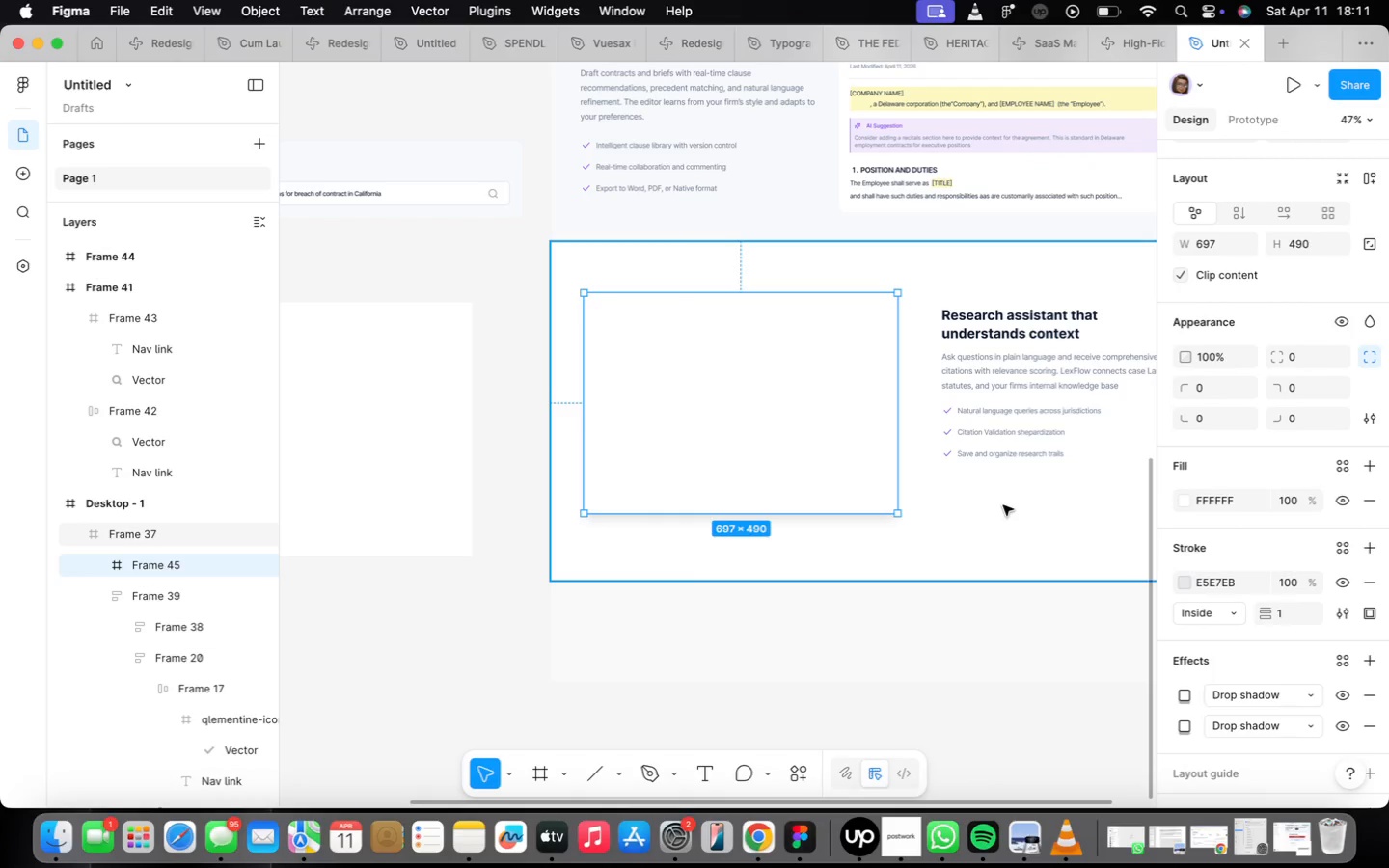 
left_click([1302, 362])
 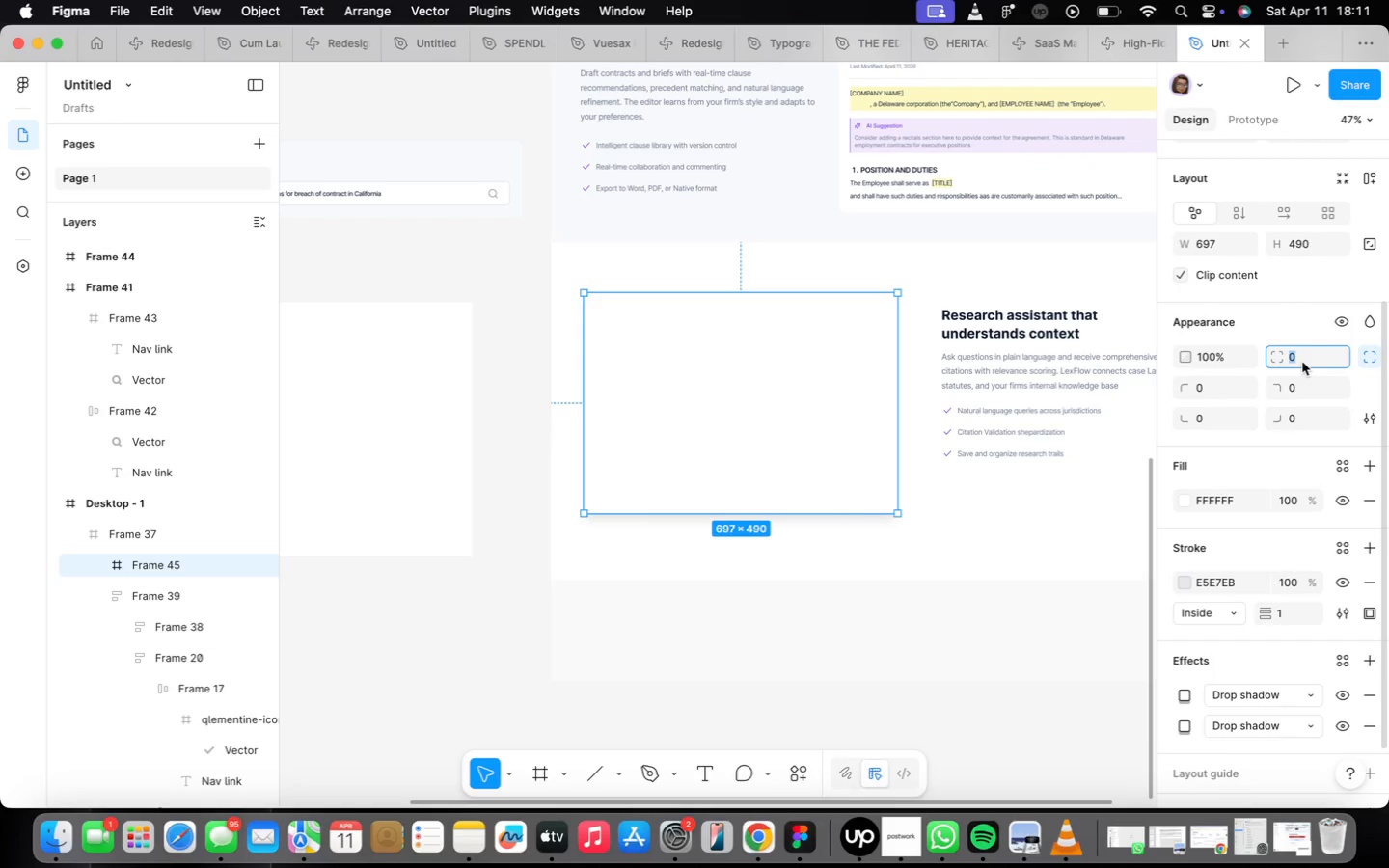 
type(12)
 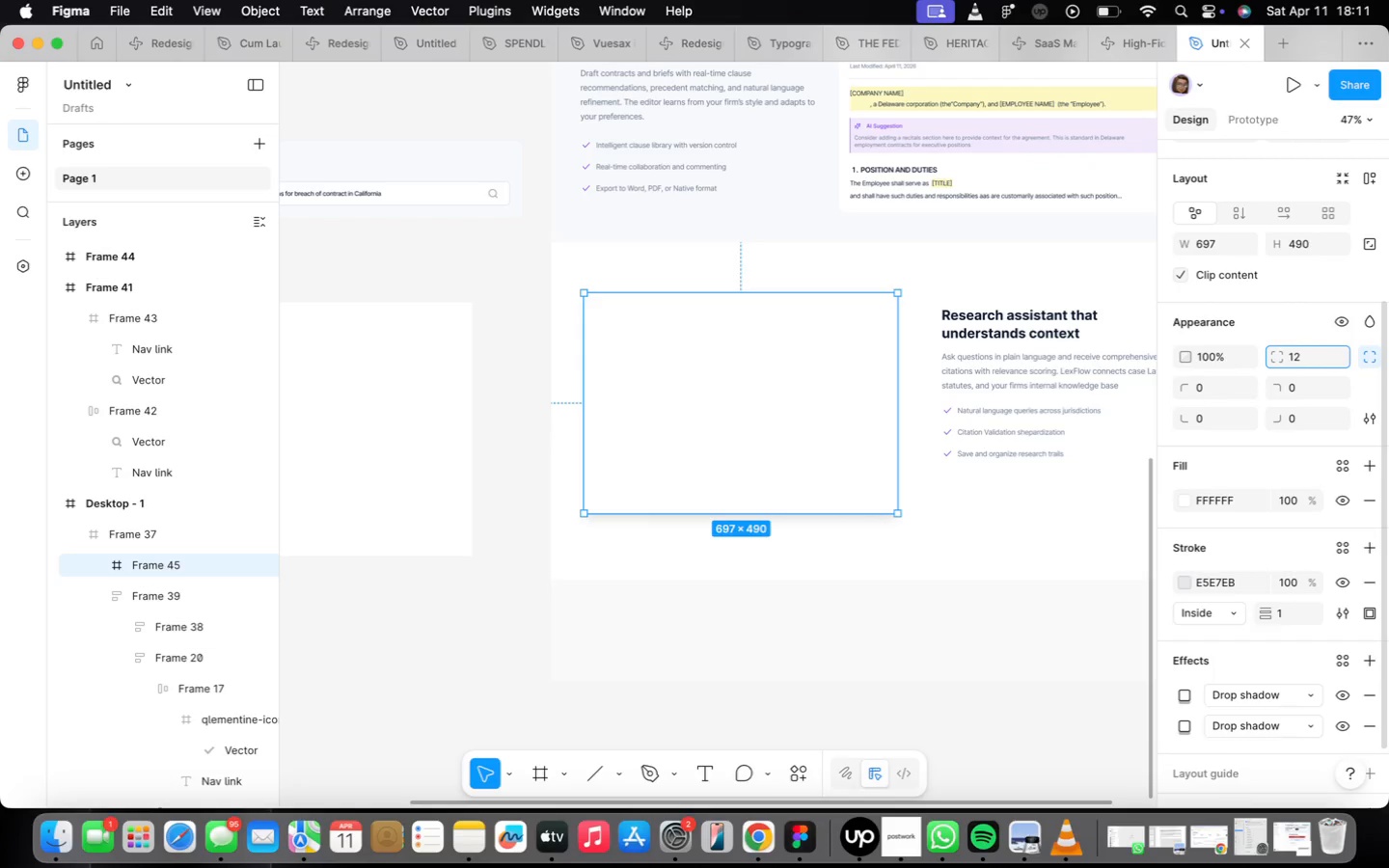 
key(Enter)
 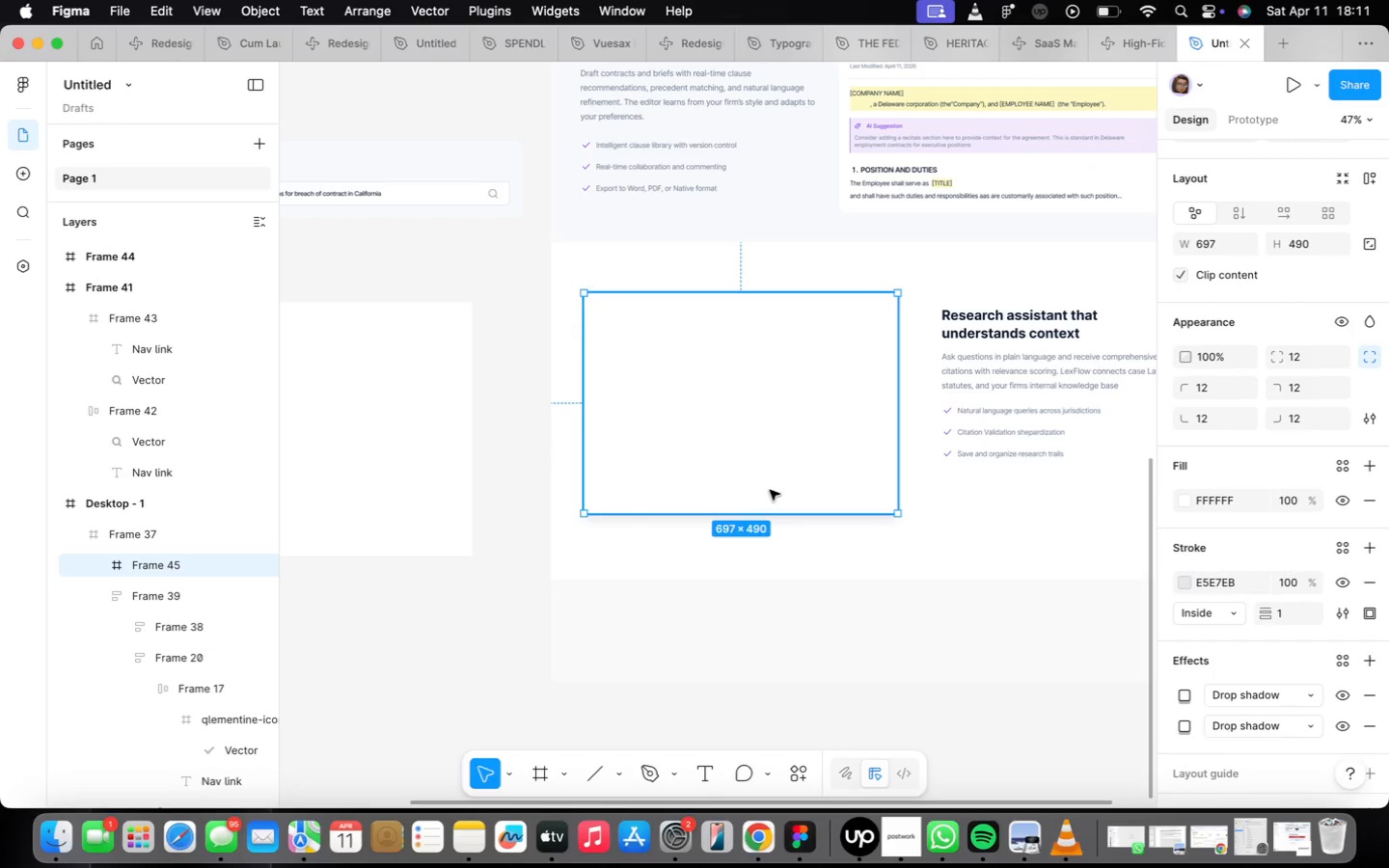 
scroll: coordinate [780, 495], scroll_direction: down, amount: 11.0
 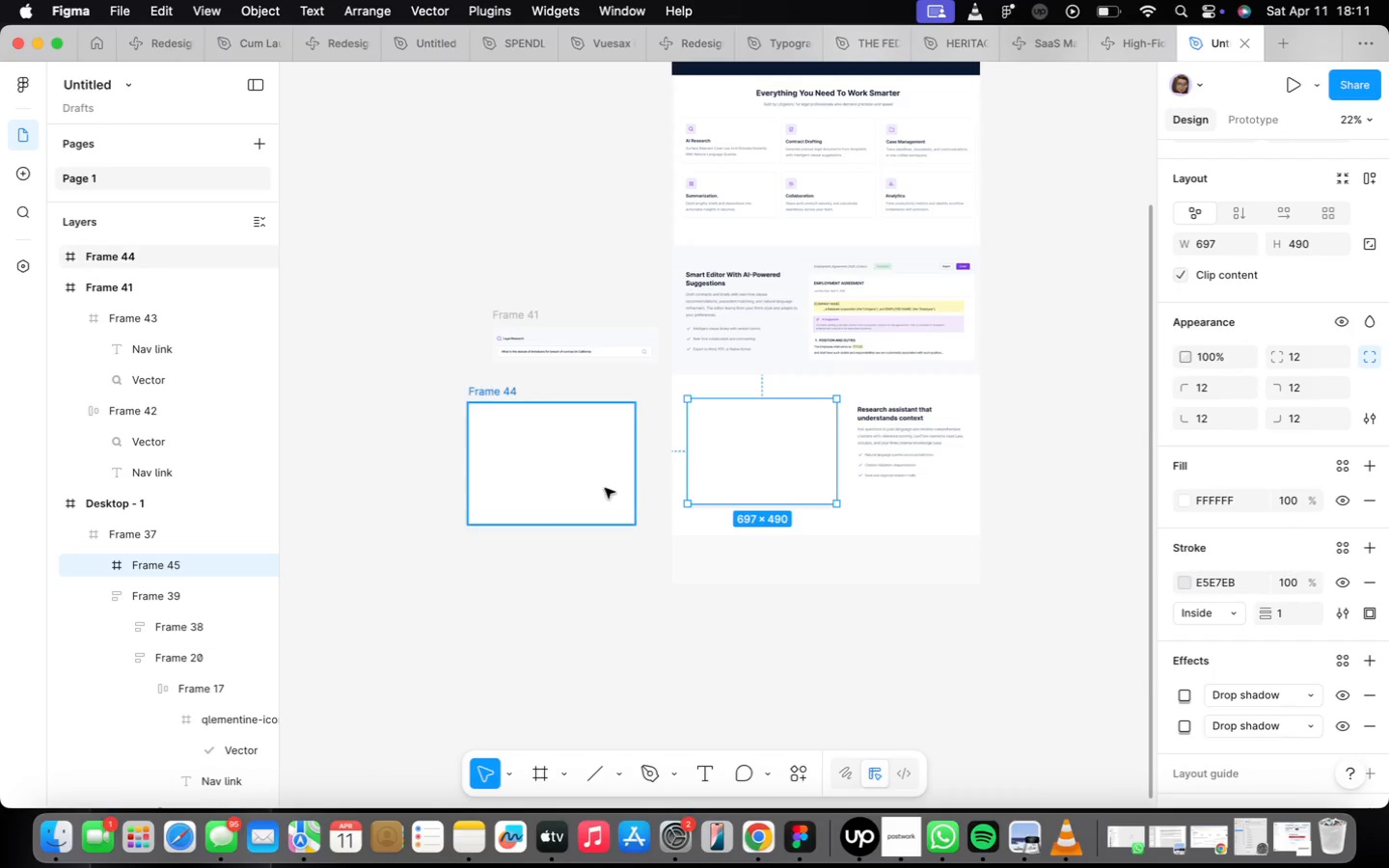 
left_click([553, 485])
 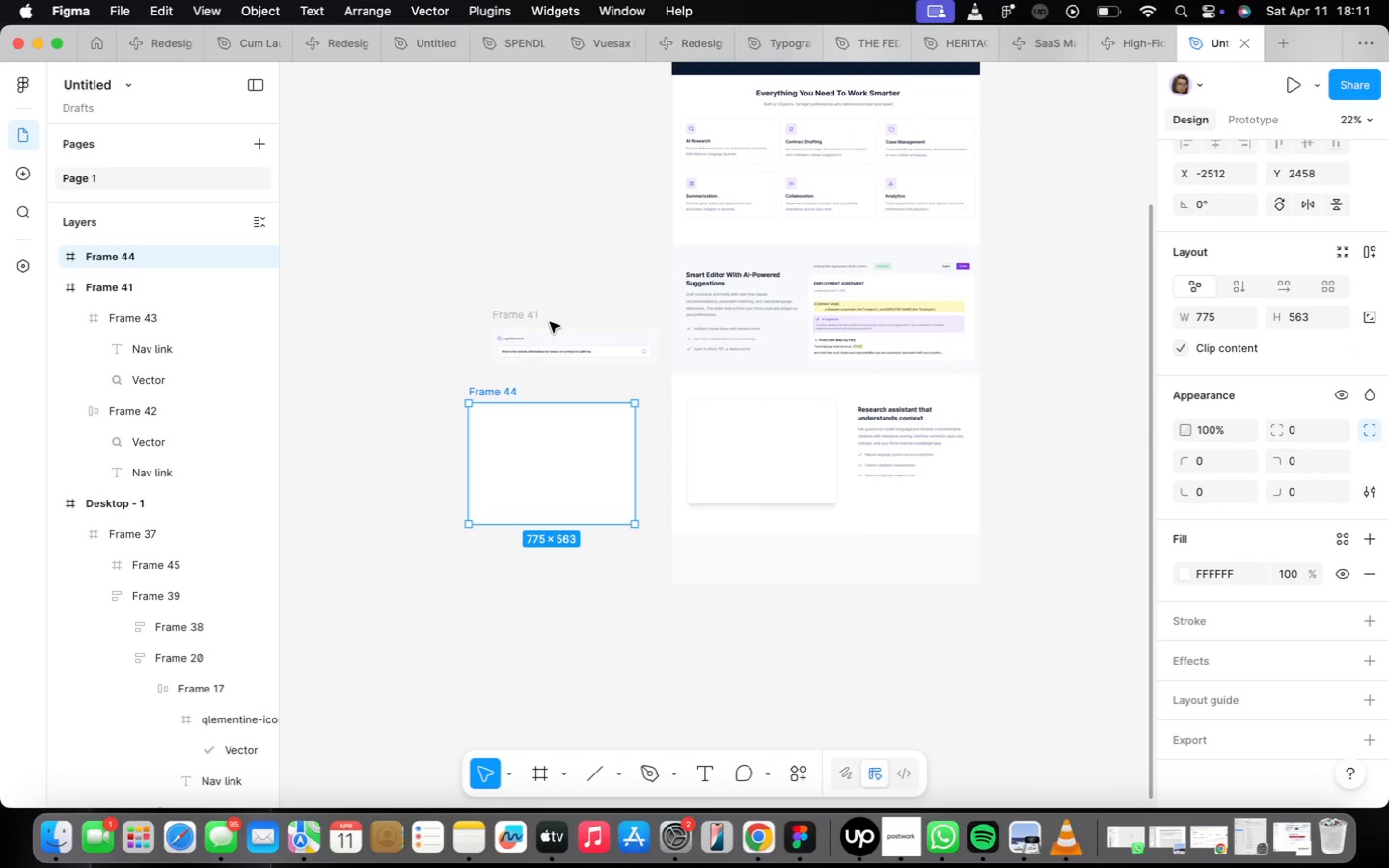 
left_click([531, 317])
 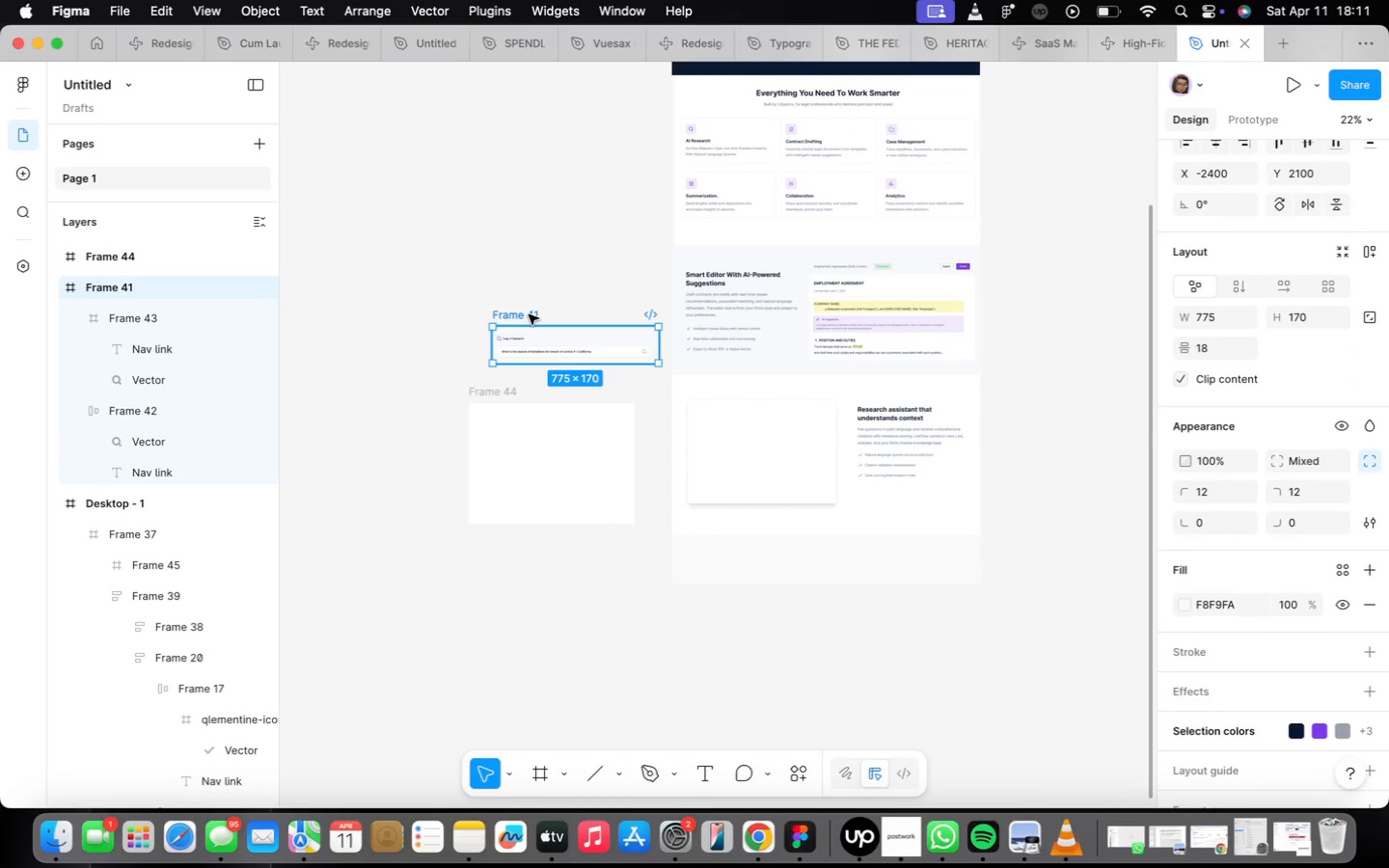 
left_click_drag(start_coordinate=[529, 314], to_coordinate=[709, 394])
 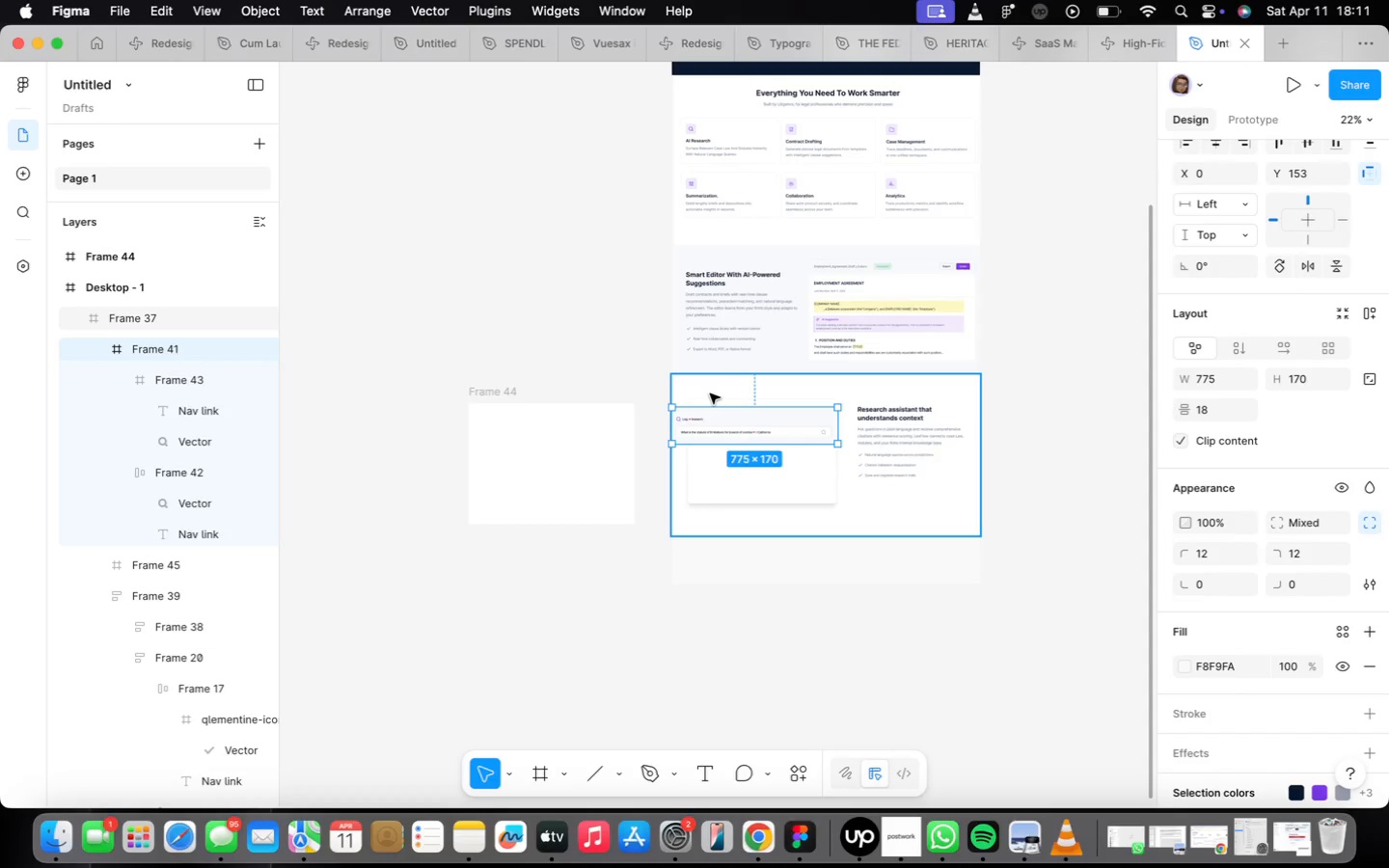 
left_click_drag(start_coordinate=[714, 440], to_coordinate=[866, 667])
 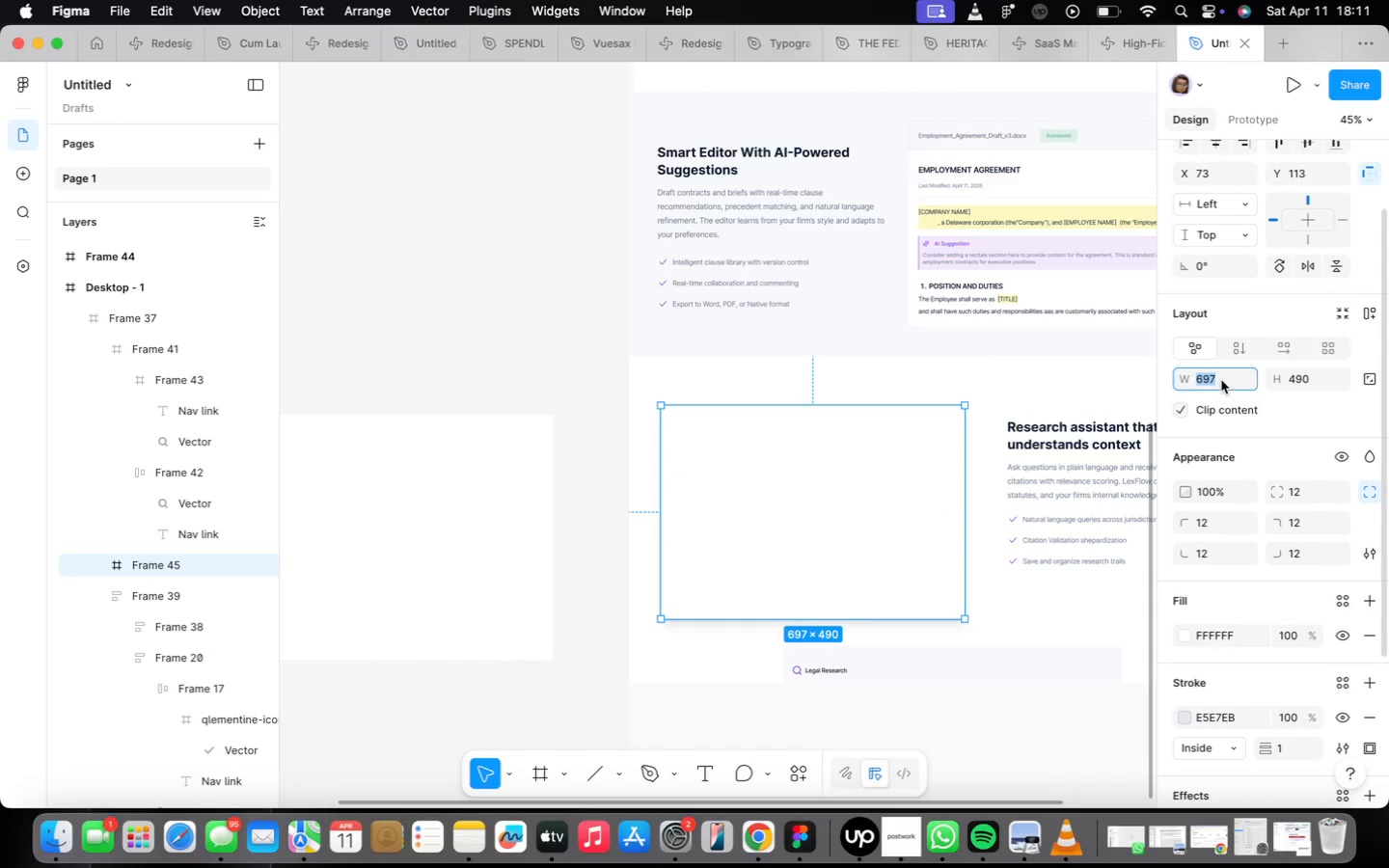 
scroll: coordinate [713, 393], scroll_direction: up, amount: 10.0
 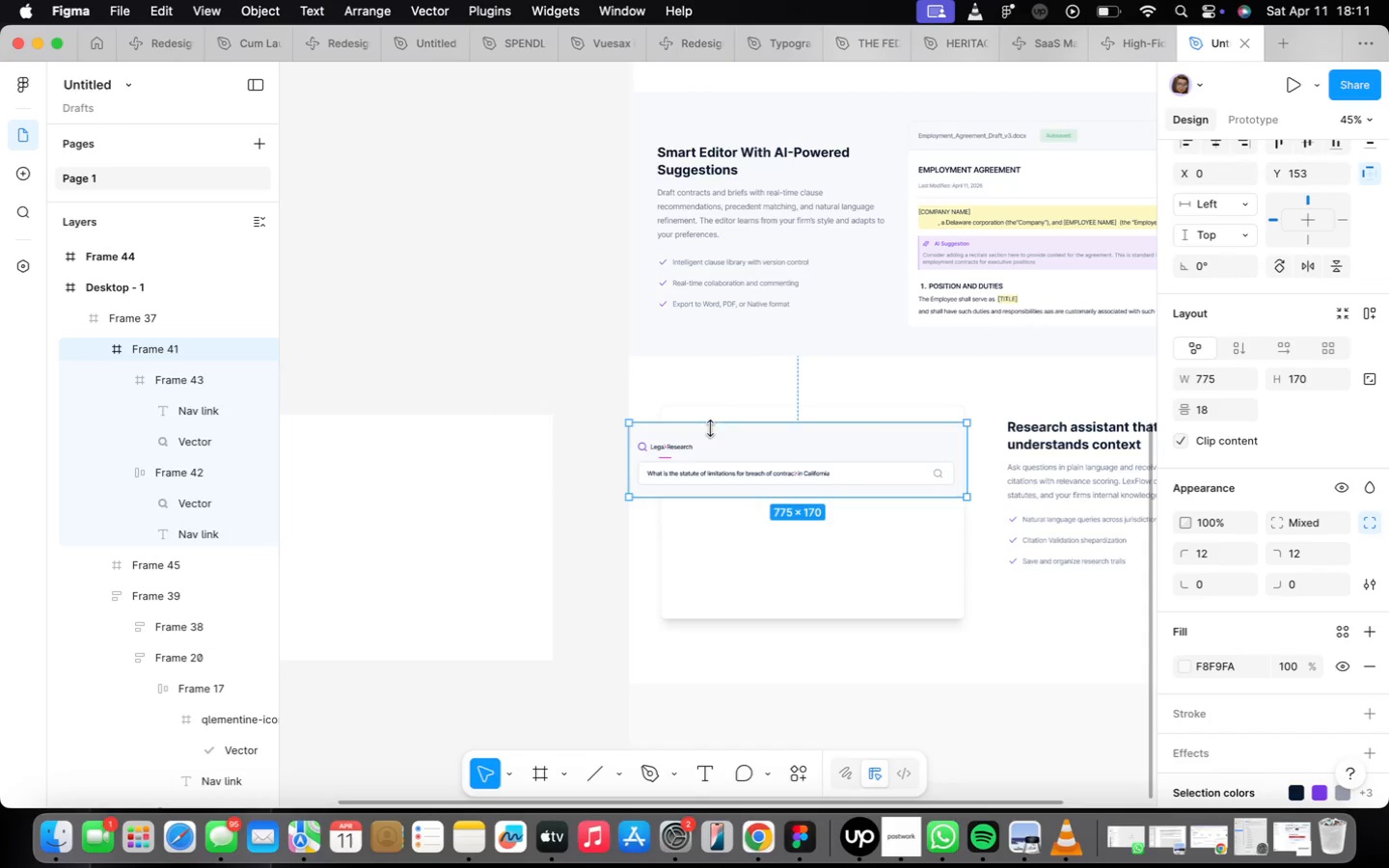 
type(775)
 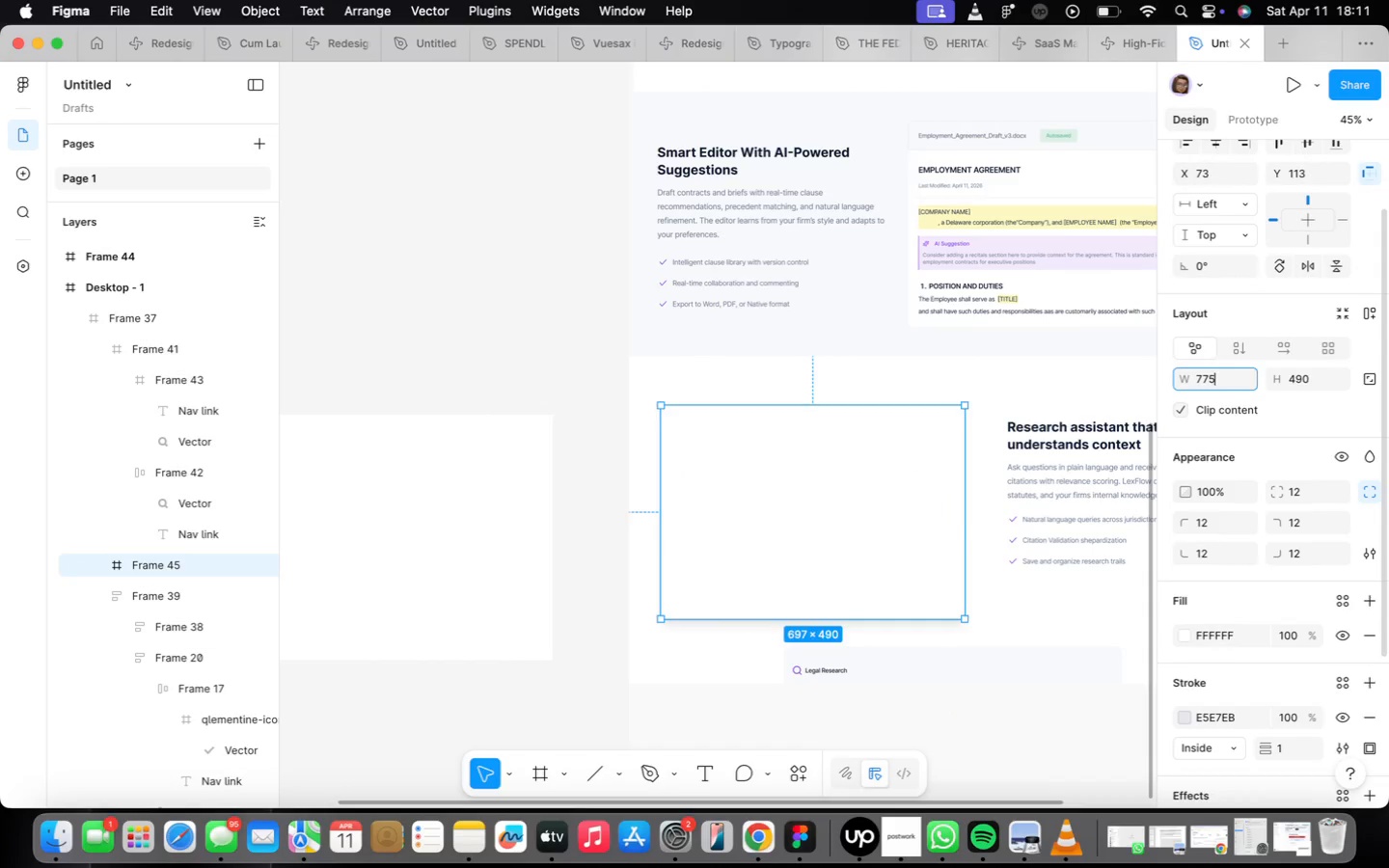 
key(Enter)
 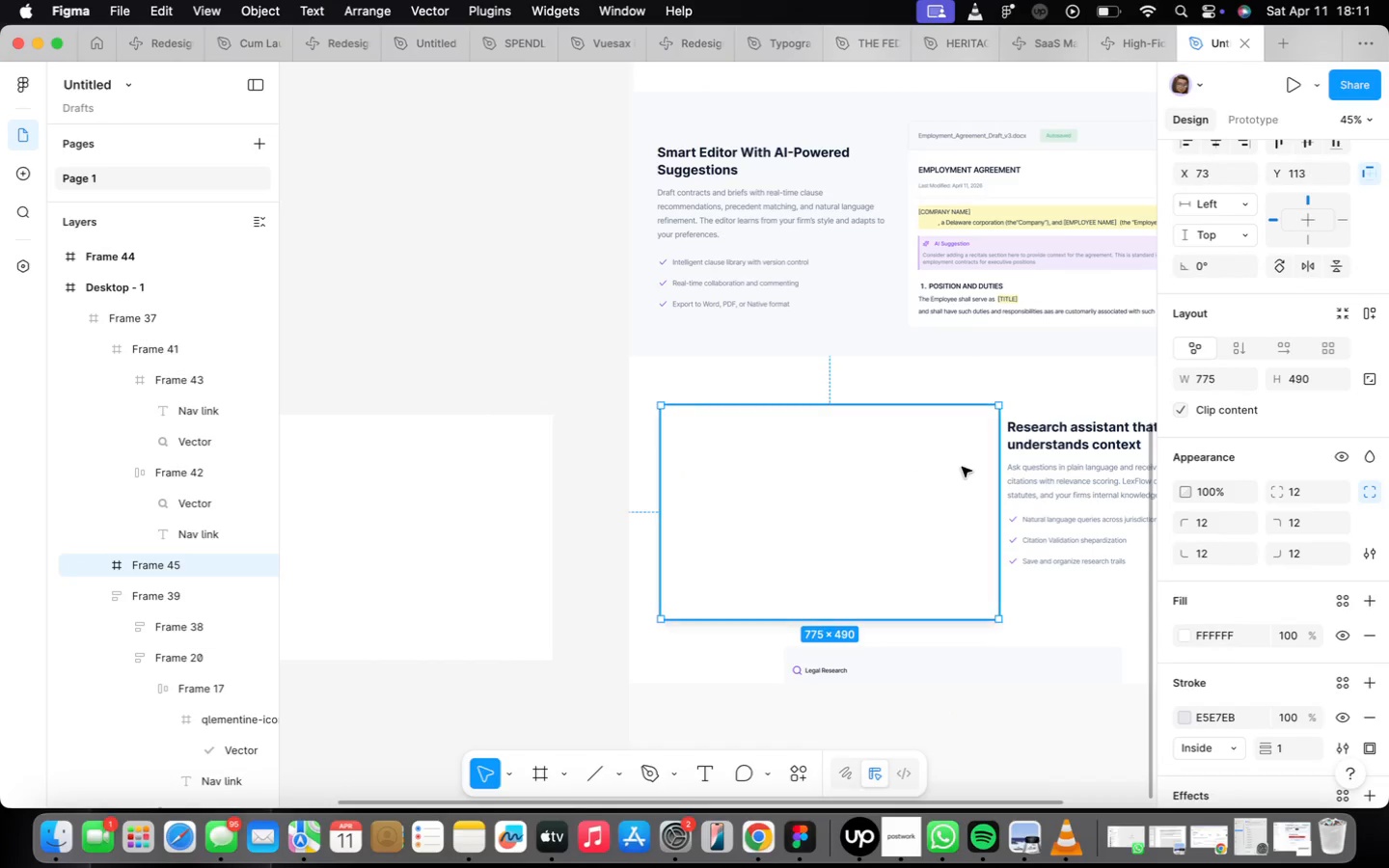 
scroll: coordinate [861, 503], scroll_direction: down, amount: 2.0
 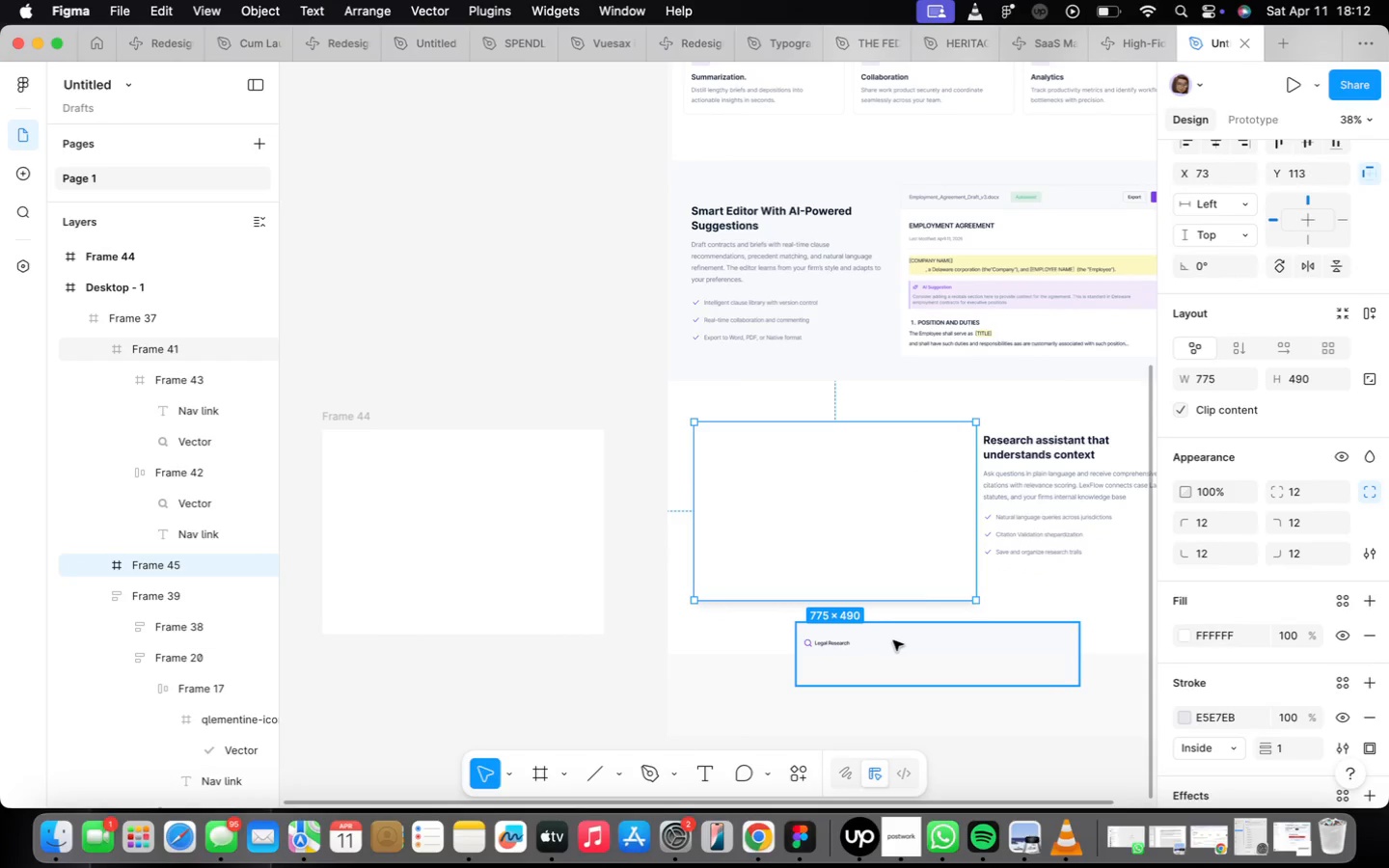 
left_click([891, 644])
 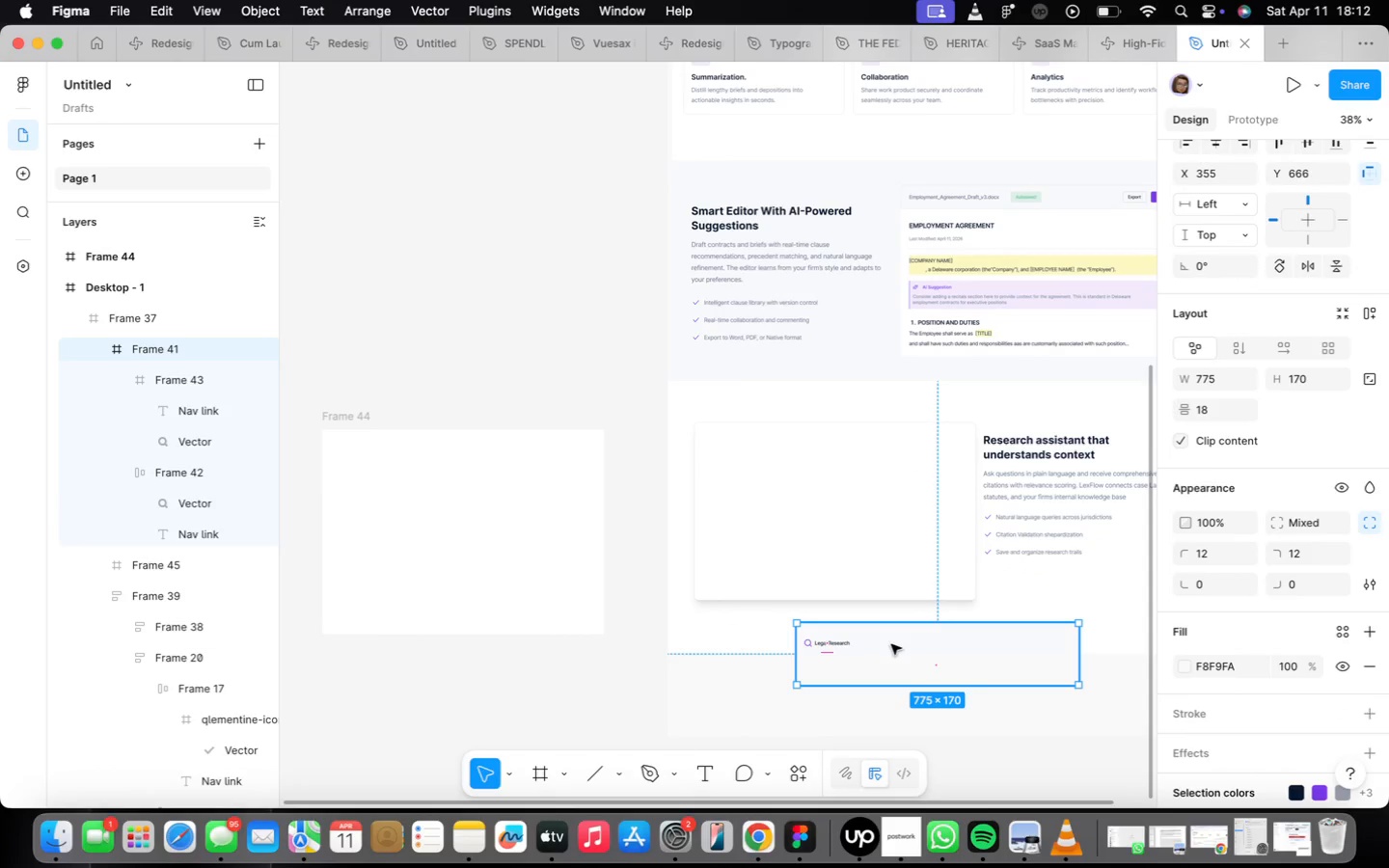 
left_click_drag(start_coordinate=[891, 644], to_coordinate=[909, 740])
 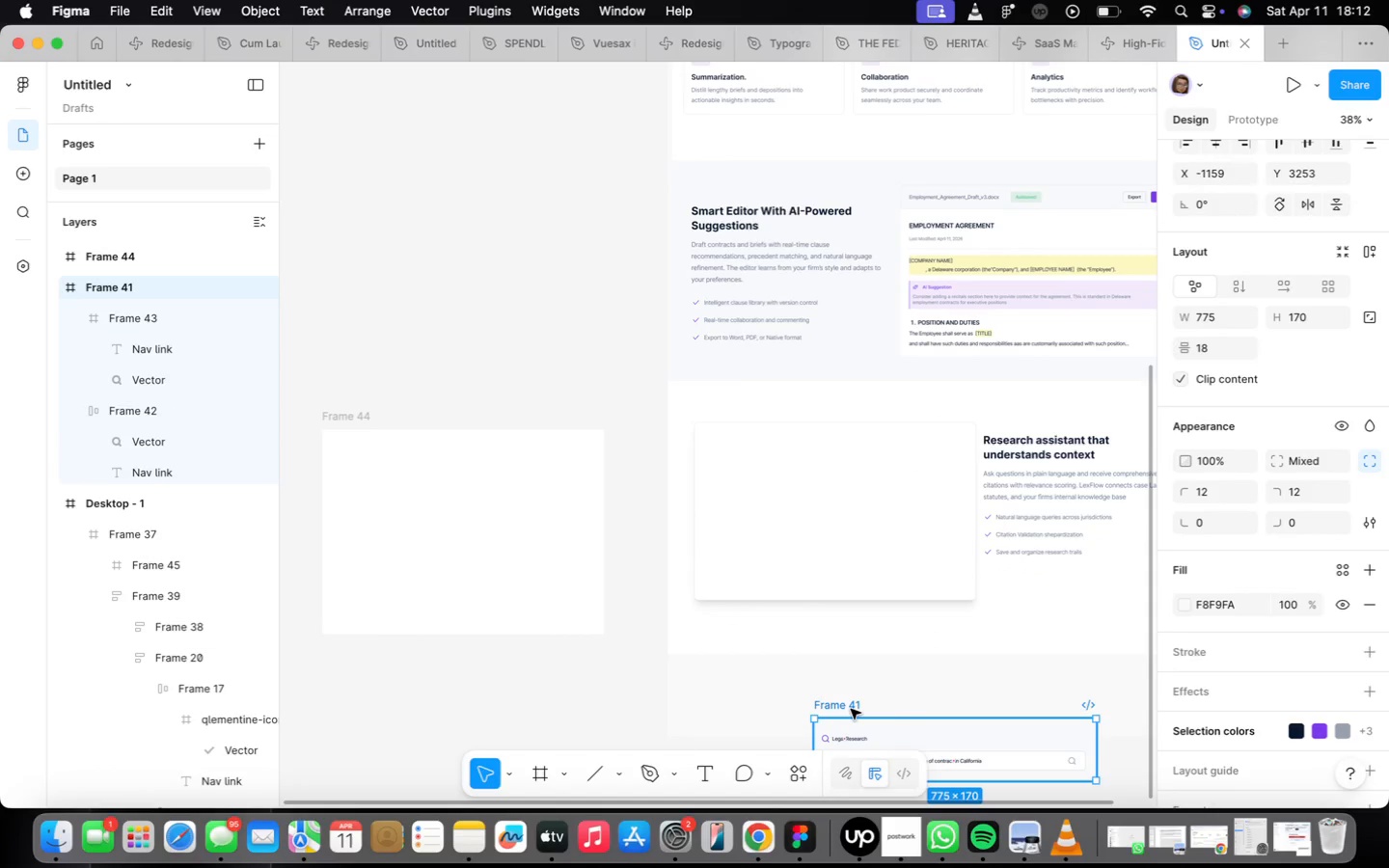 
left_click_drag(start_coordinate=[851, 709], to_coordinate=[735, 445])
 